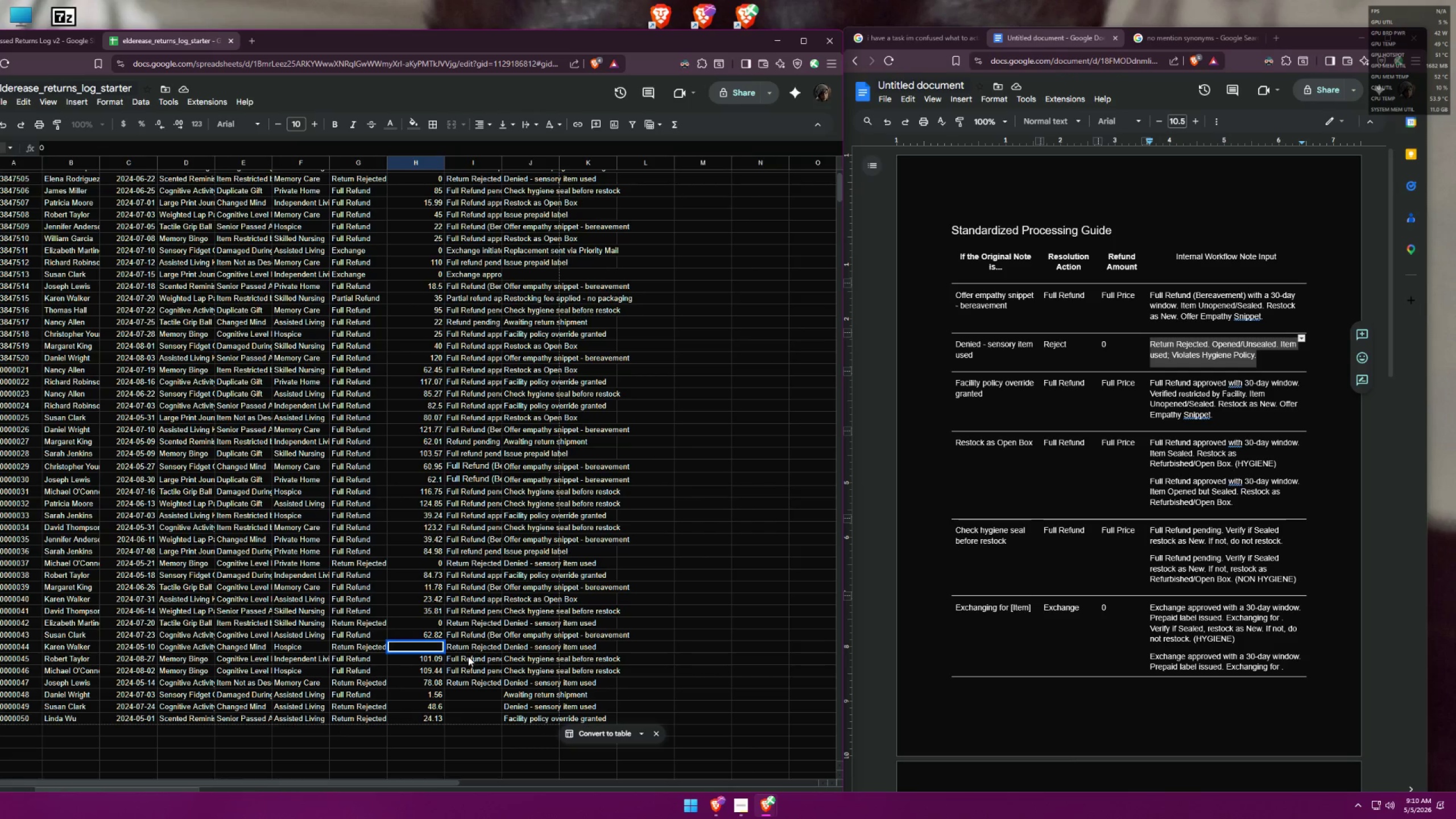 
key(Enter)
 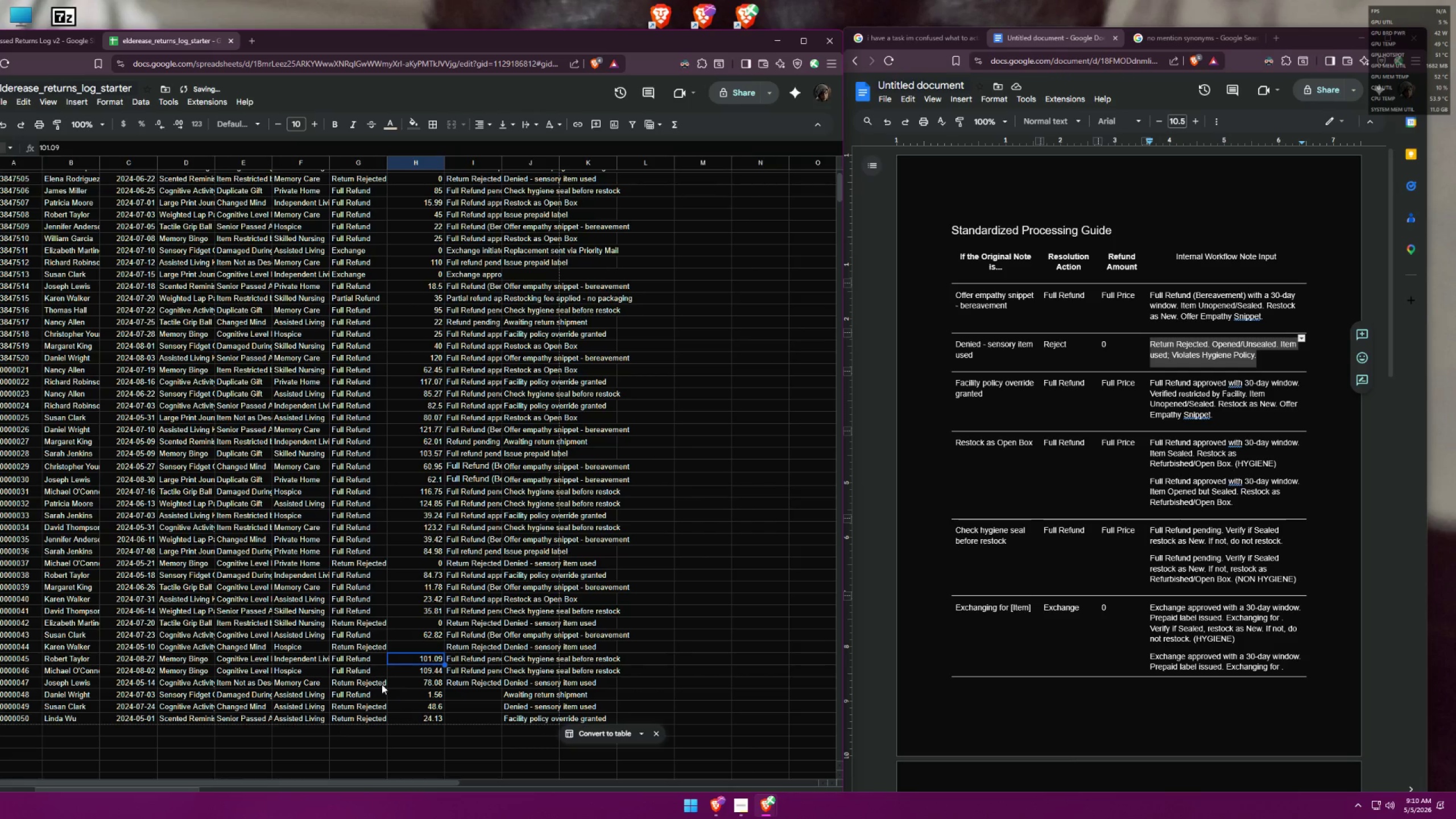 
left_click([369, 681])
 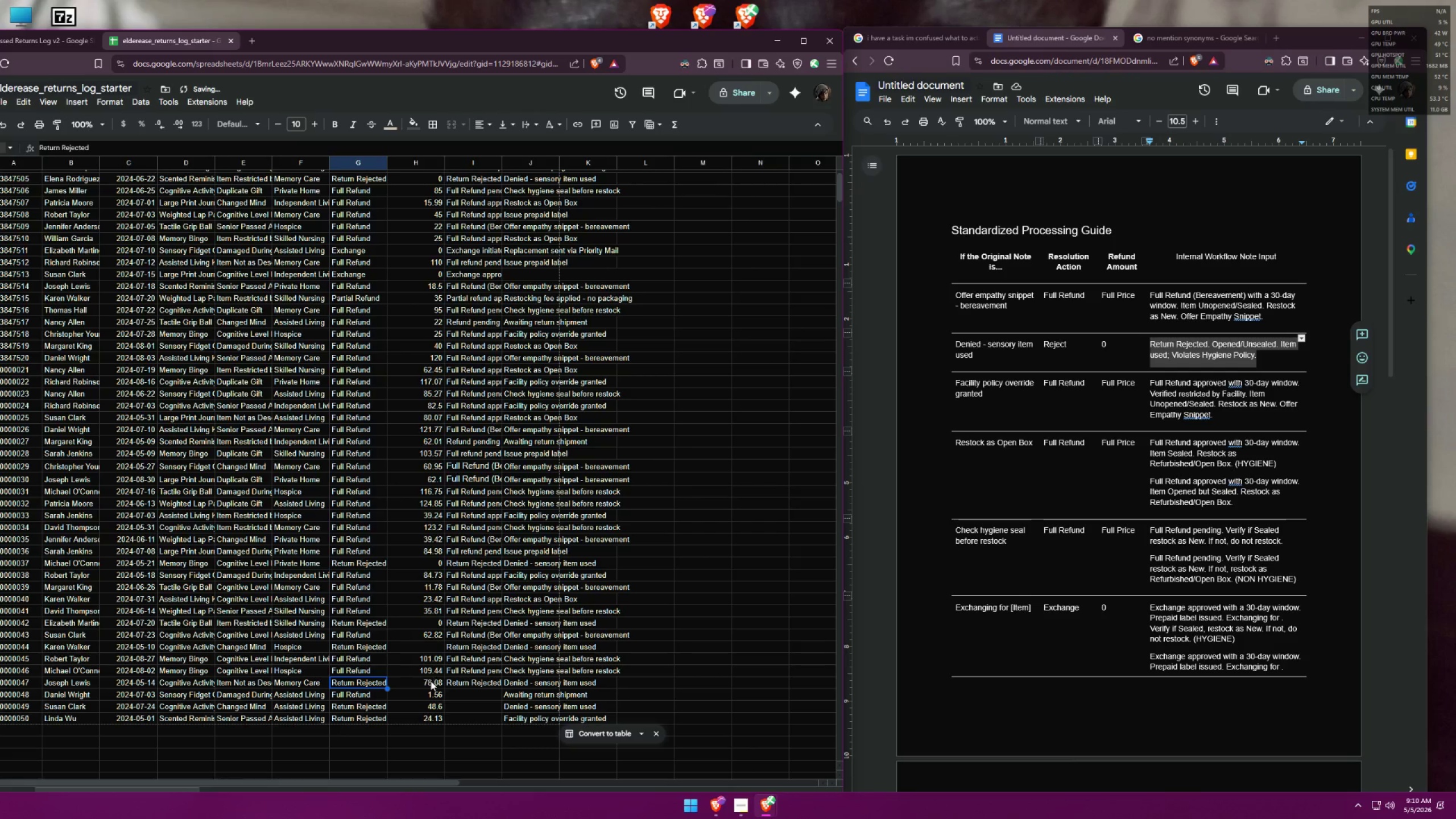 
double_click([429, 681])
 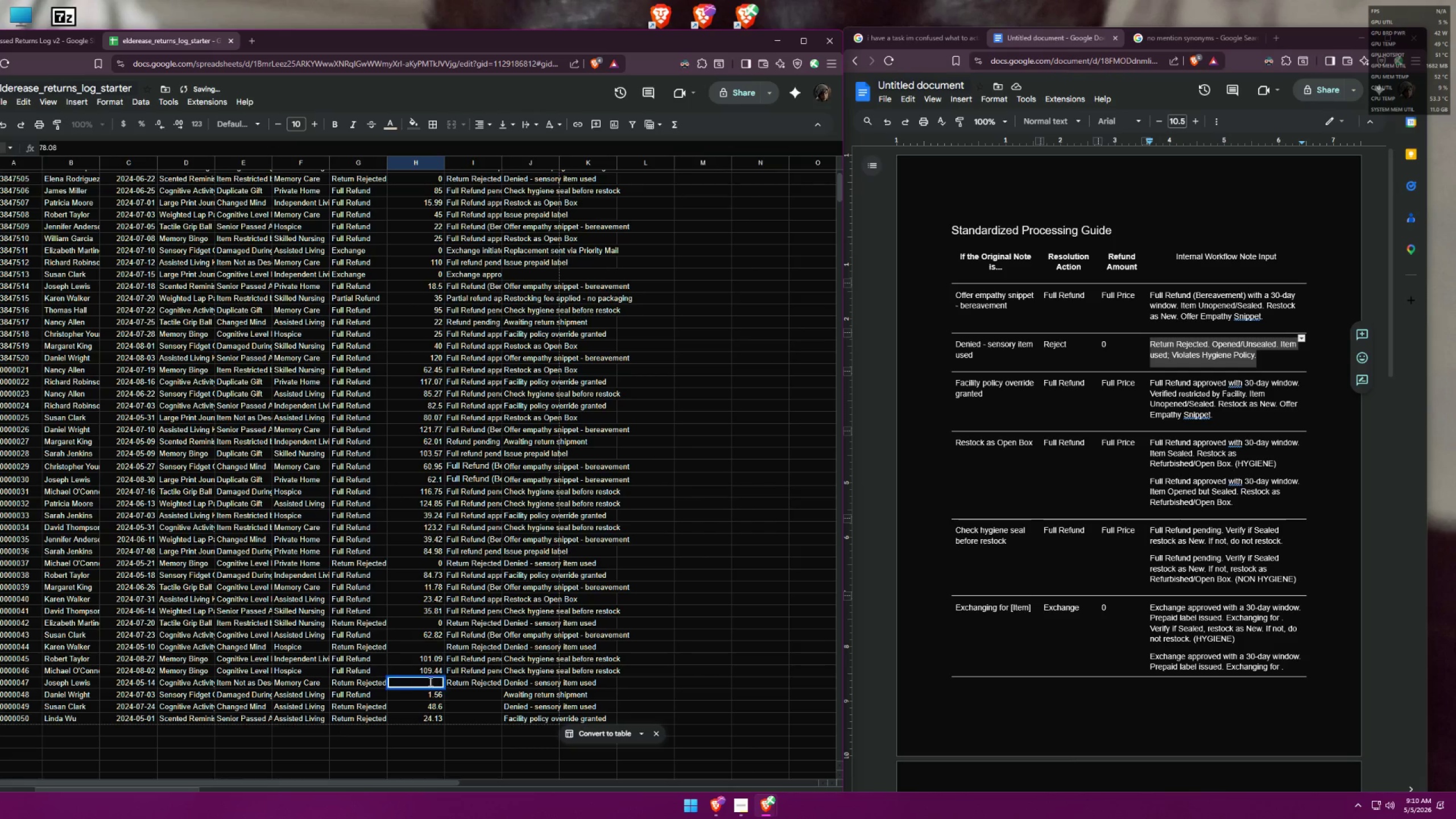 
key(Control+ControlLeft)
 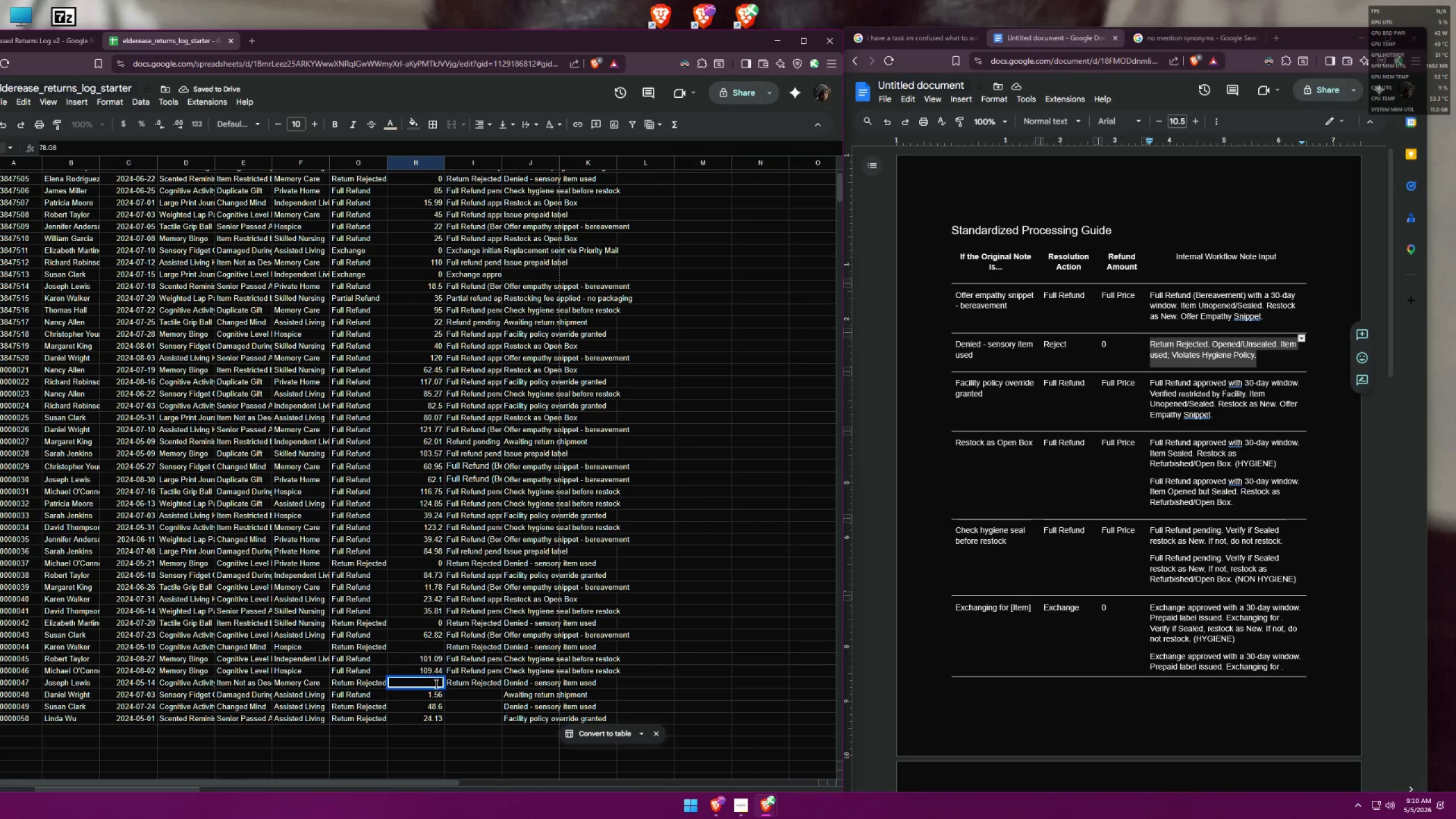 
key(Control+A)
 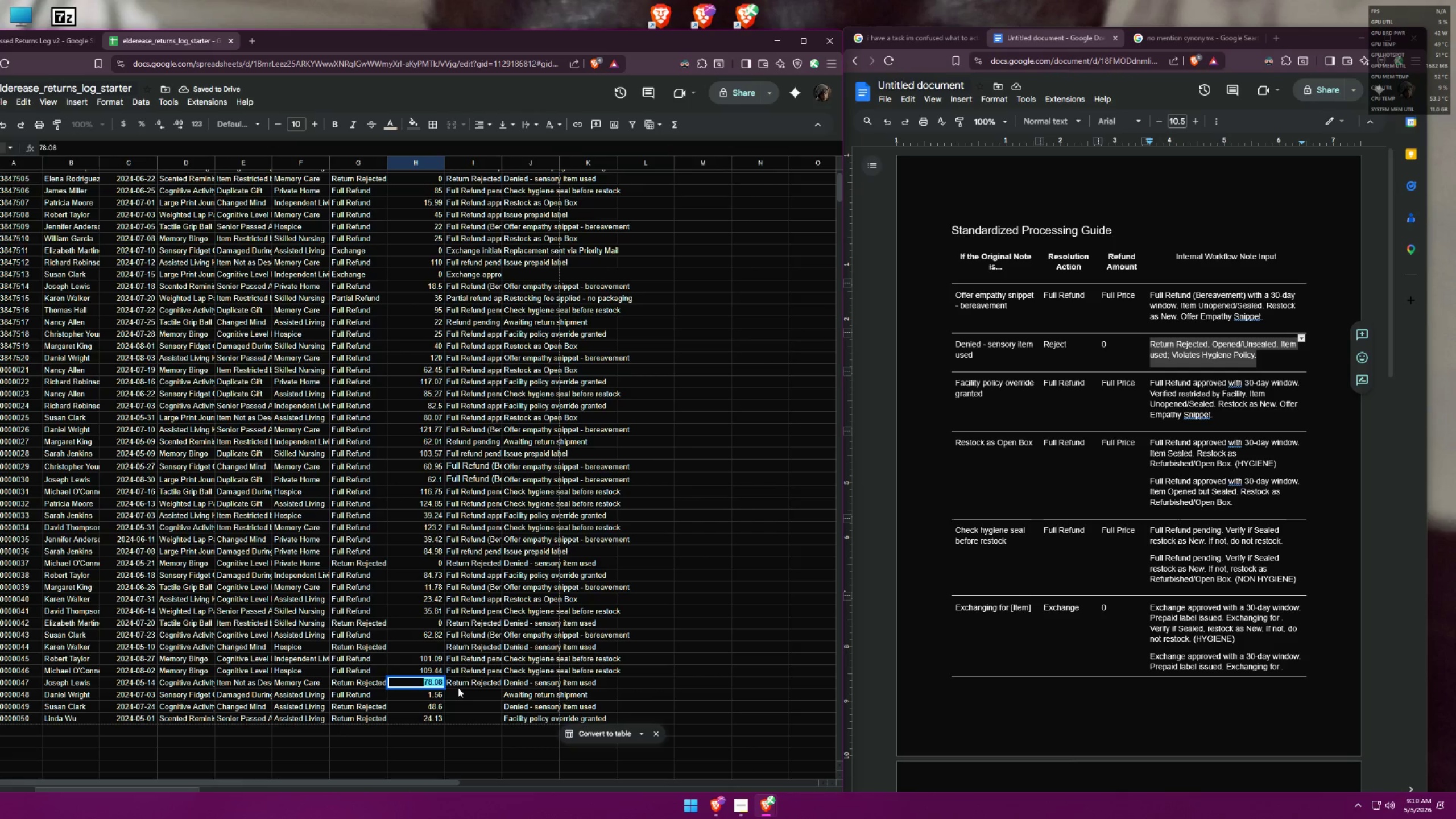 
key(0)
 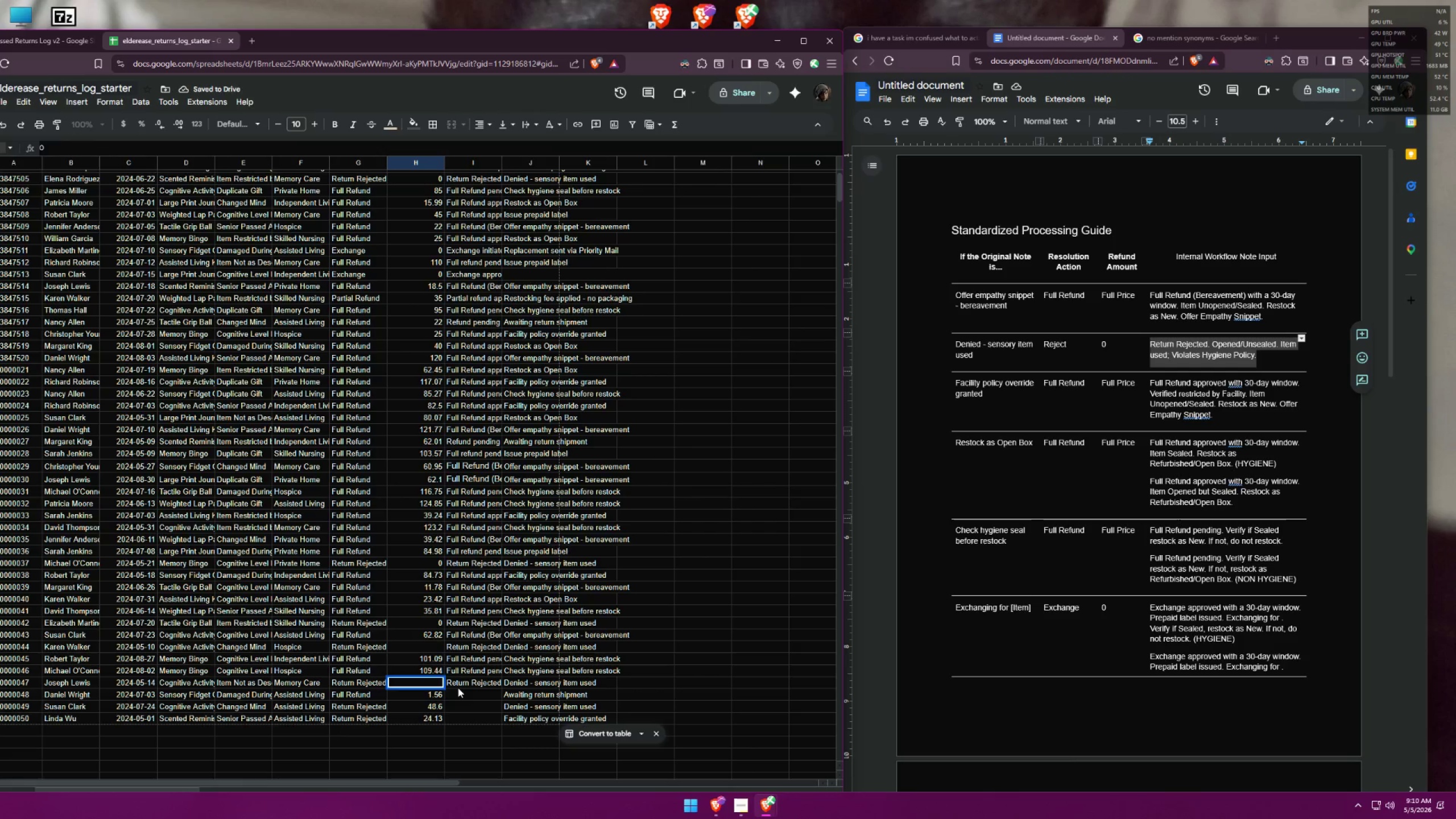 
key(Enter)
 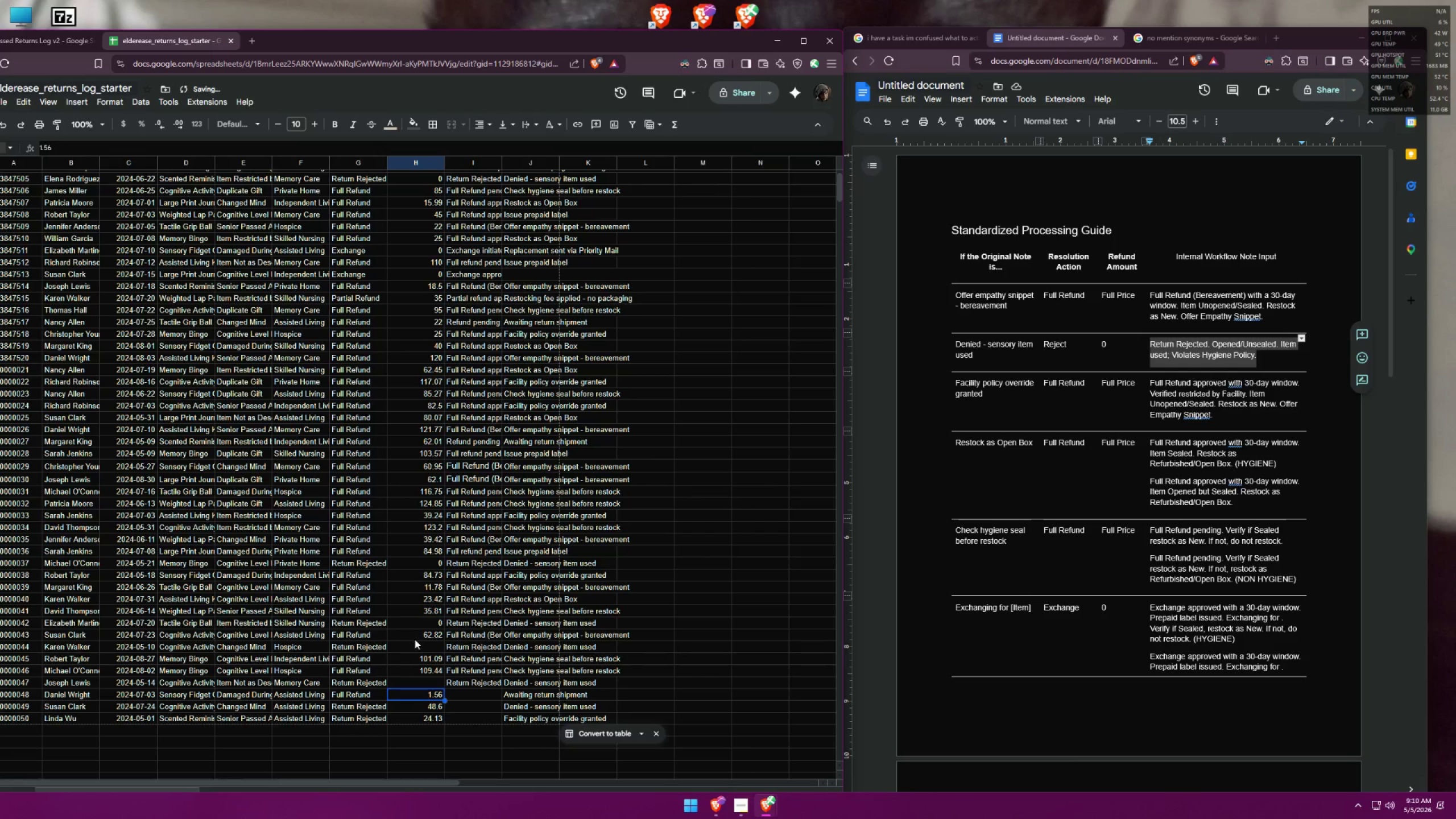 
left_click([425, 647])
 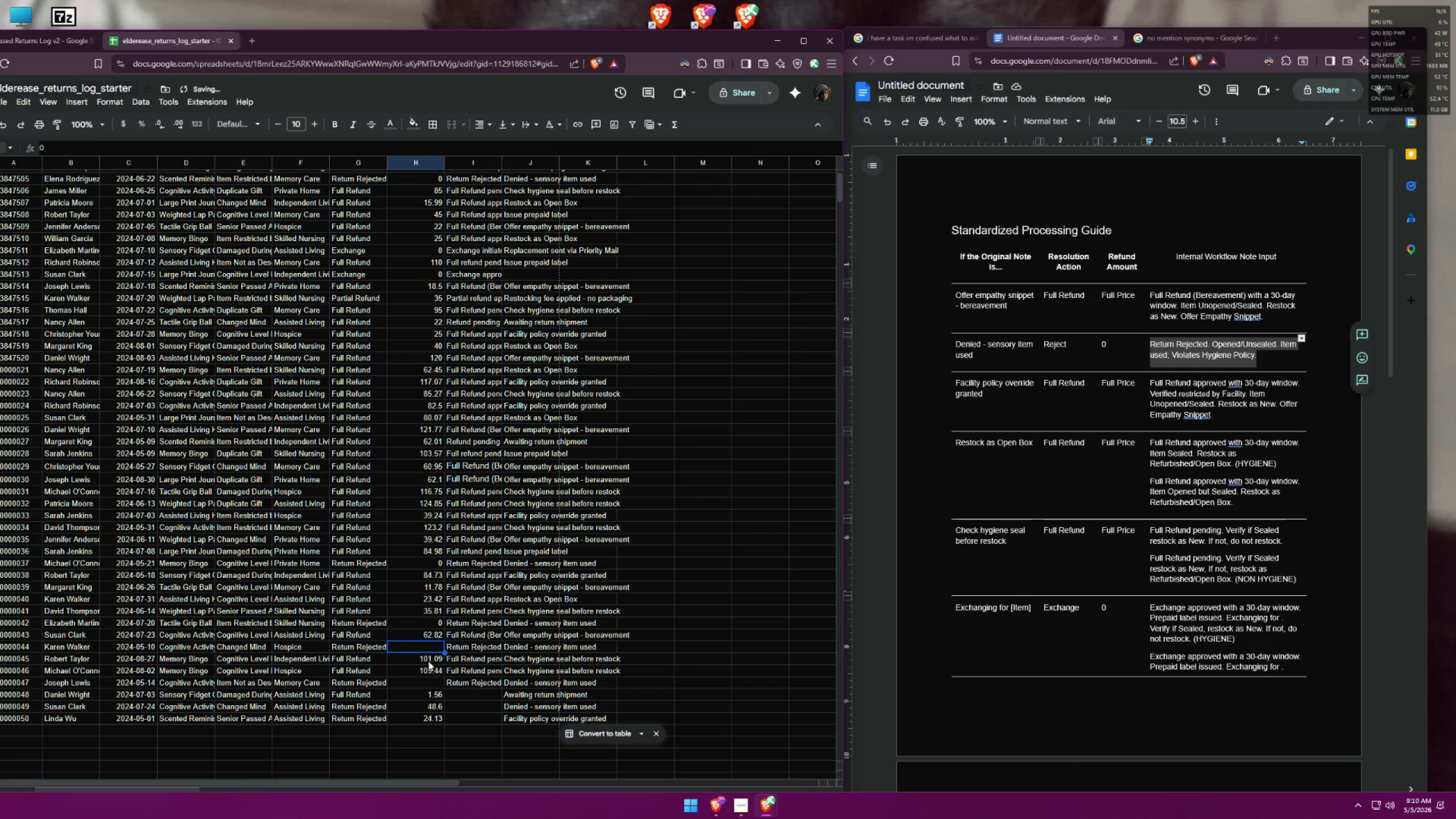 
hold_key(key=ShiftLeft, duration=0.47)
double_click([431, 676])
 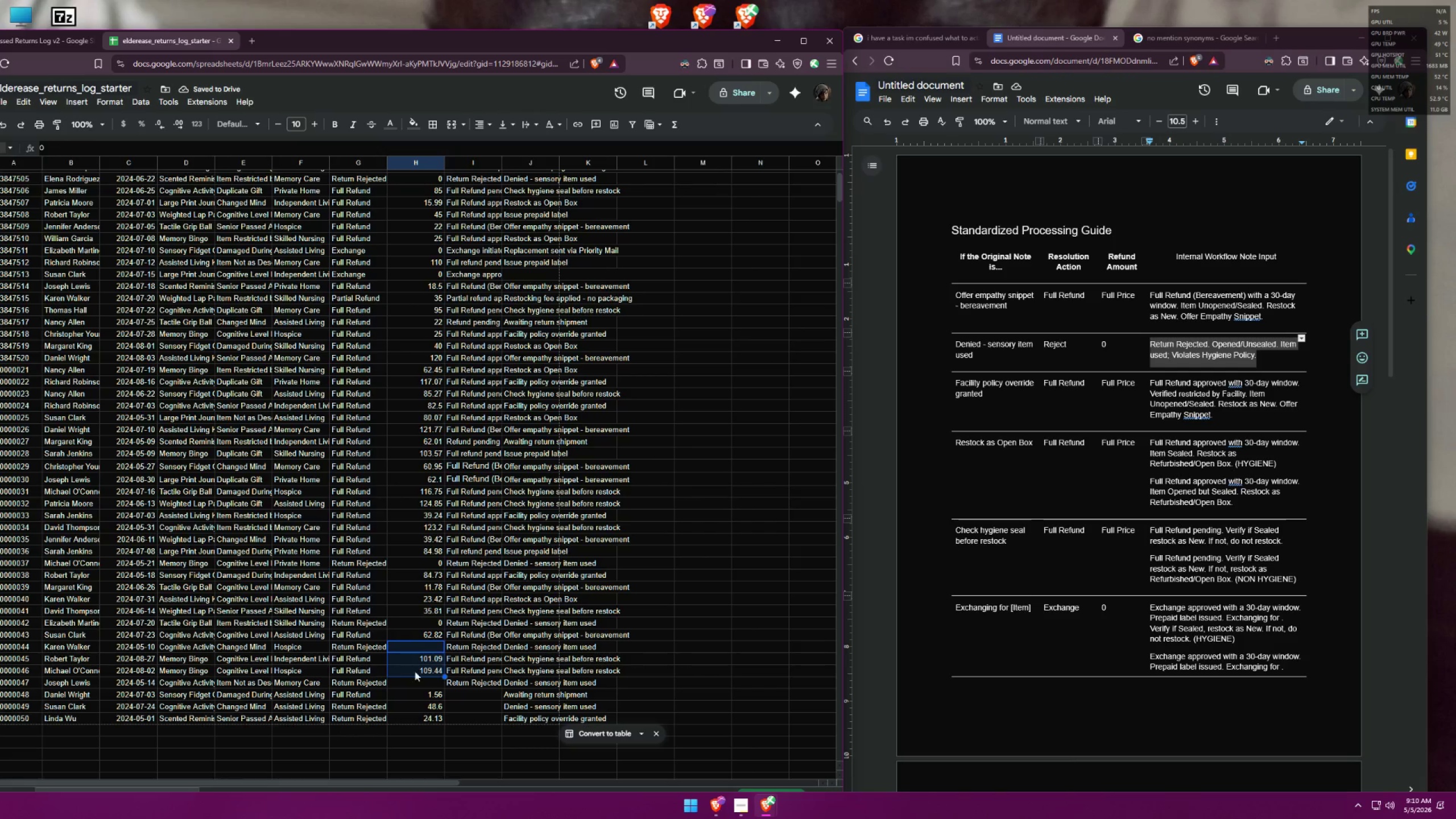 
left_click([430, 684])
 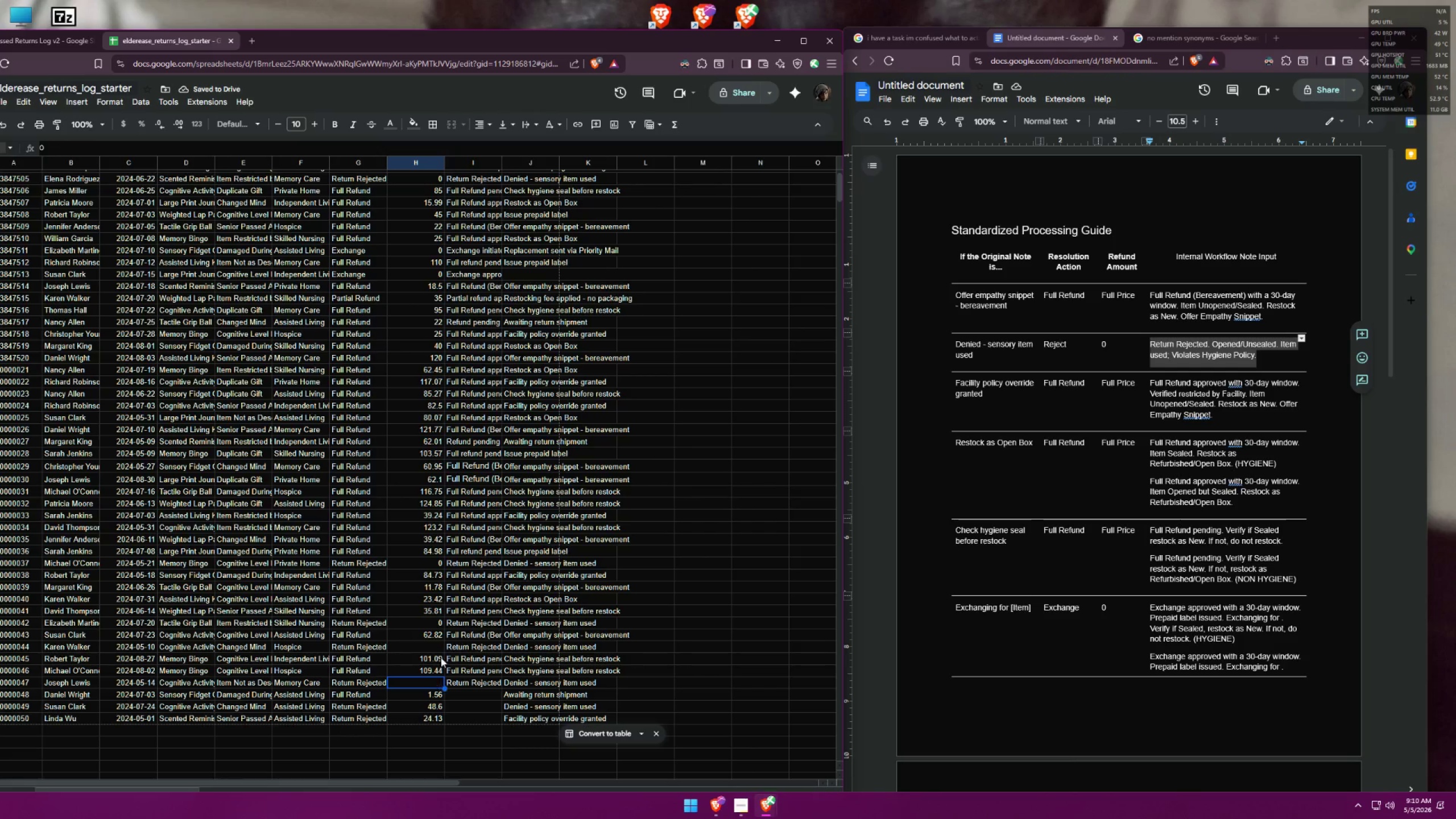 
hold_key(key=ShiftLeft, duration=0.4)
 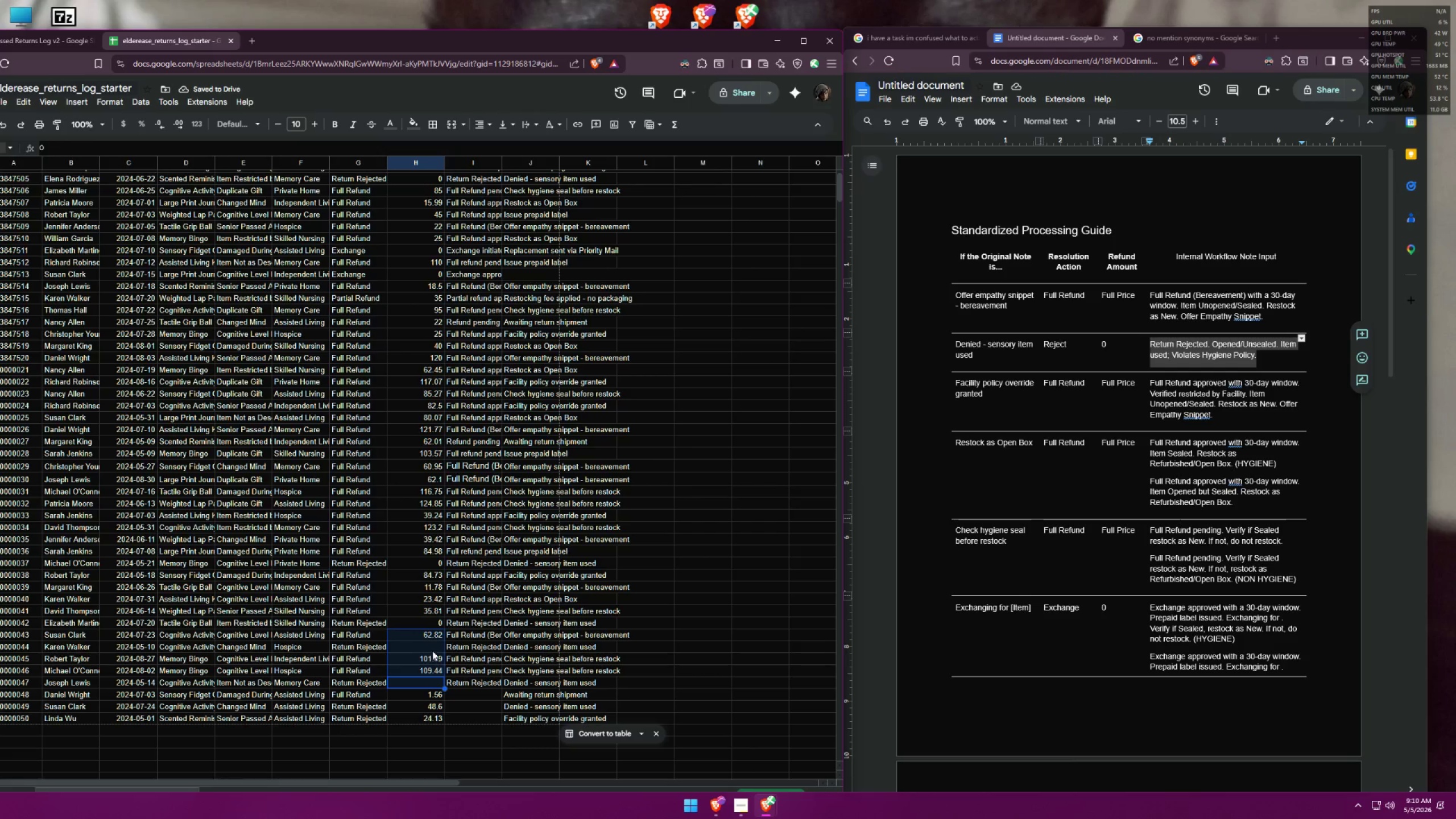 
left_click([435, 646])
 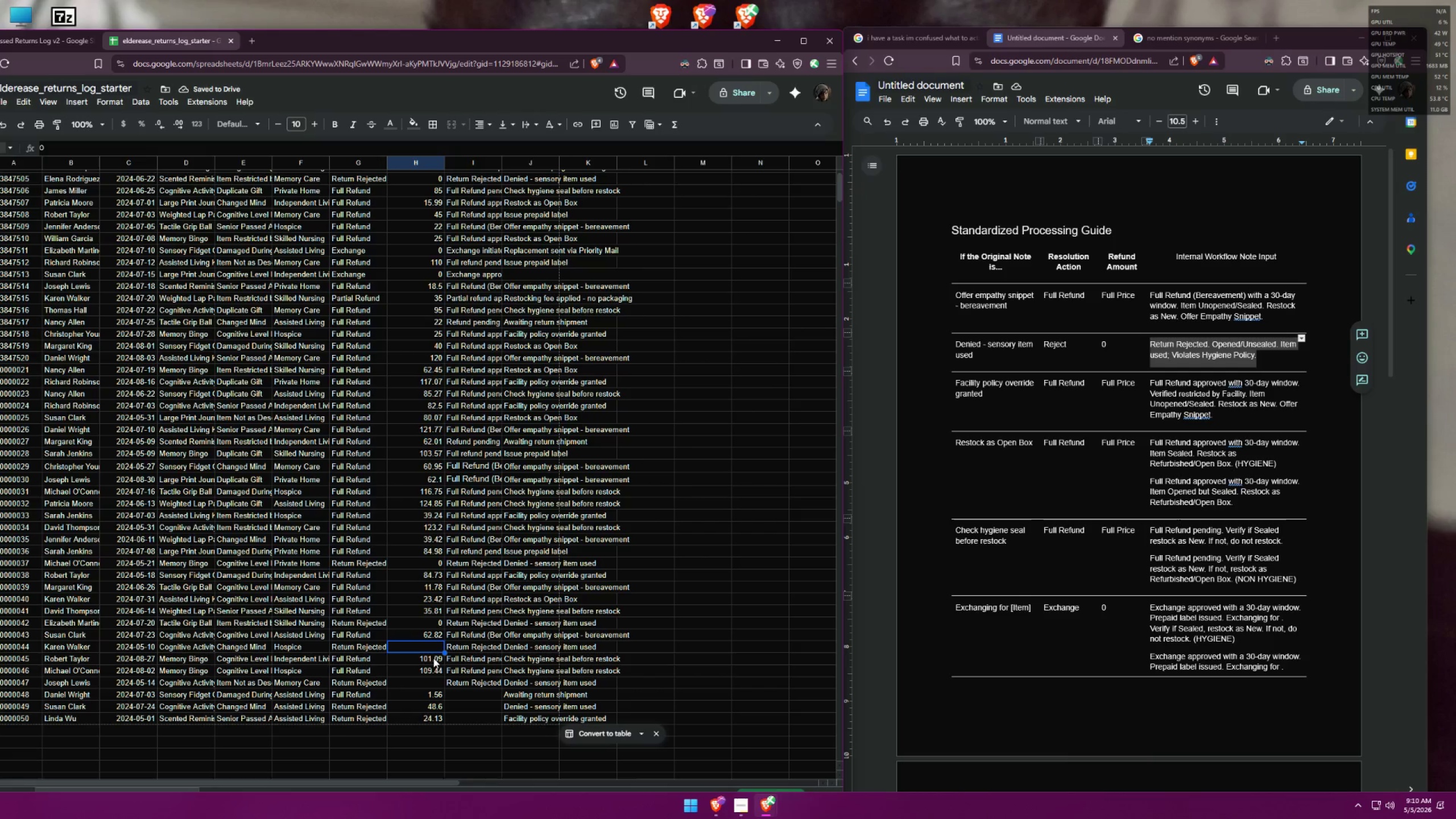 
hold_key(key=ControlLeft, duration=0.4)
left_click([427, 681])
 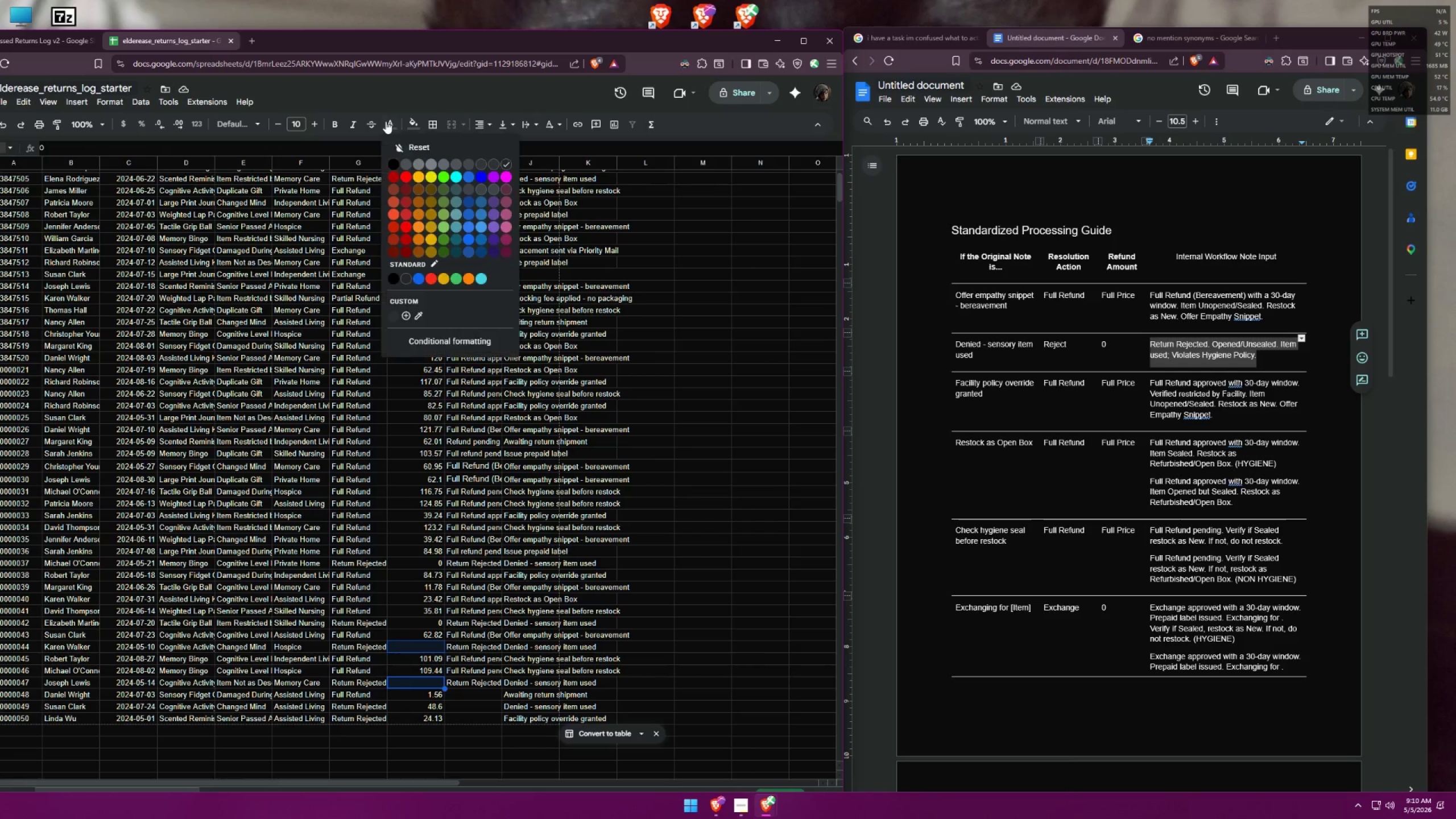 
double_click([391, 160])
 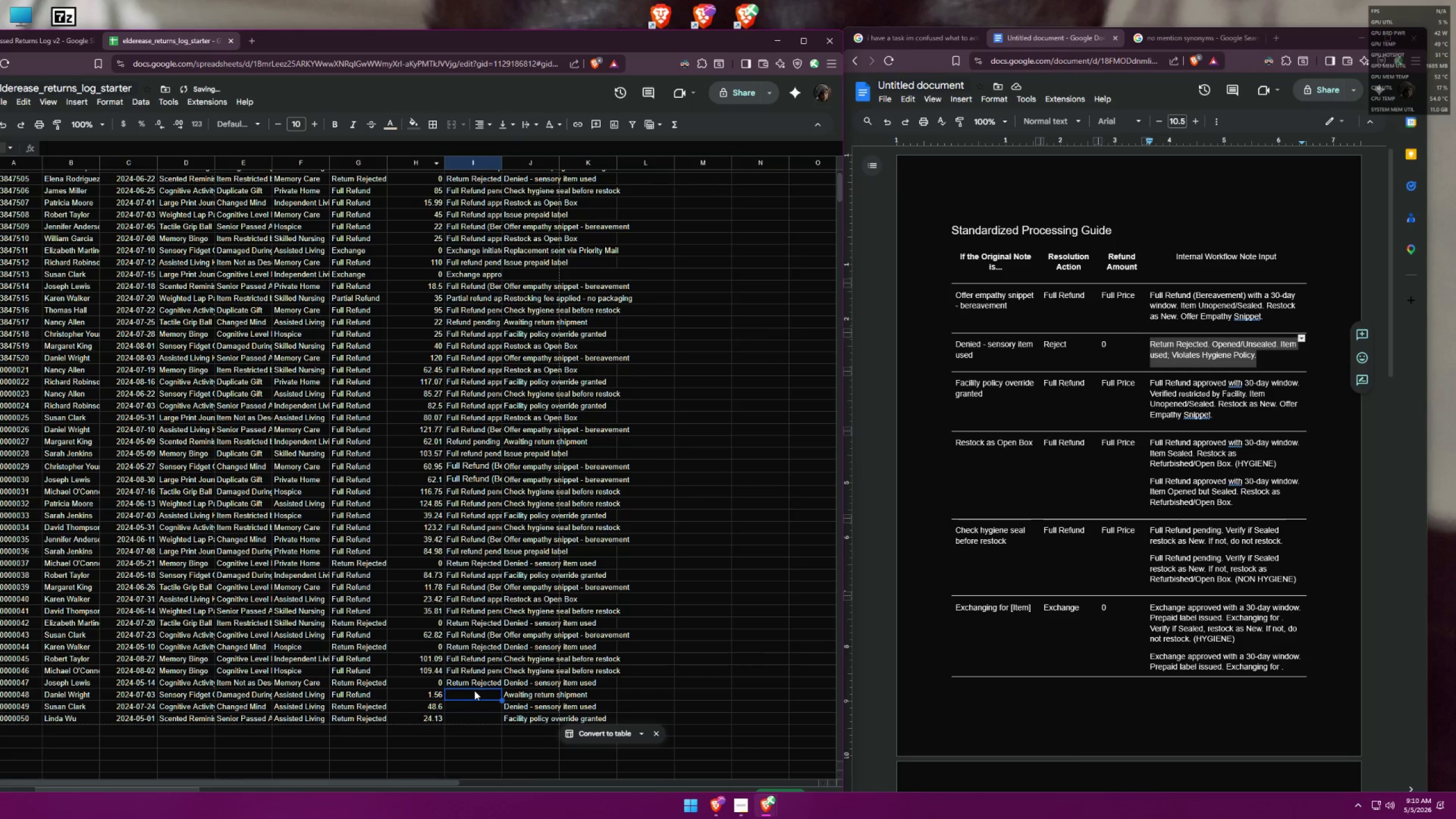 
double_click([474, 682])
 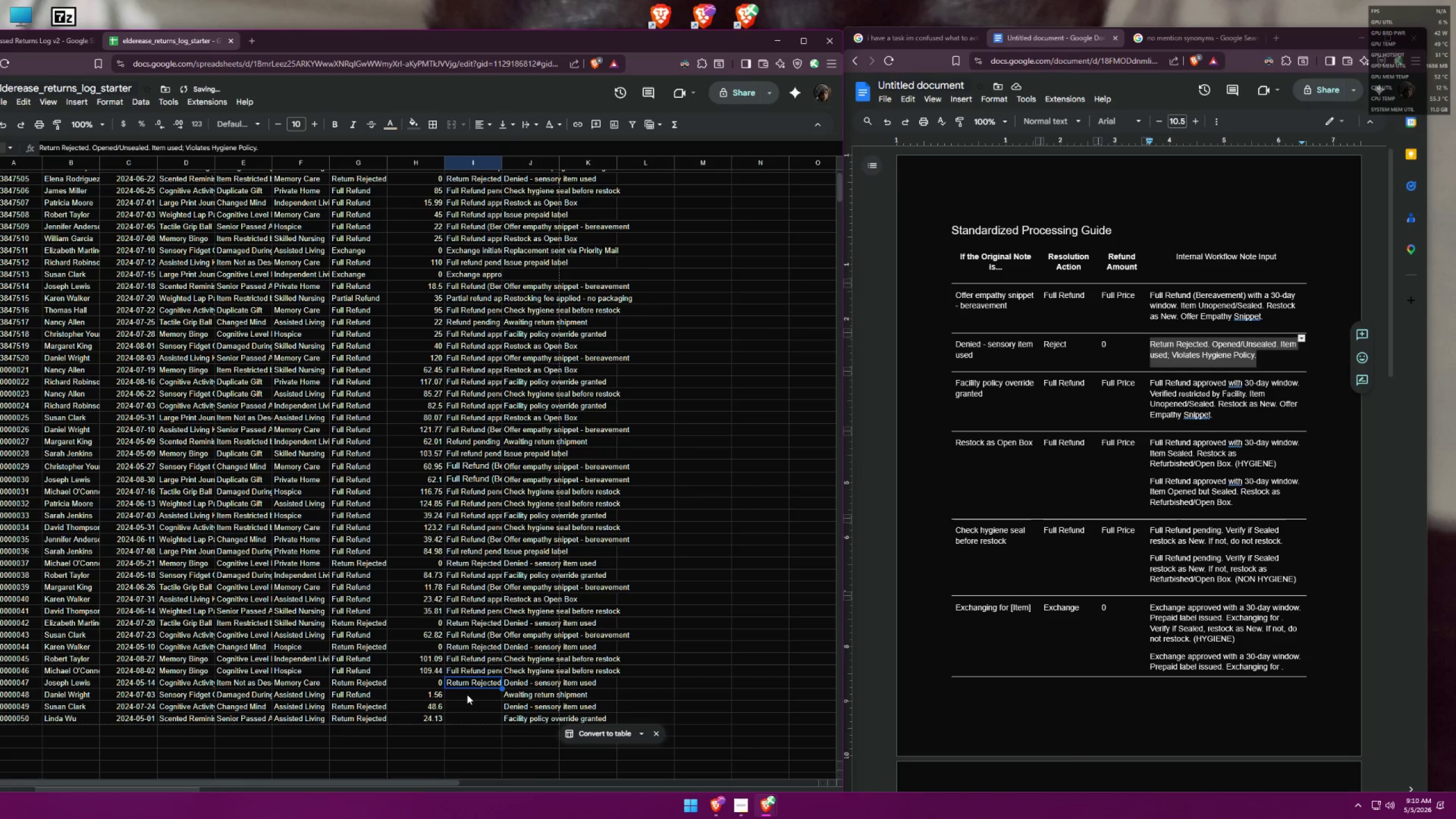 
left_click([466, 697])
 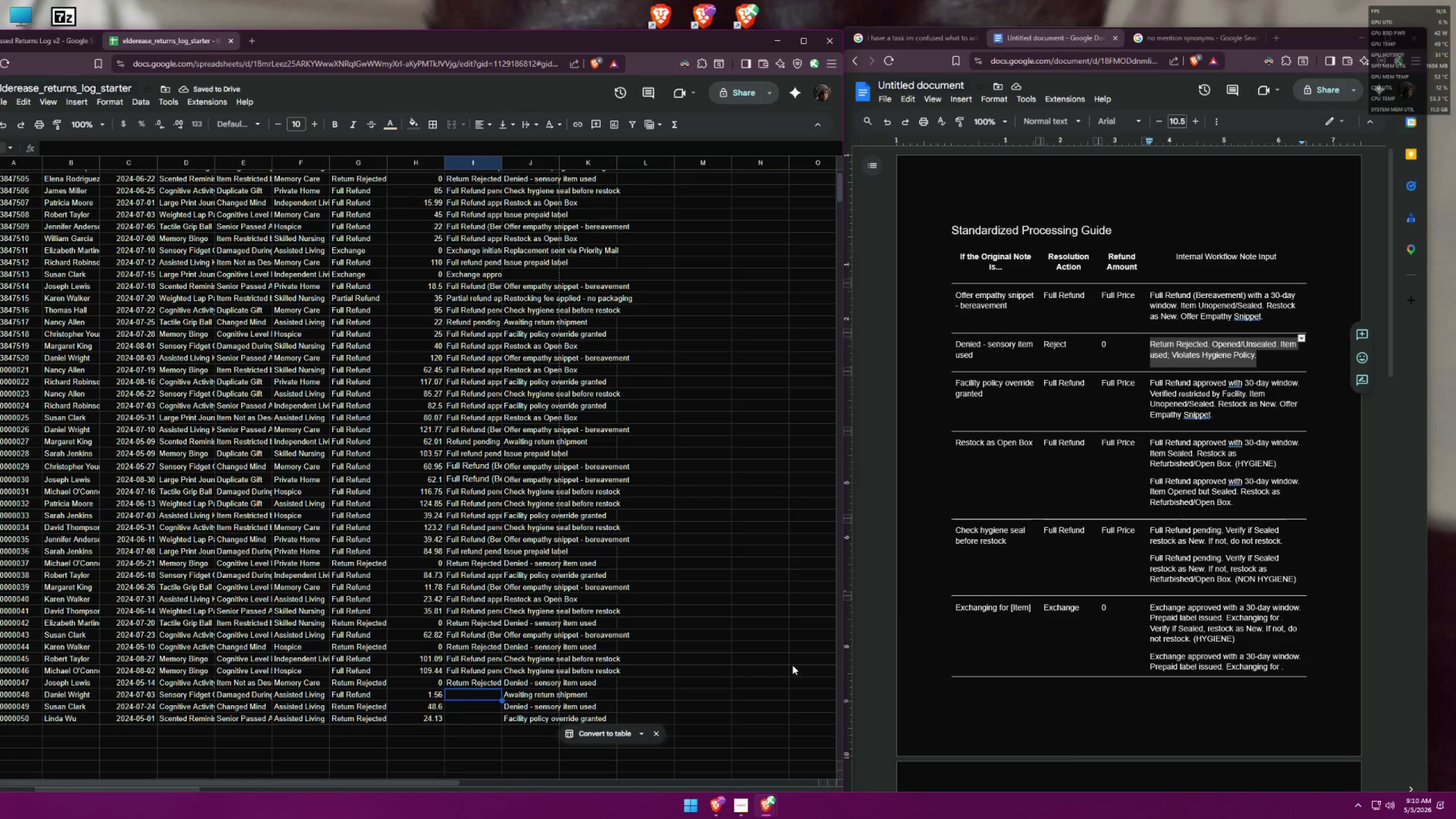 
scroll: coordinate [1039, 560], scroll_direction: down, amount: 12.0
 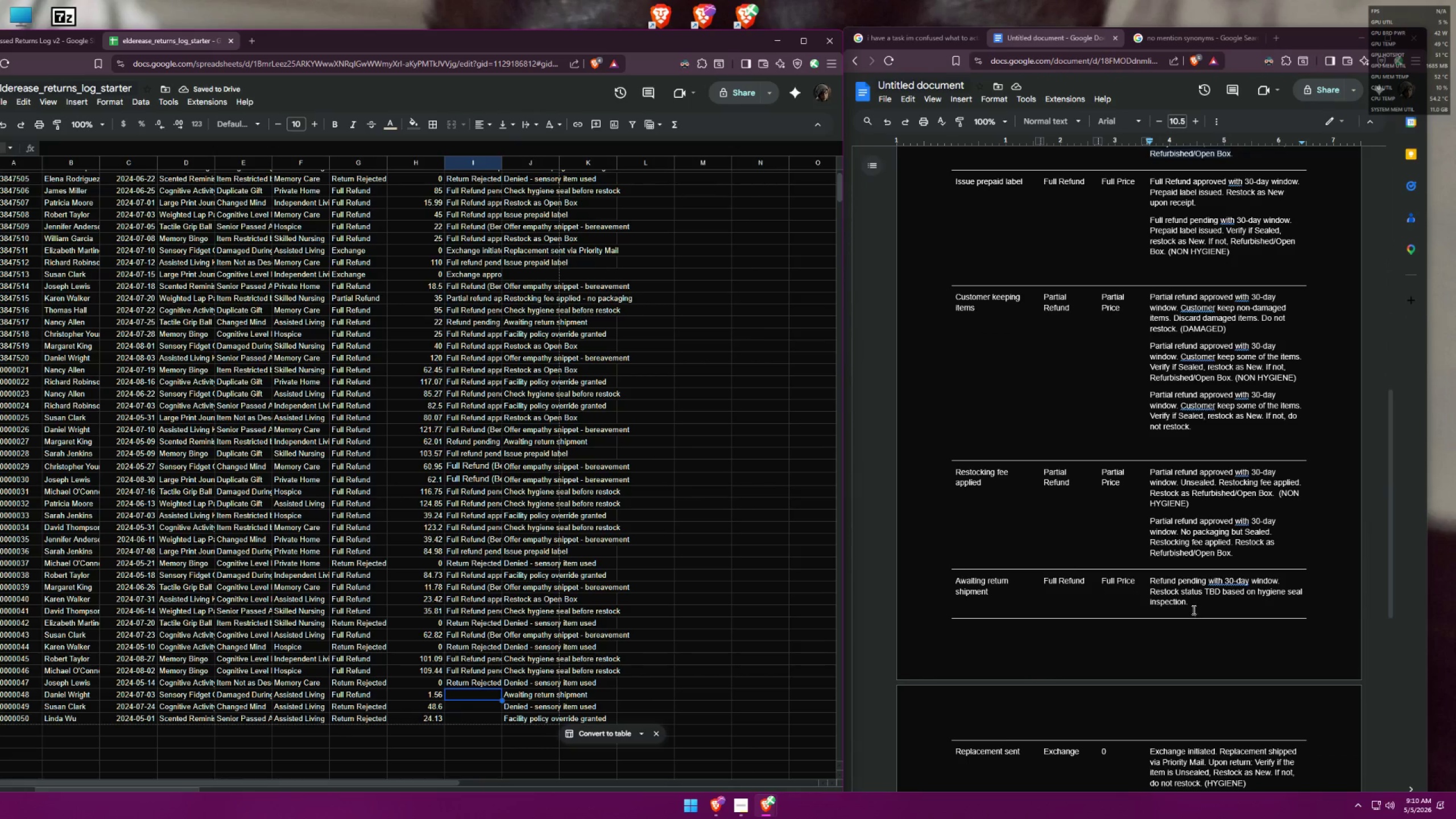 
left_click_drag(start_coordinate=[1189, 604], to_coordinate=[1152, 580])
 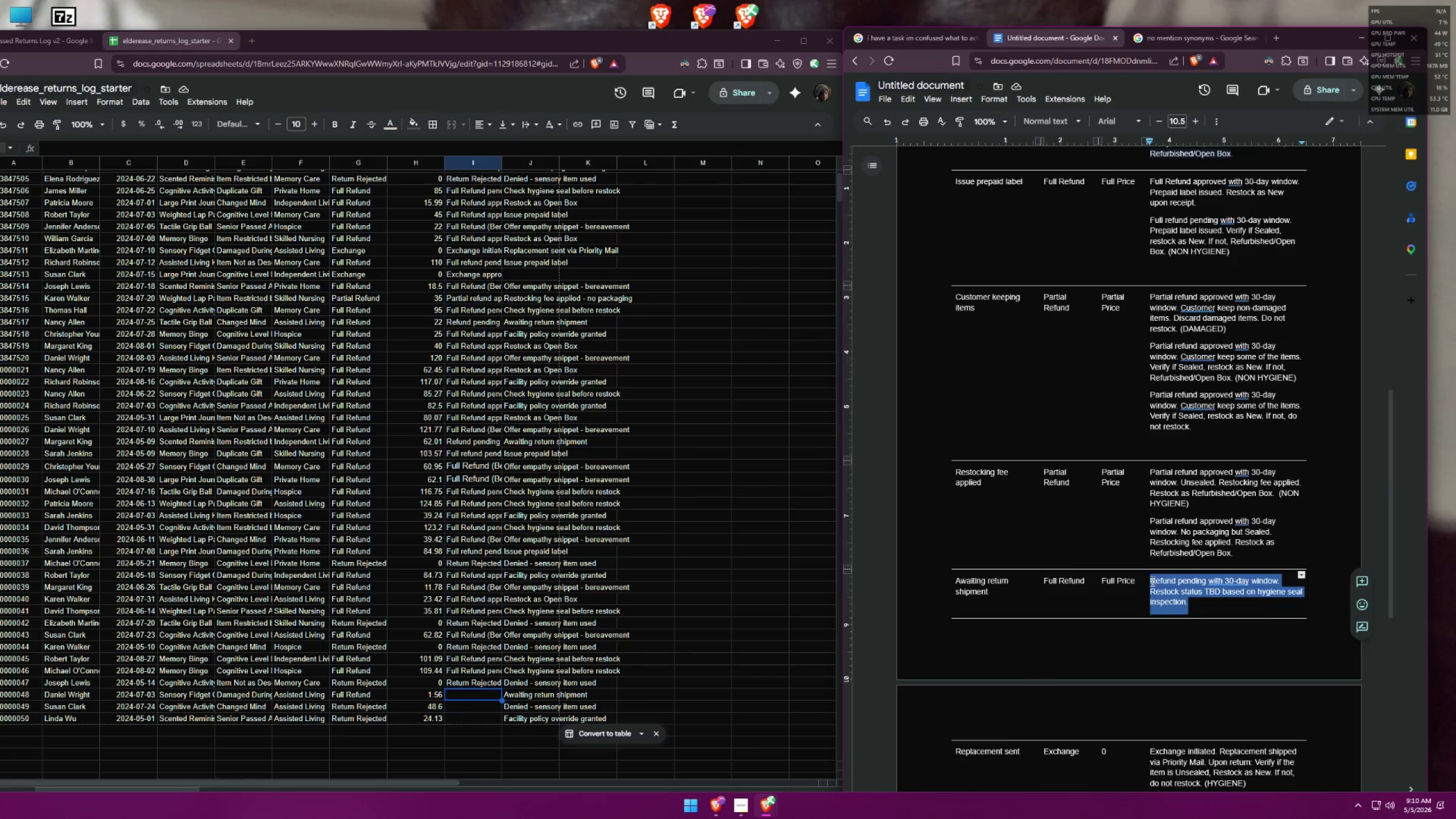 
key(Control+C)
 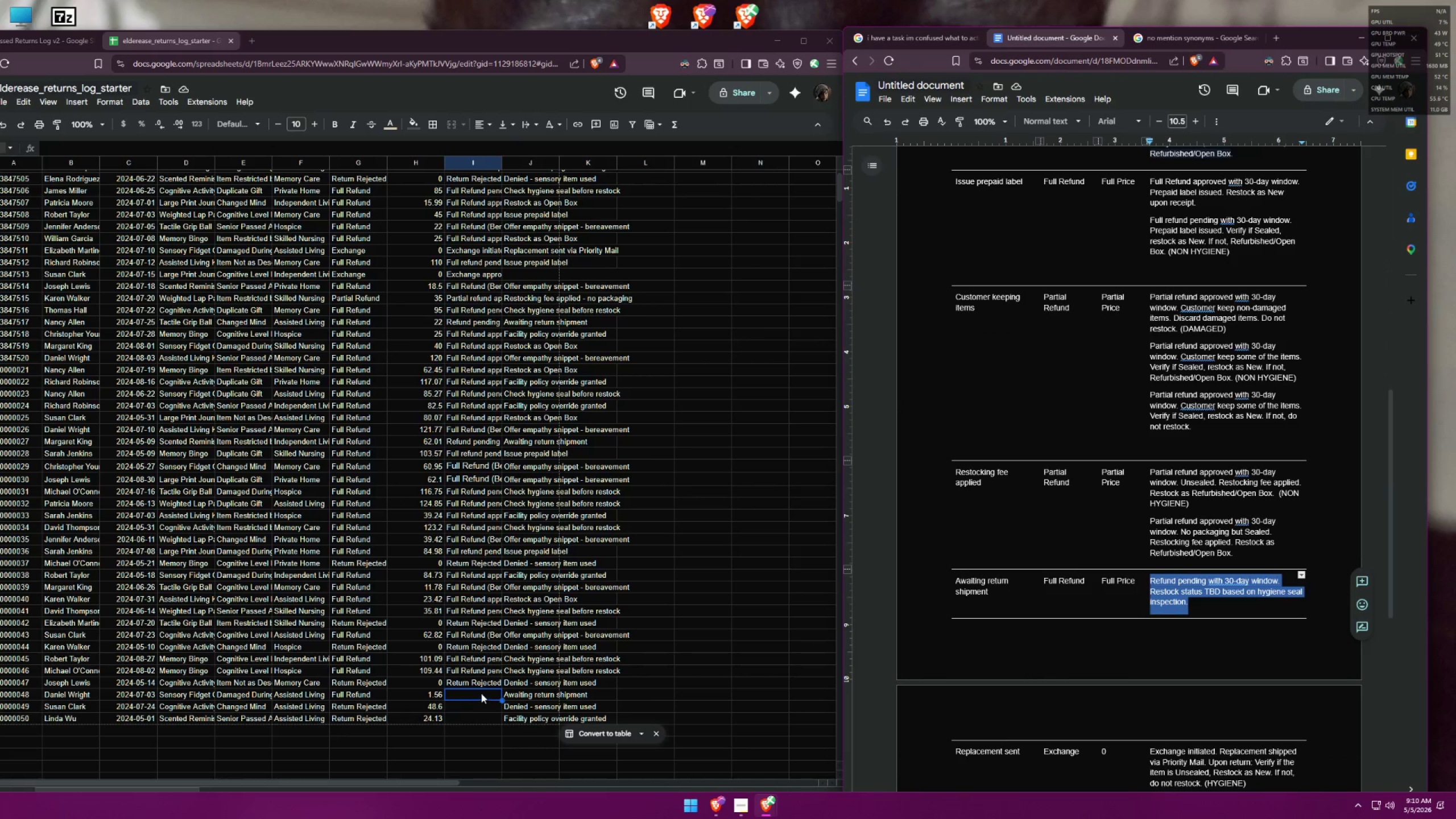 
double_click([481, 693])
 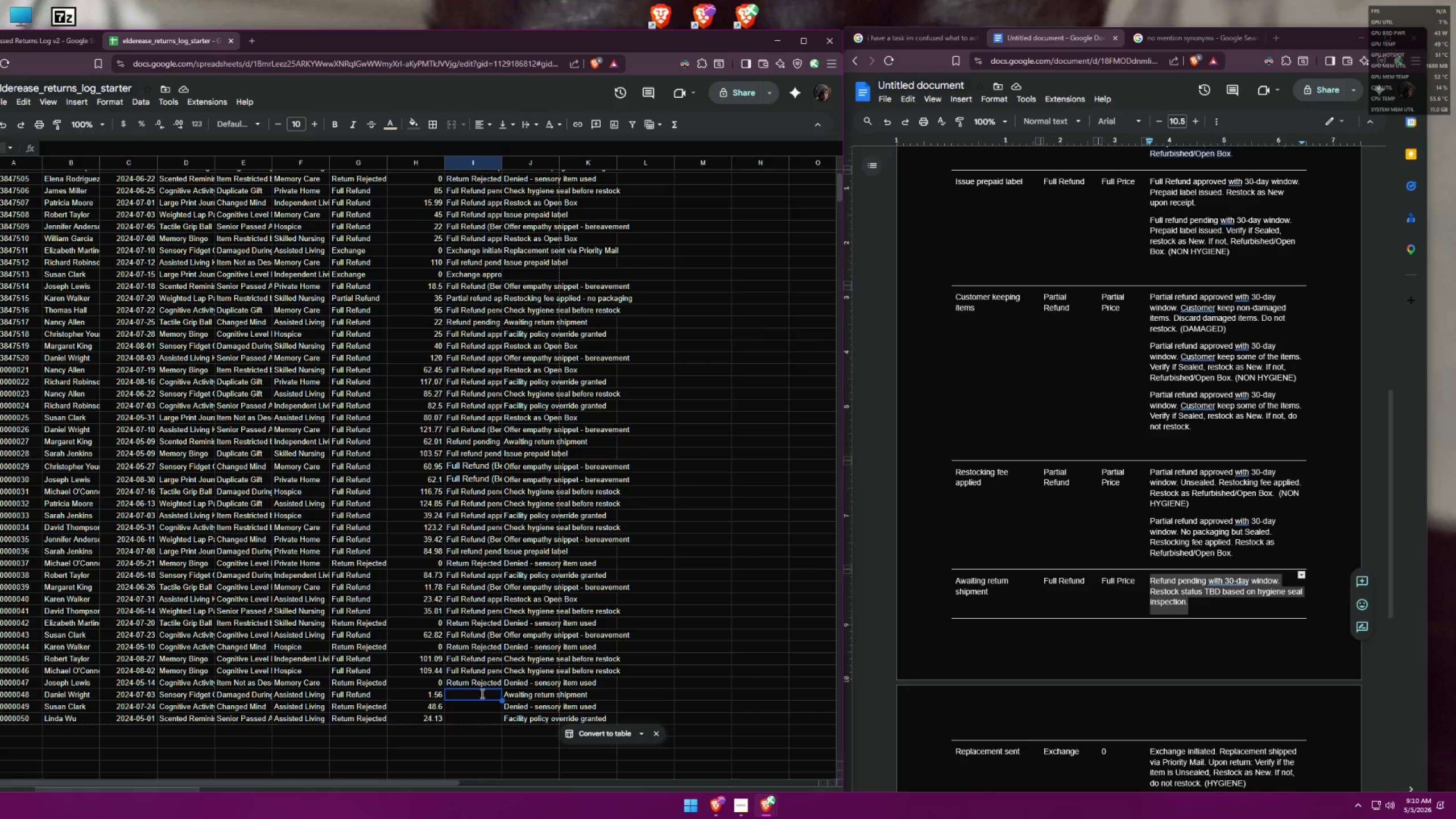 
key(Control+ControlLeft)
 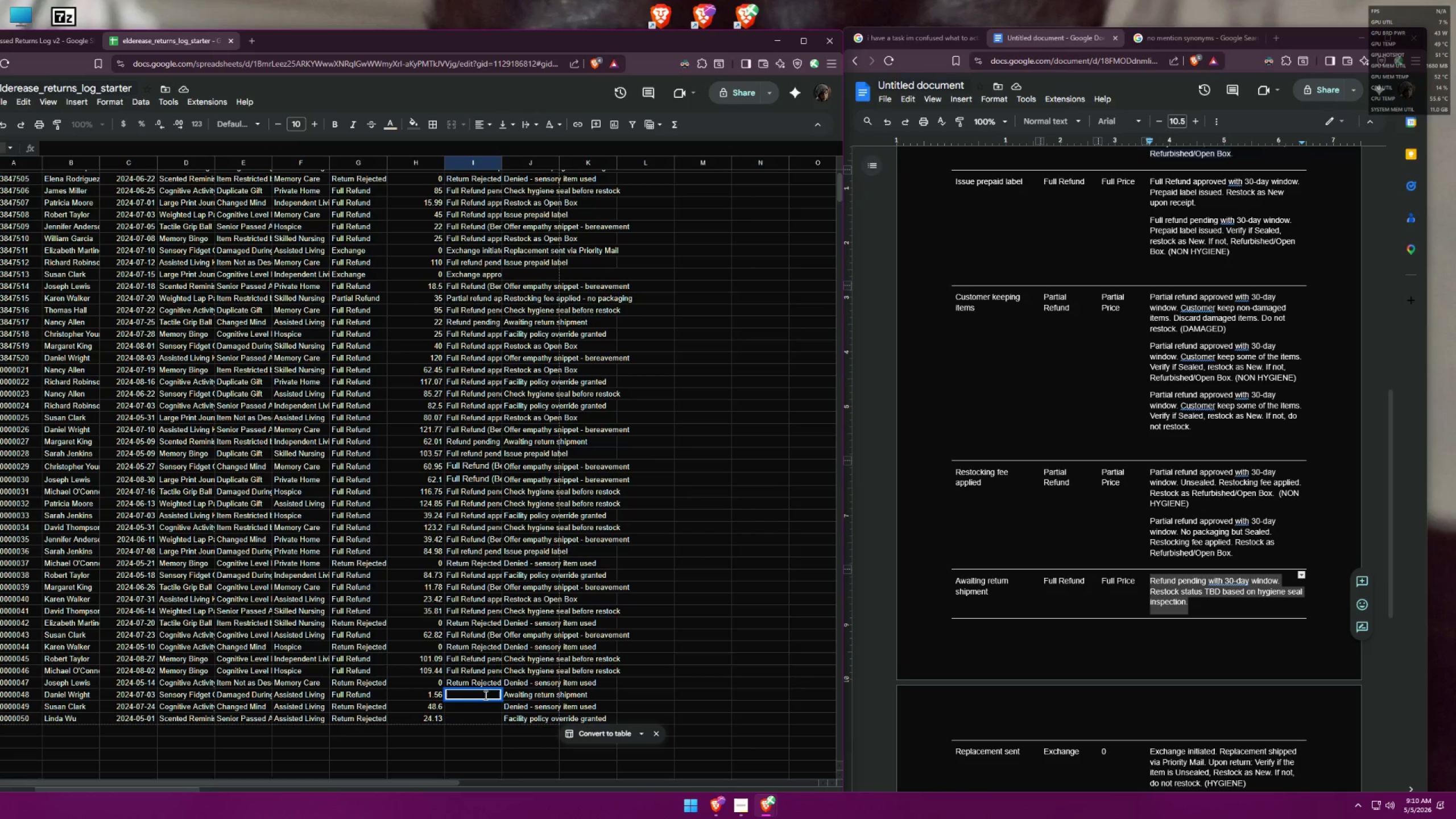 
key(Control+V)
 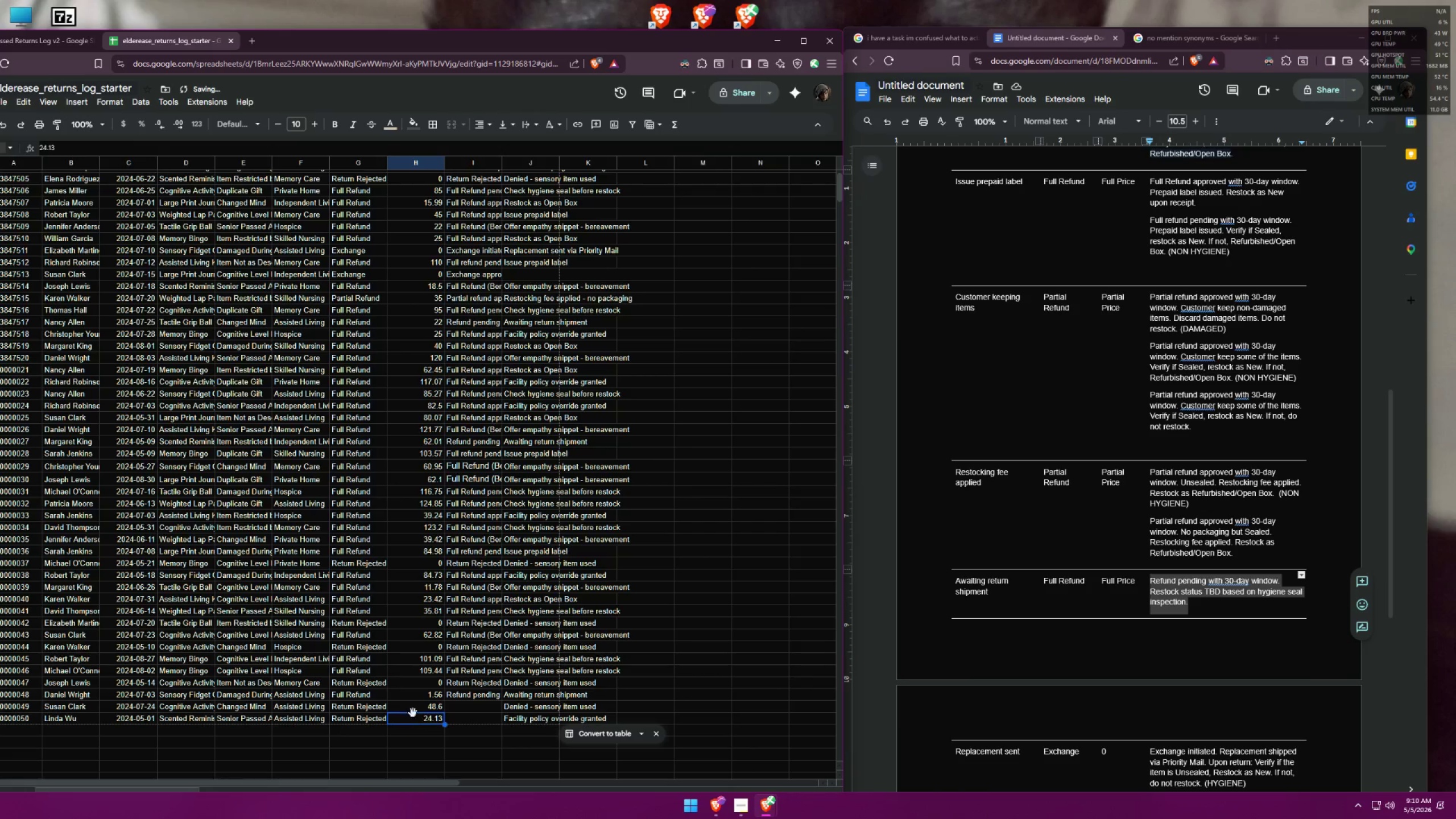 
double_click([358, 695])
 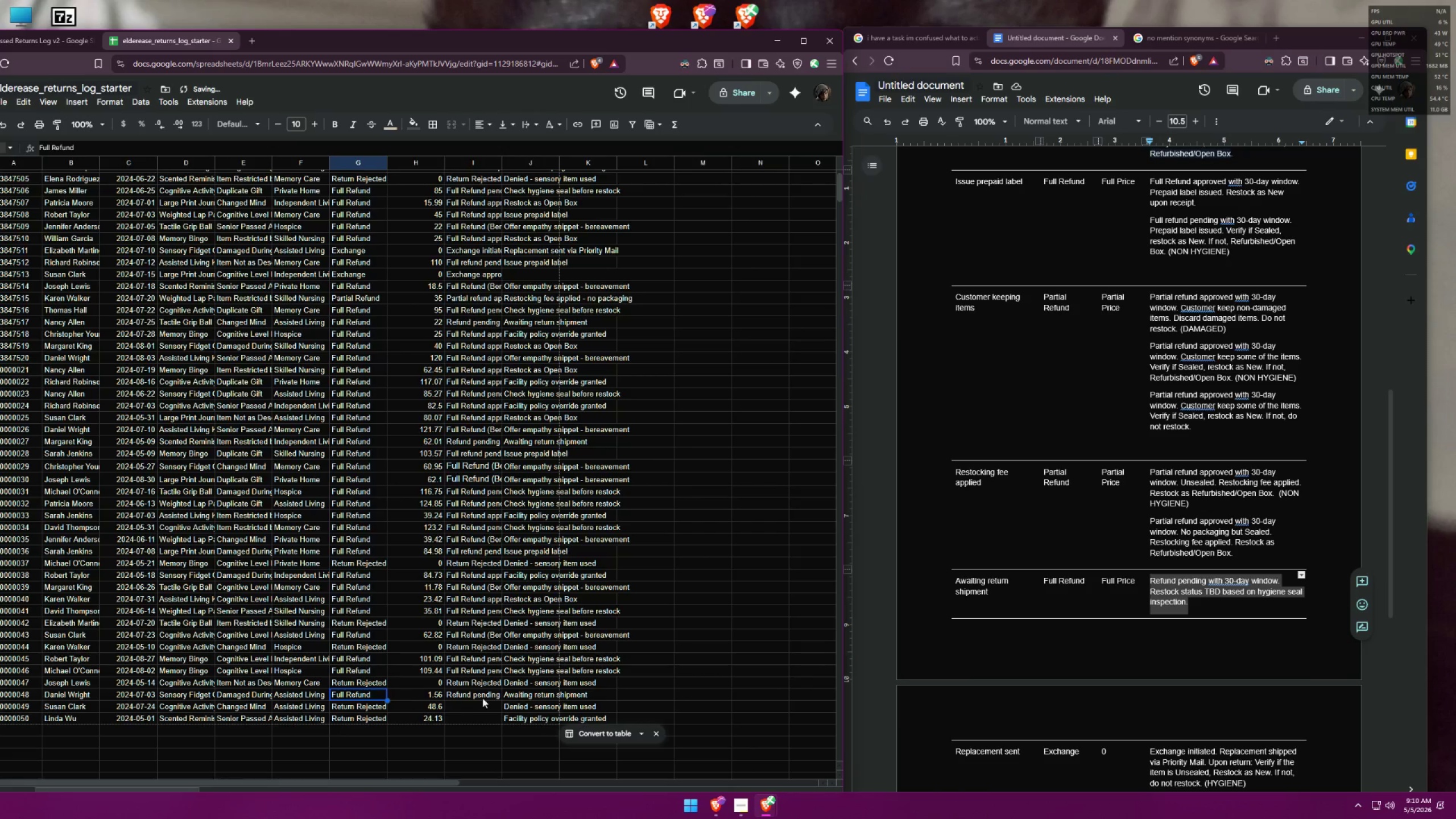 
left_click([484, 696])
 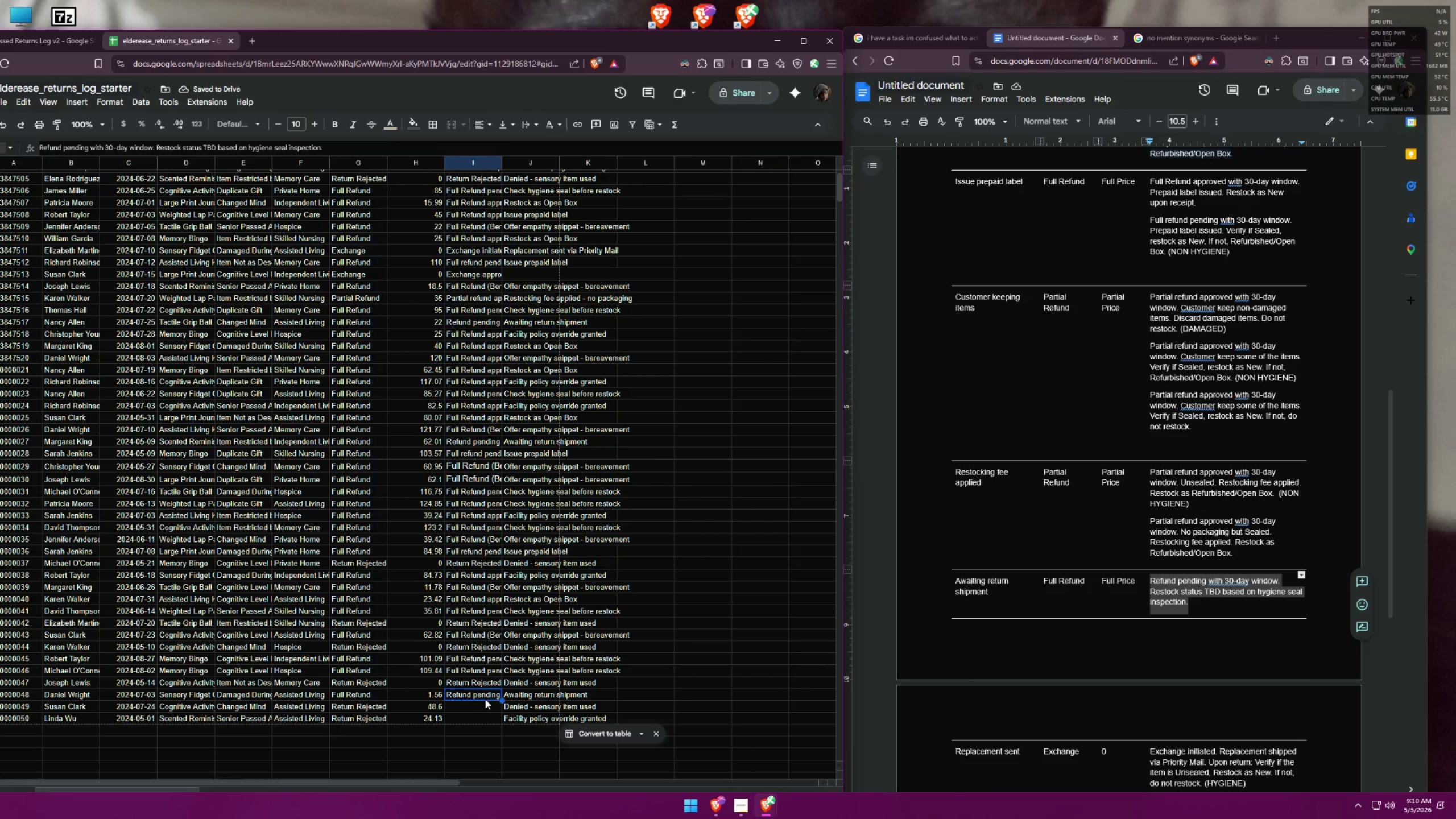 
left_click([485, 709])
 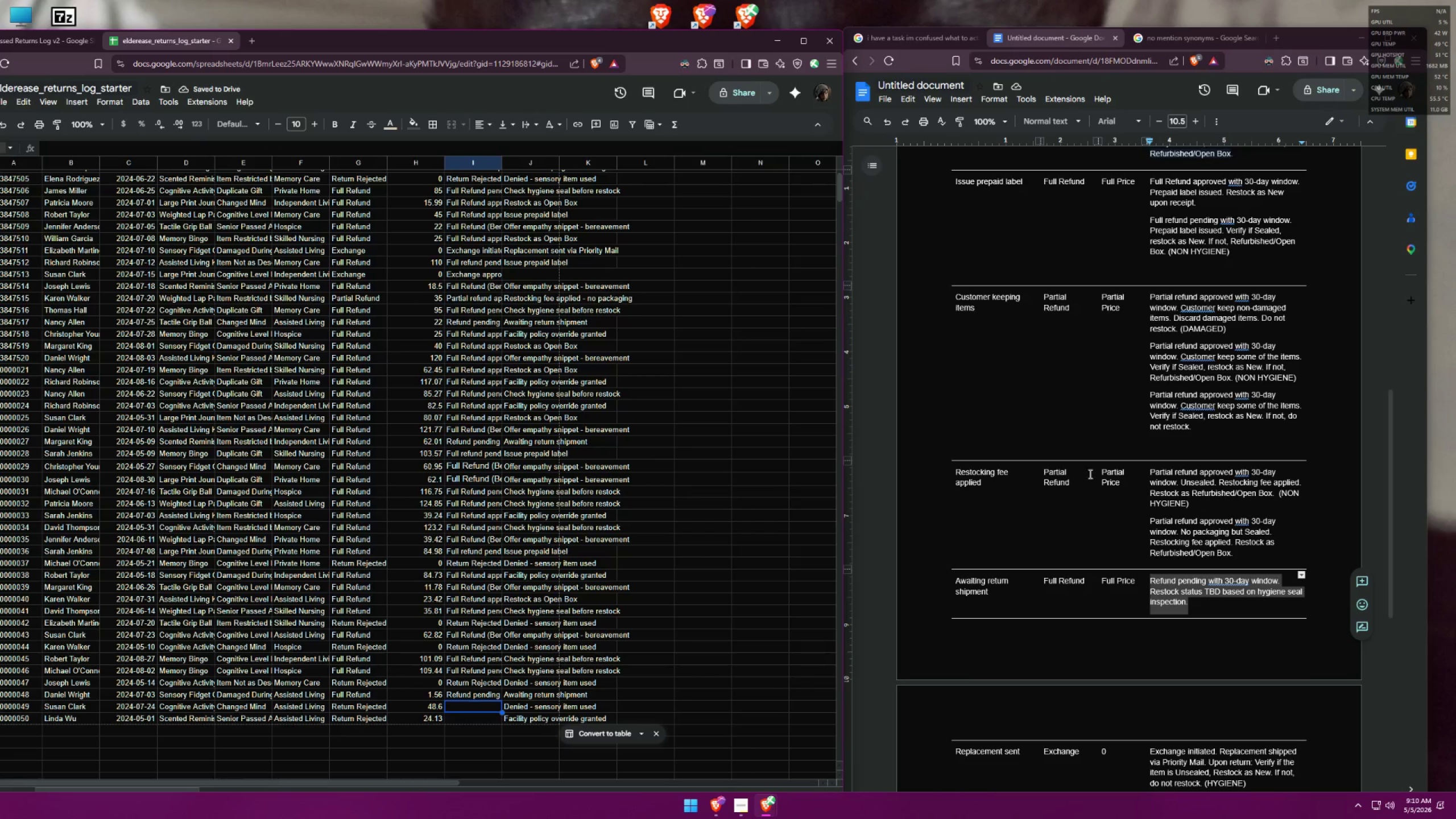 
scroll: coordinate [1019, 498], scroll_direction: up, amount: 13.0
 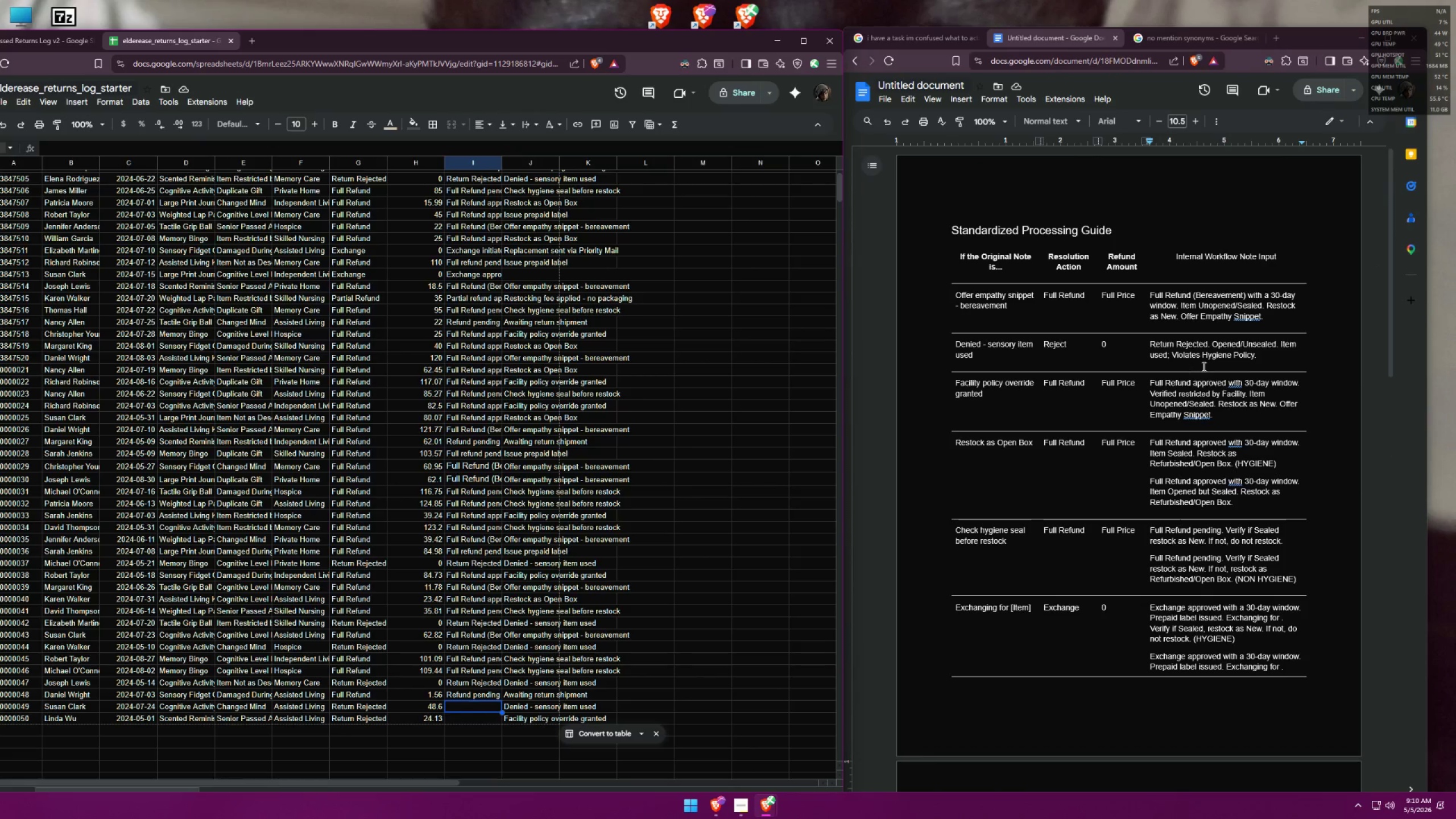 
left_click_drag(start_coordinate=[1258, 355], to_coordinate=[1151, 341])
 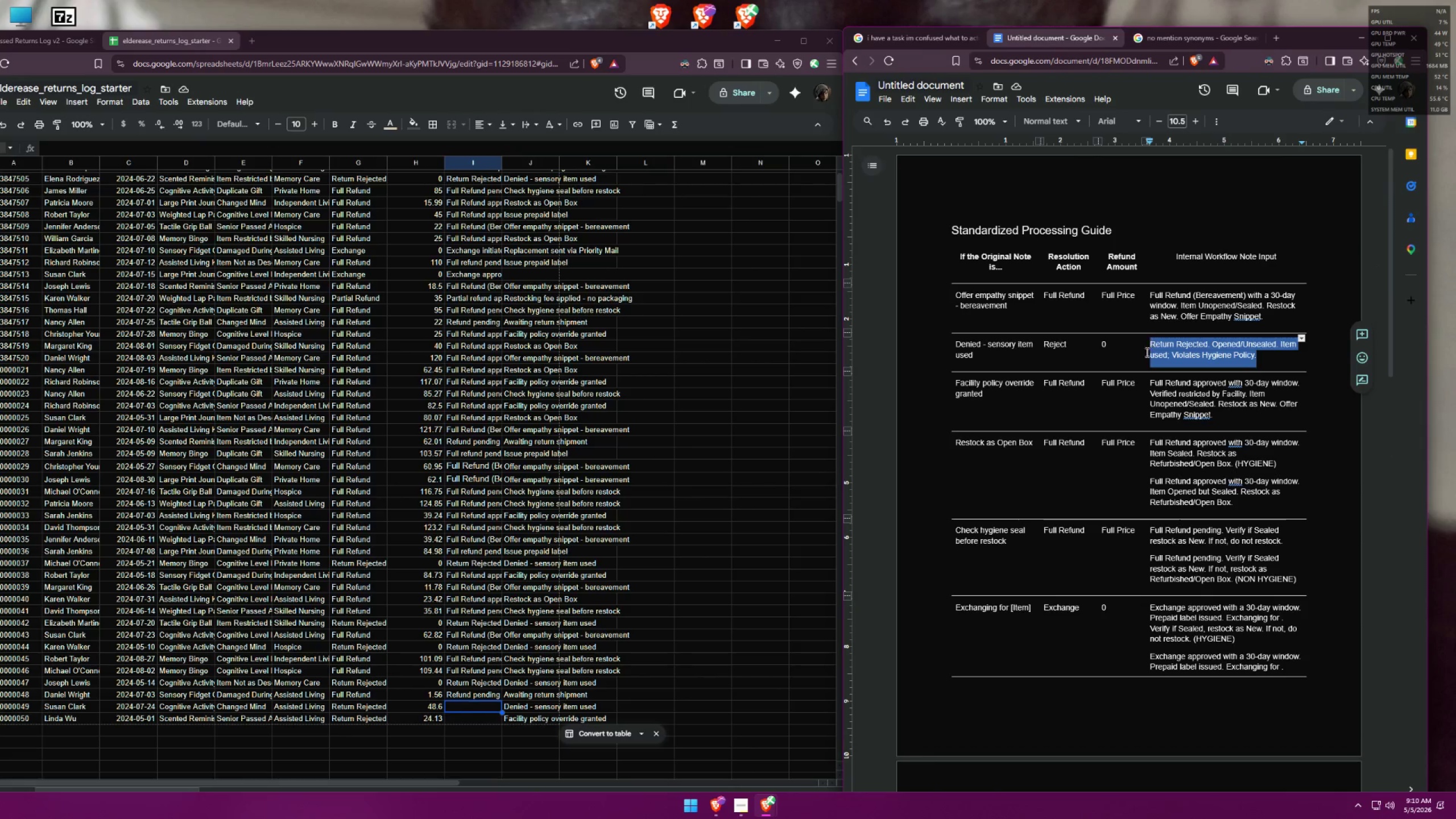 
key(Control+ControlLeft)
 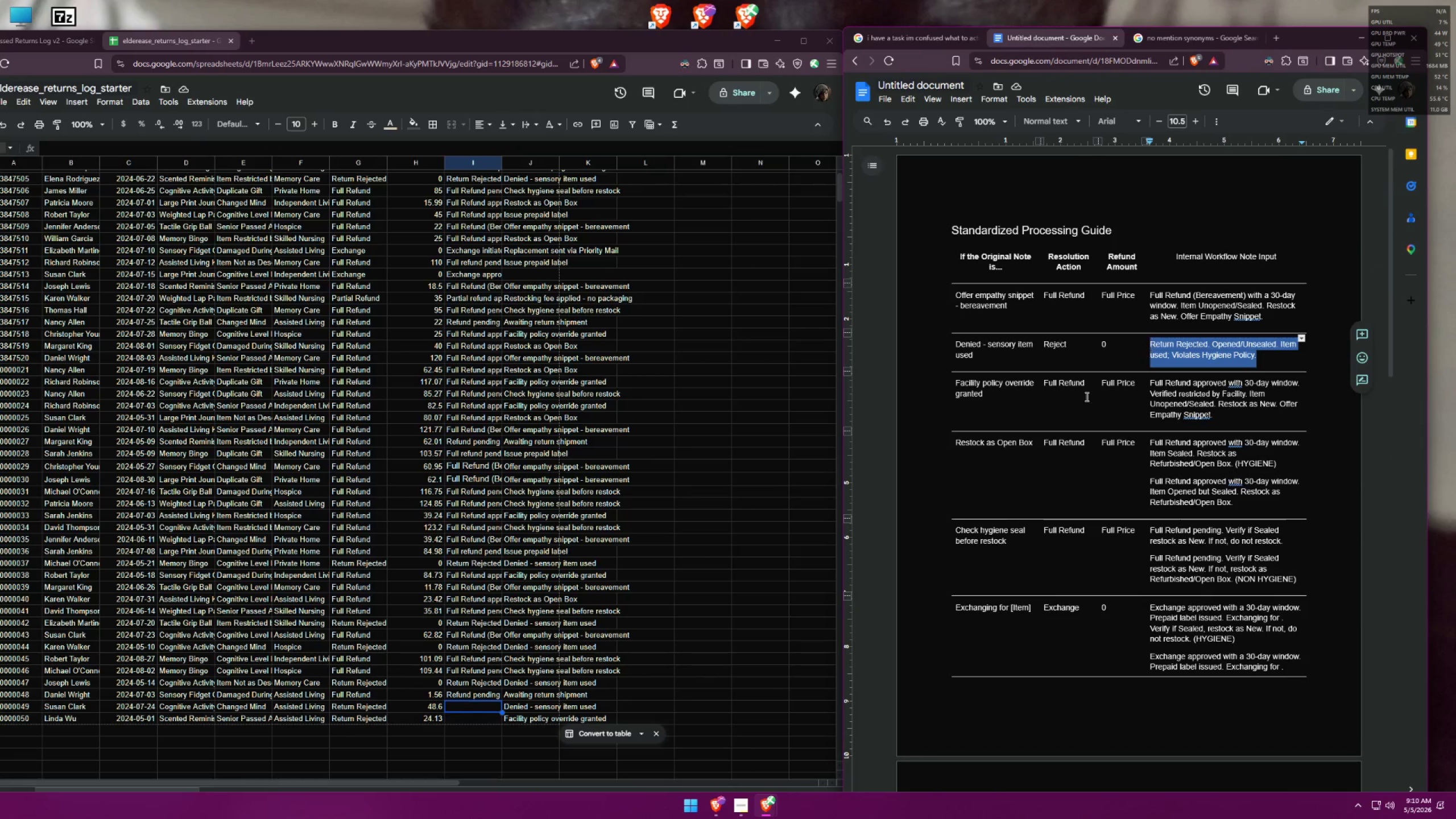 
key(Control+C)
 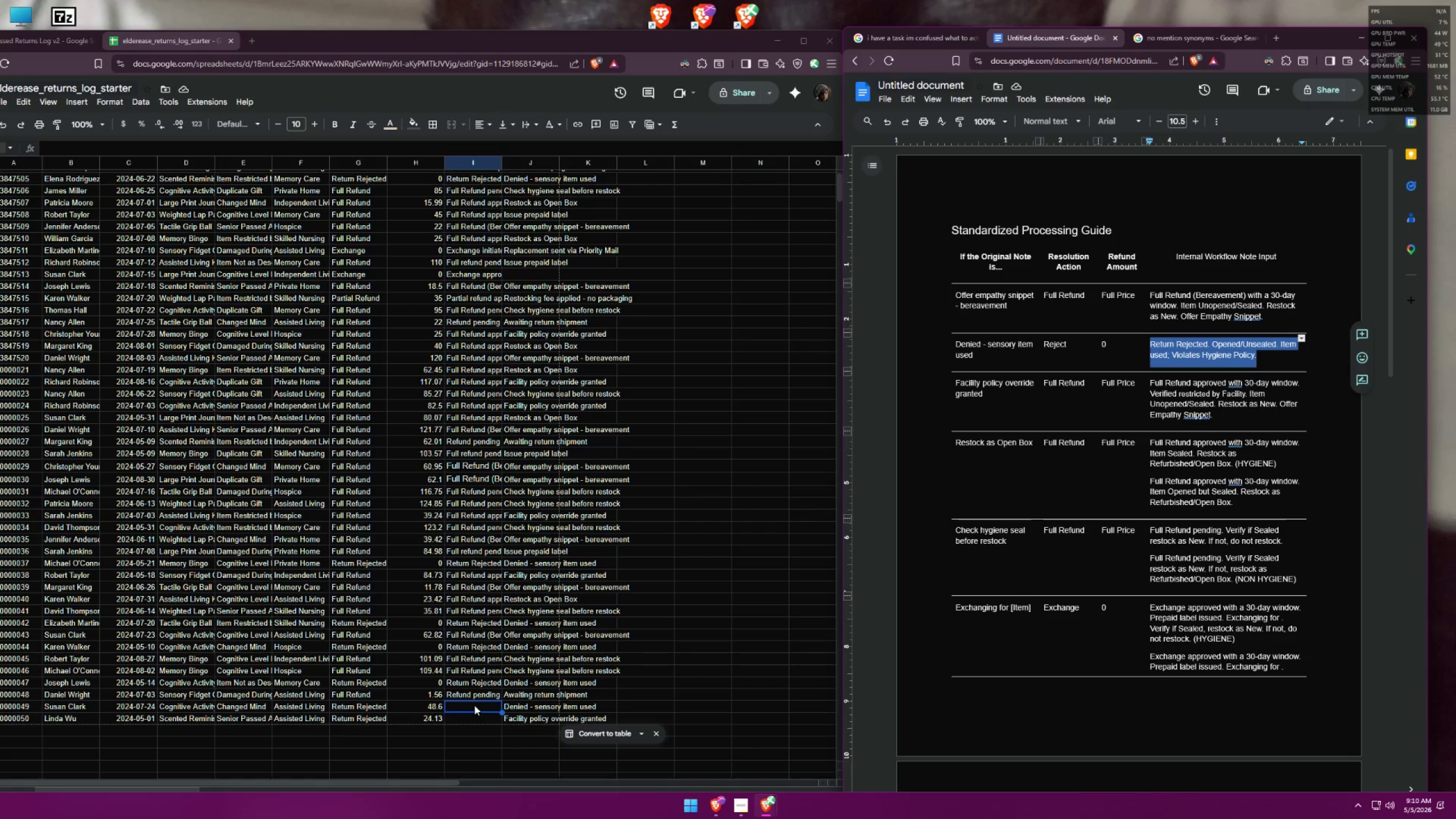 
double_click([474, 705])
 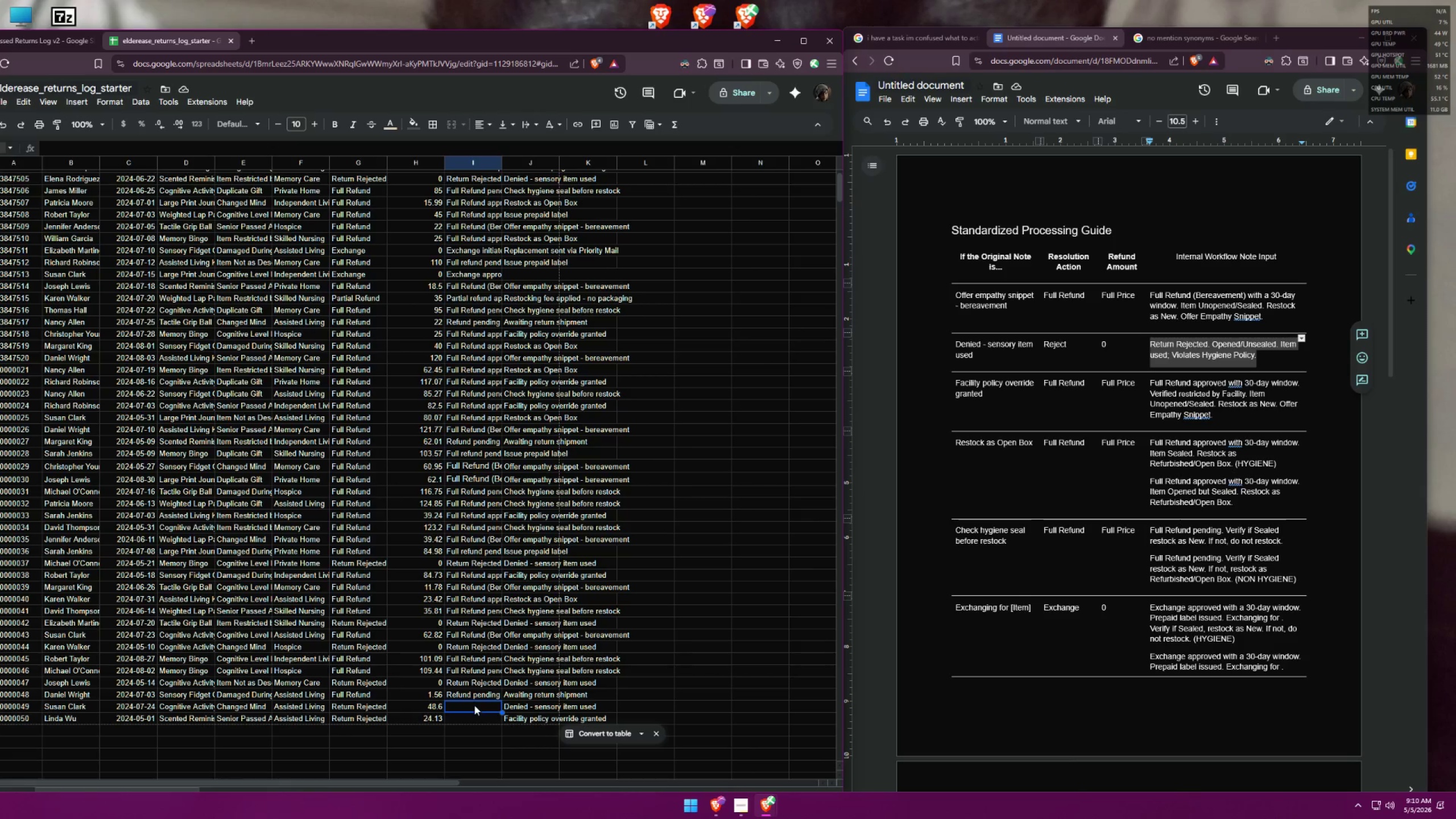 
key(Control+ControlLeft)
 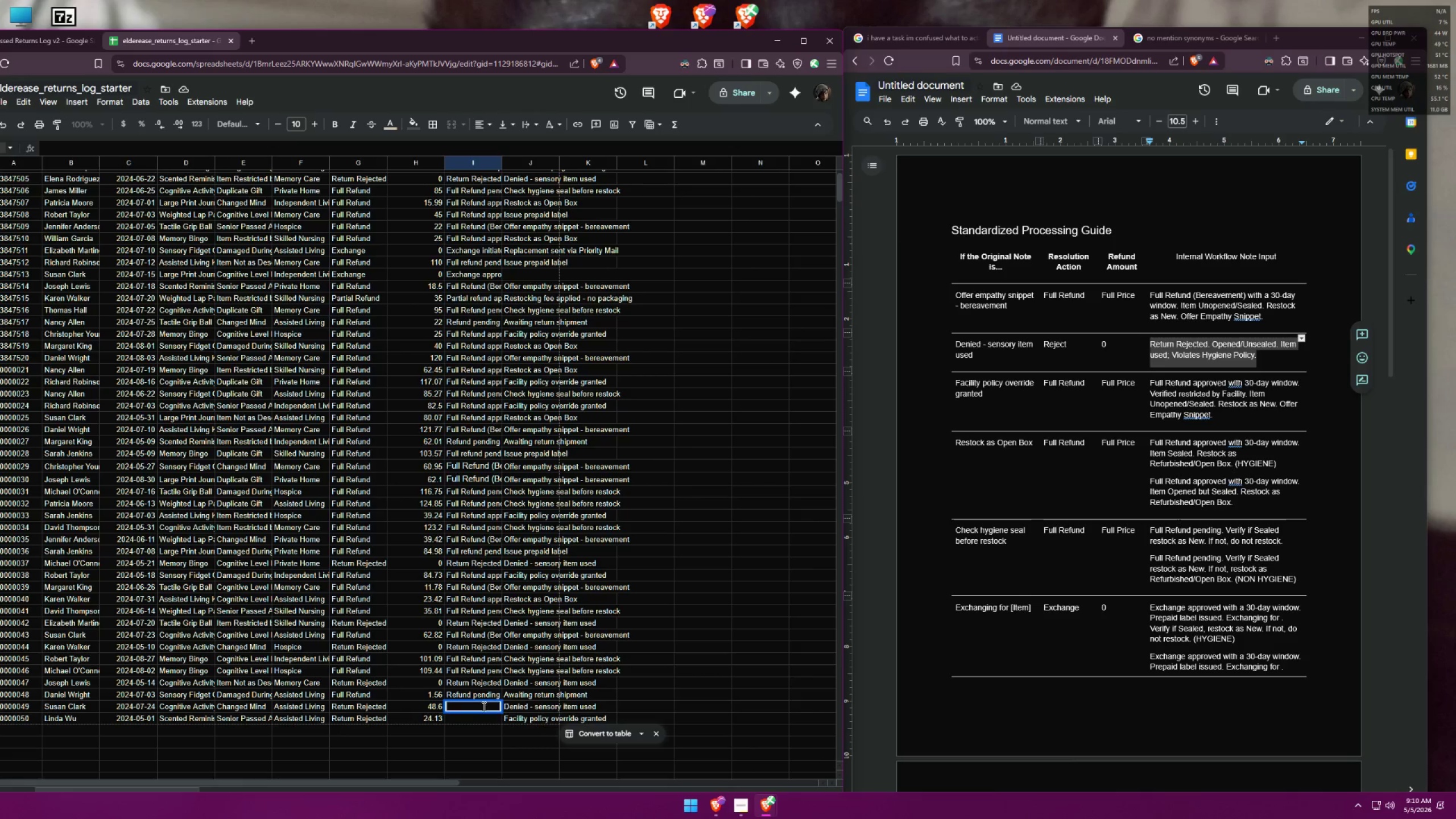 
key(Control+V)
 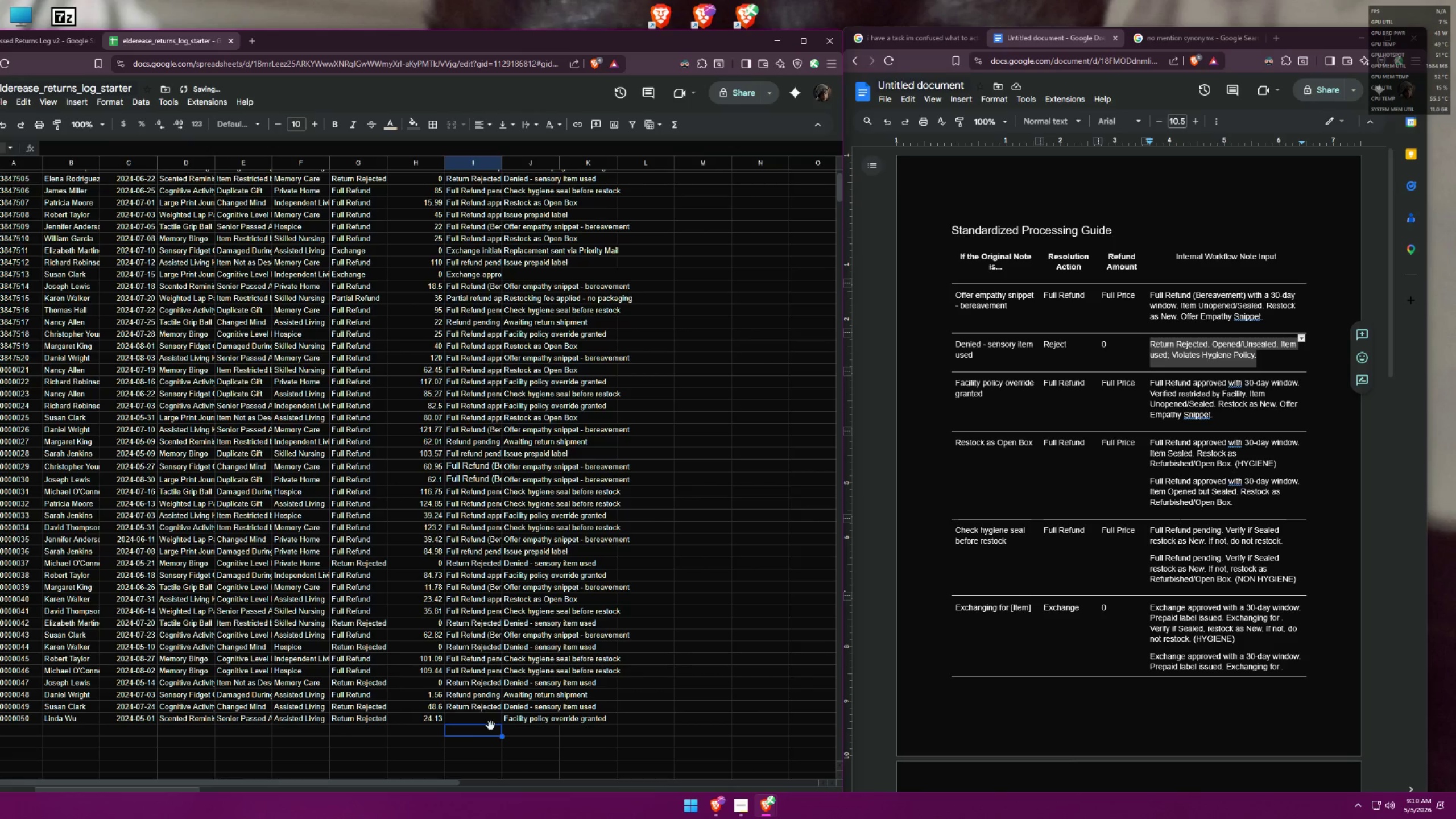 
left_click([481, 705])
 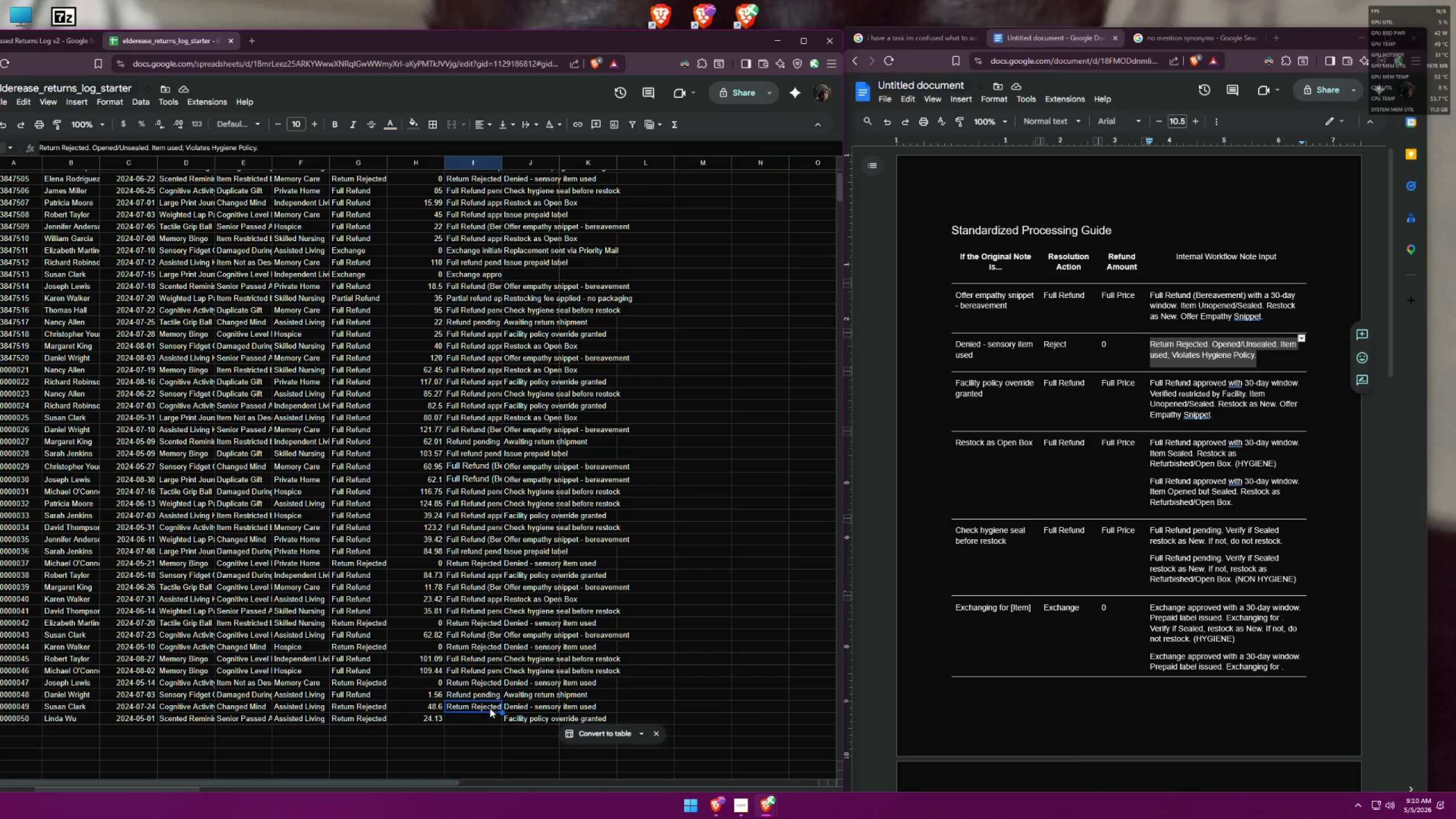 
wait(6.22)
 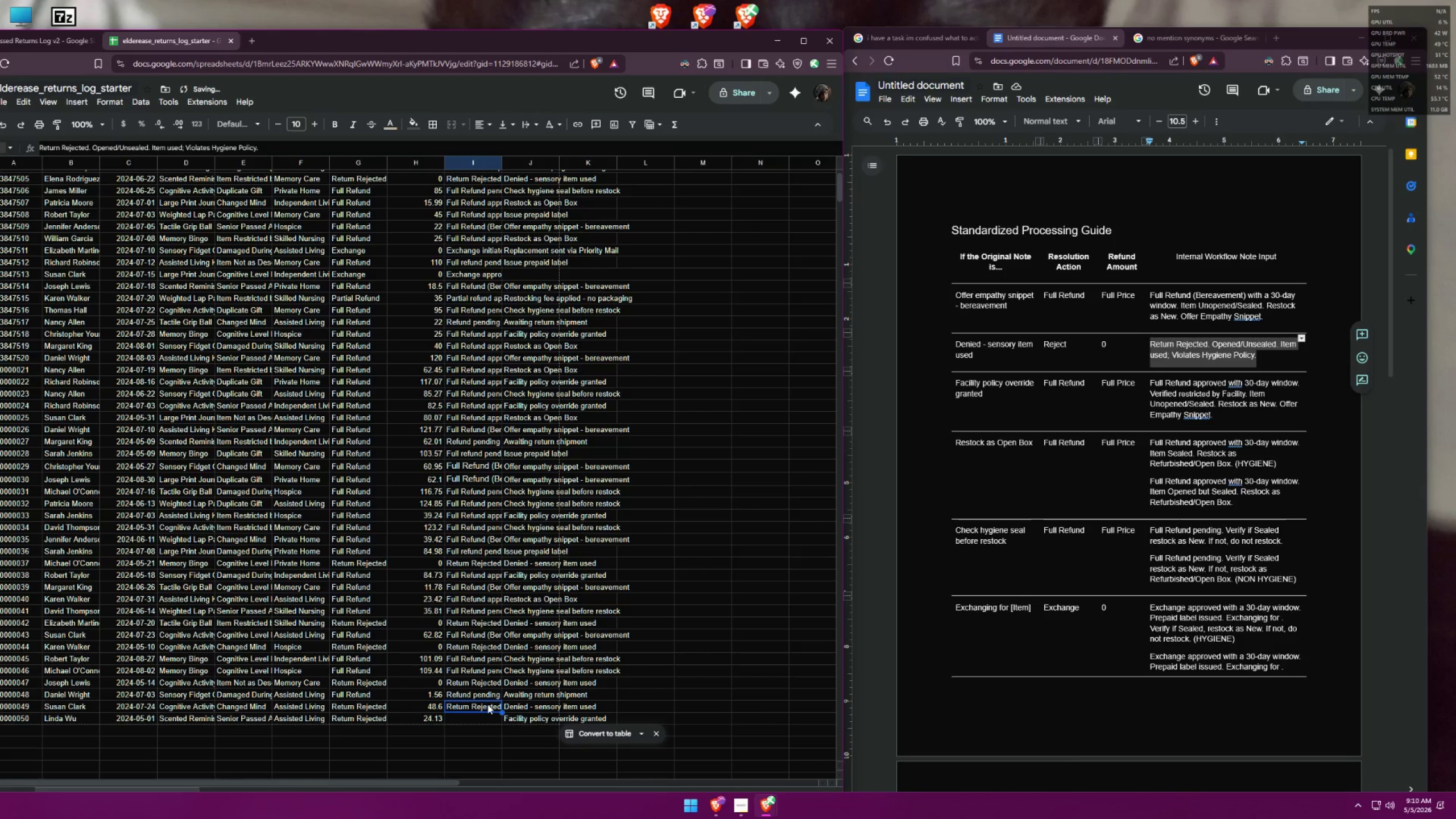 
double_click([485, 706])
 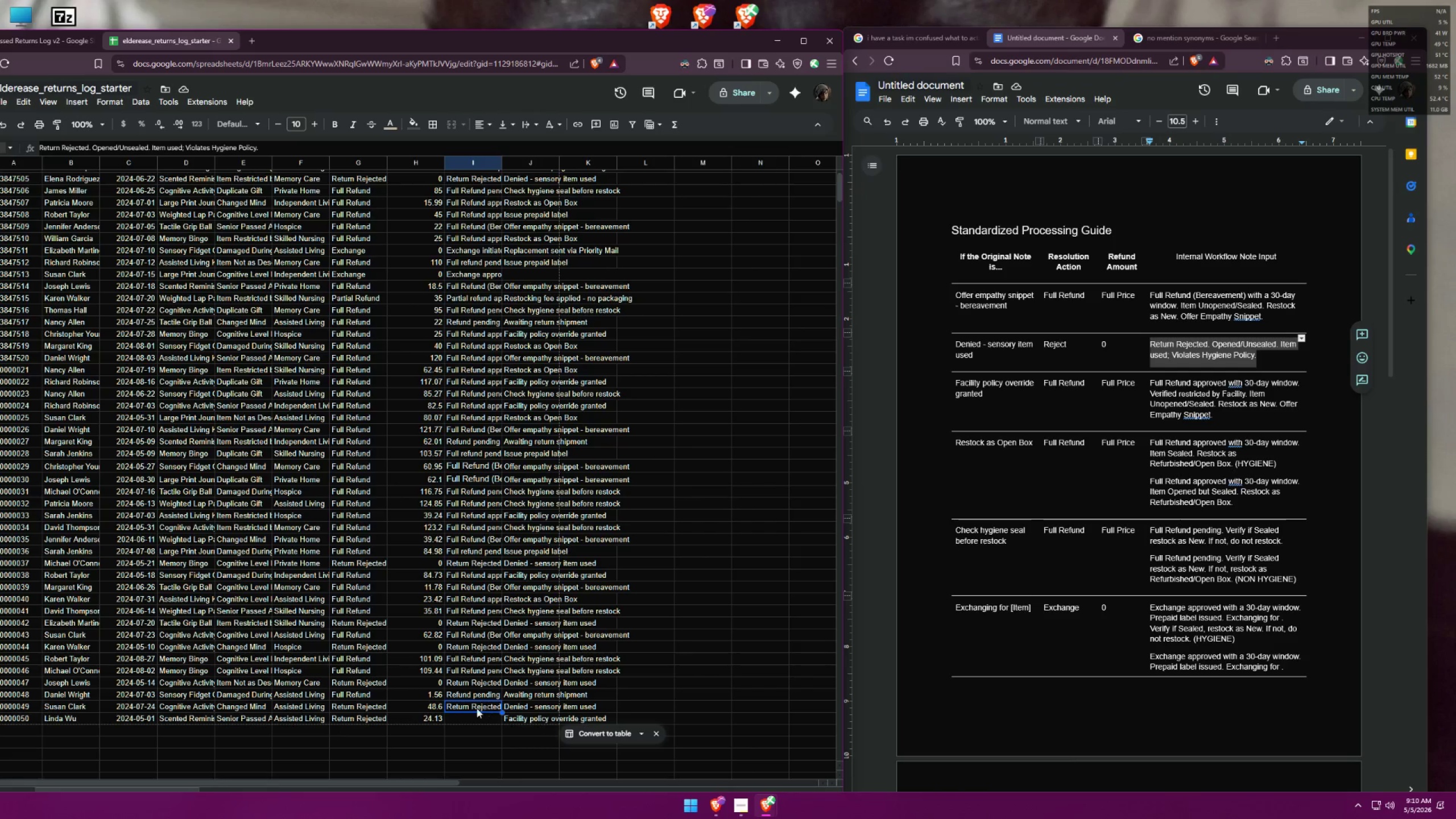 
double_click([434, 708])
 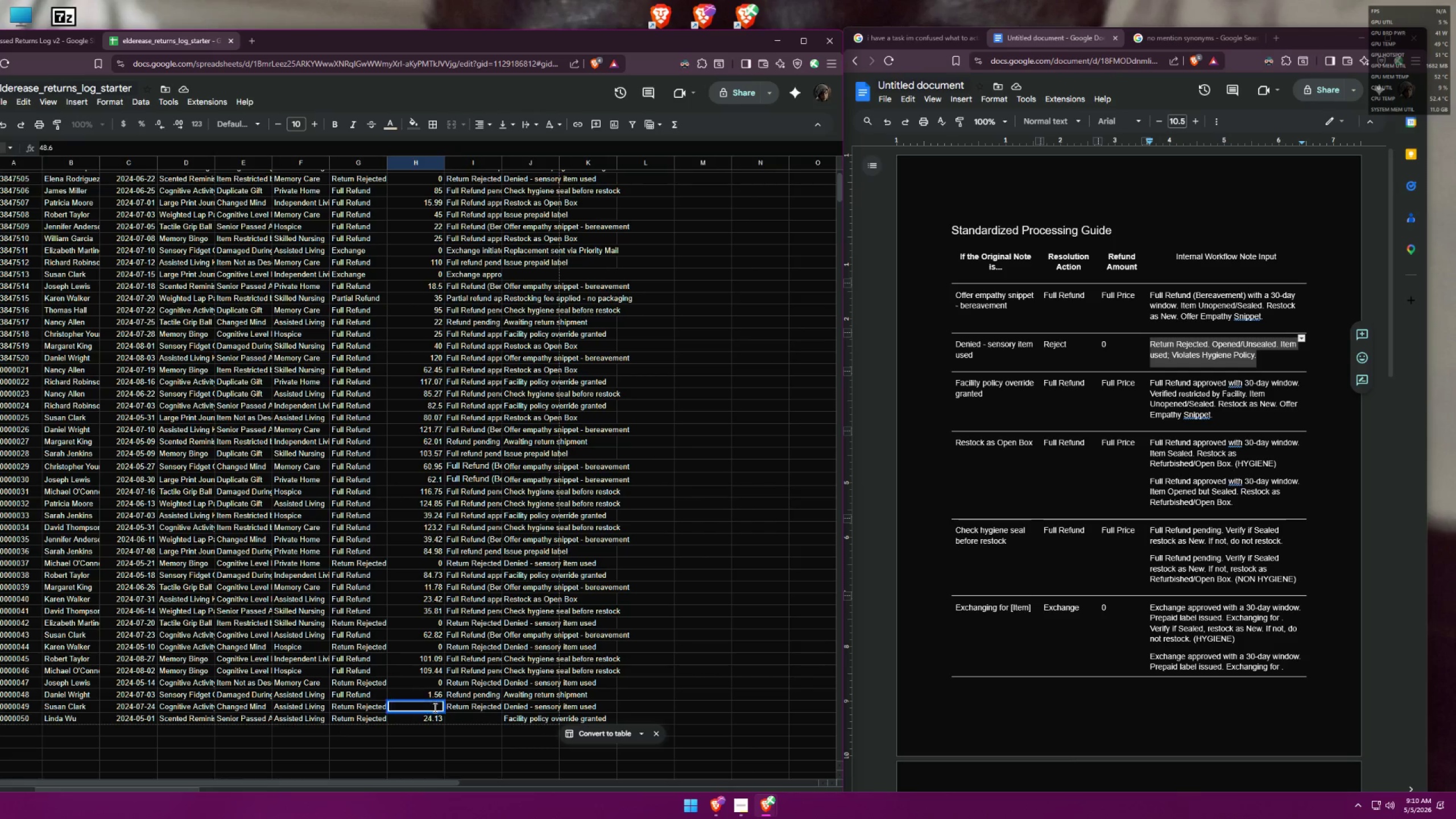 
key(Control+ControlLeft)
 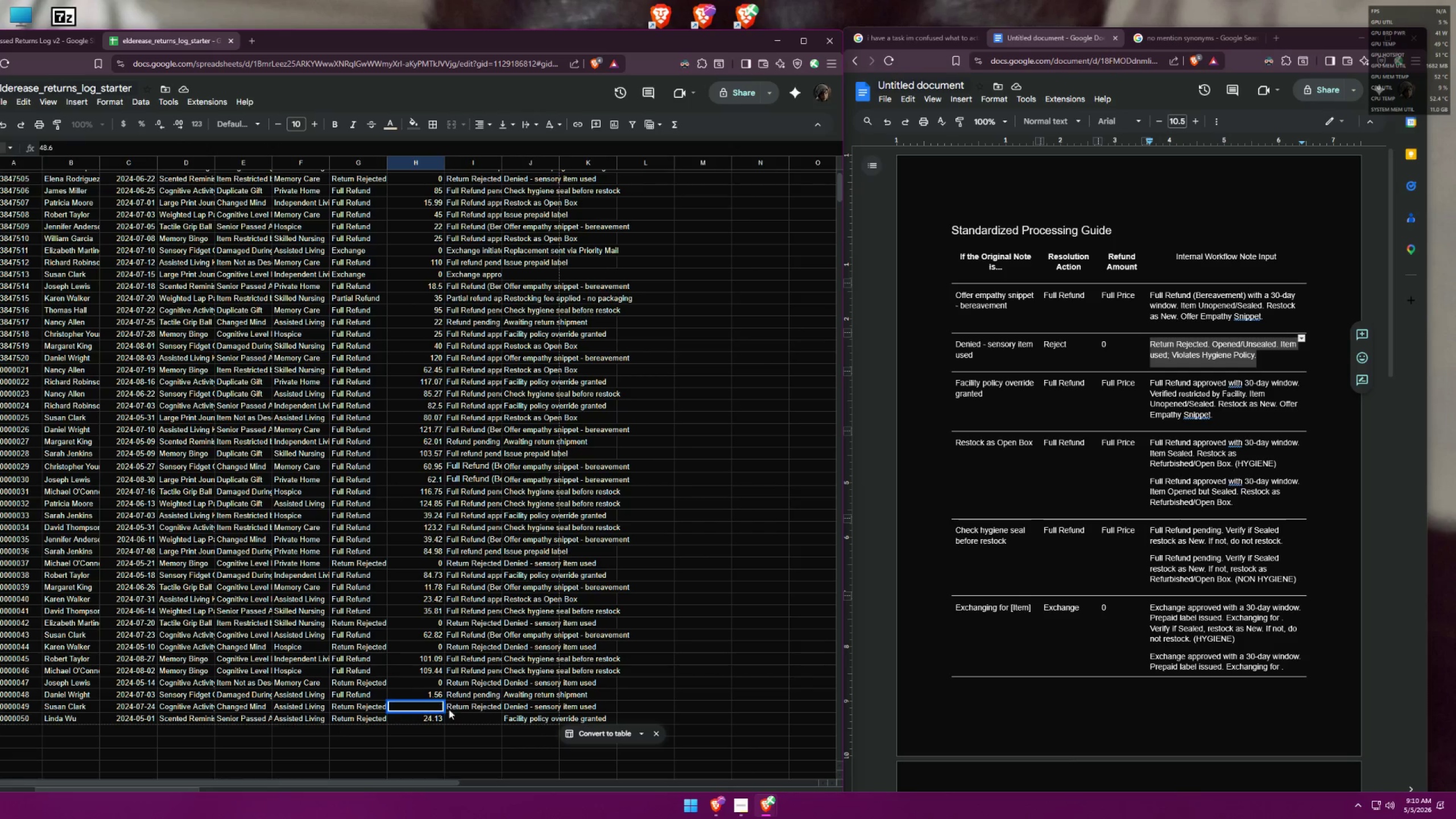 
key(Control+A)
 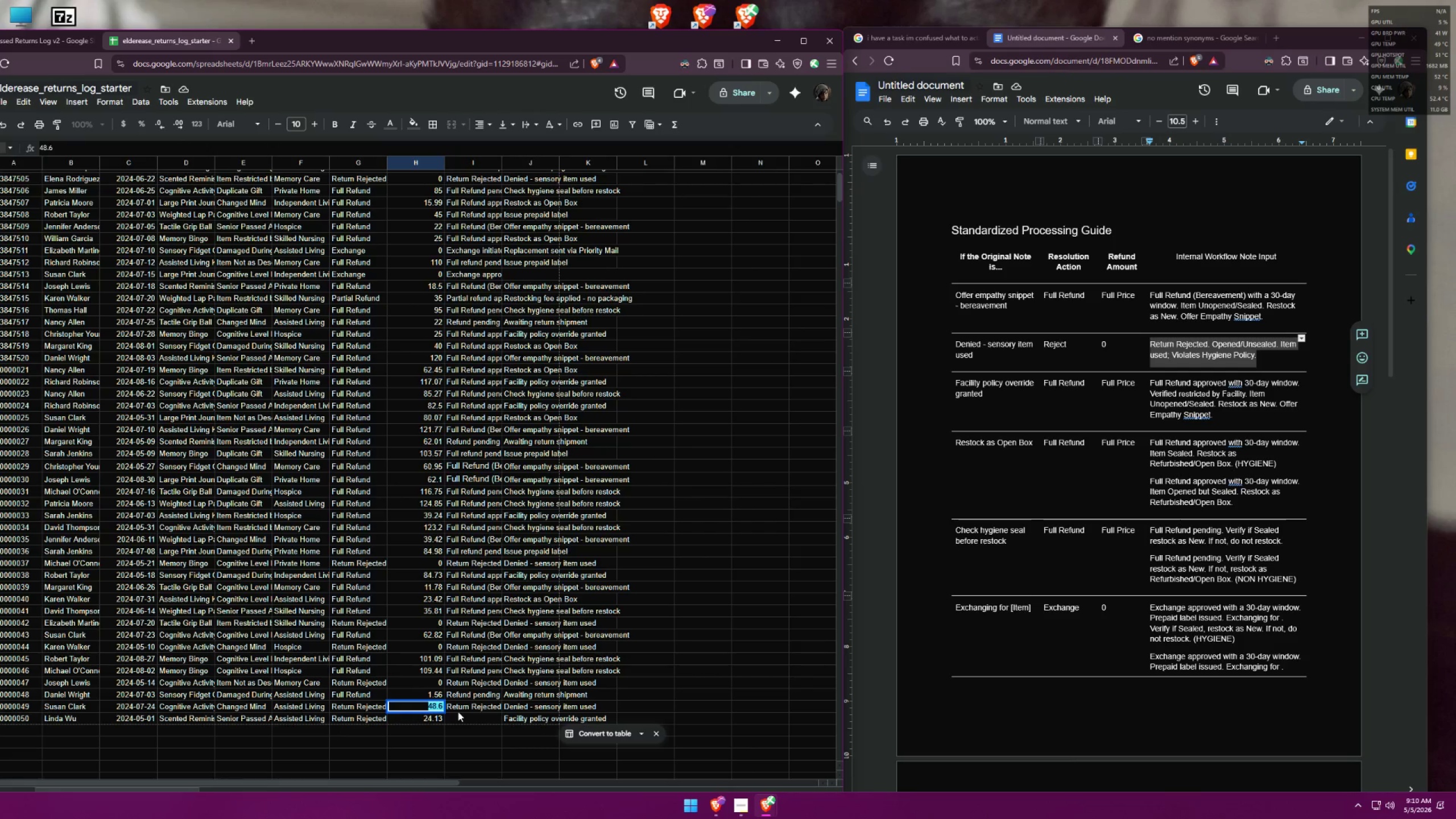 
key(0)
 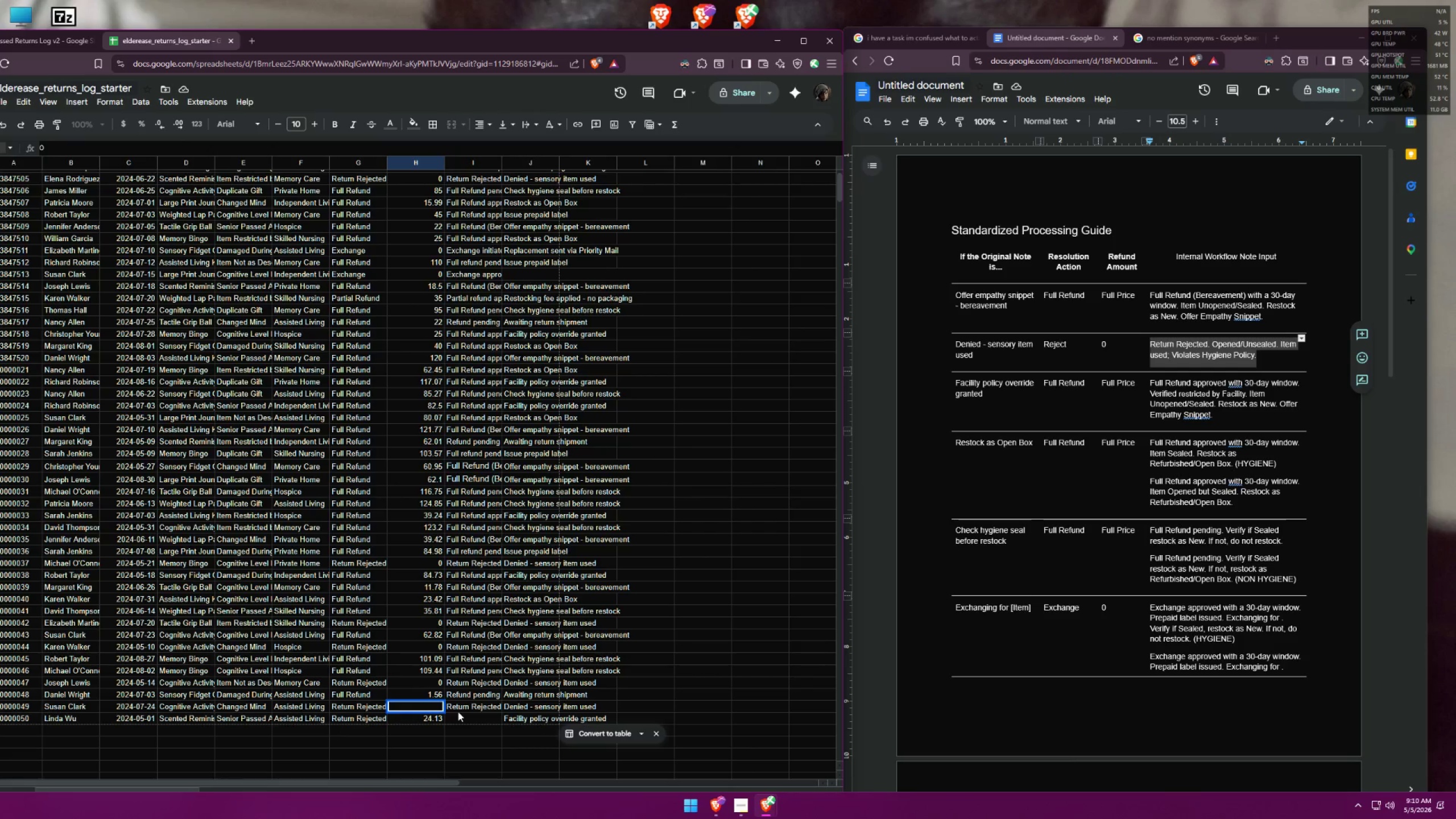 
key(Enter)
 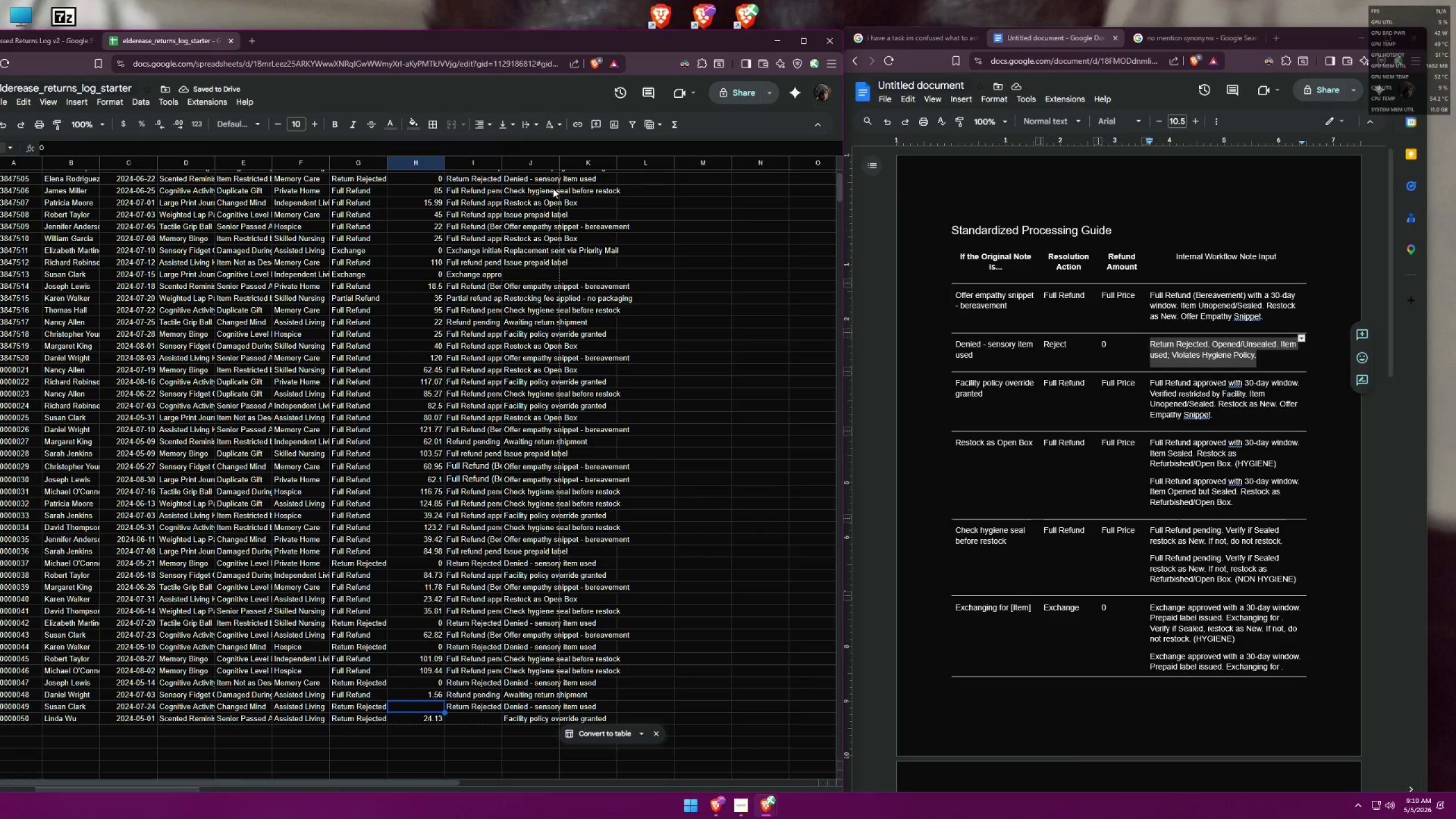 
left_click([397, 118])
 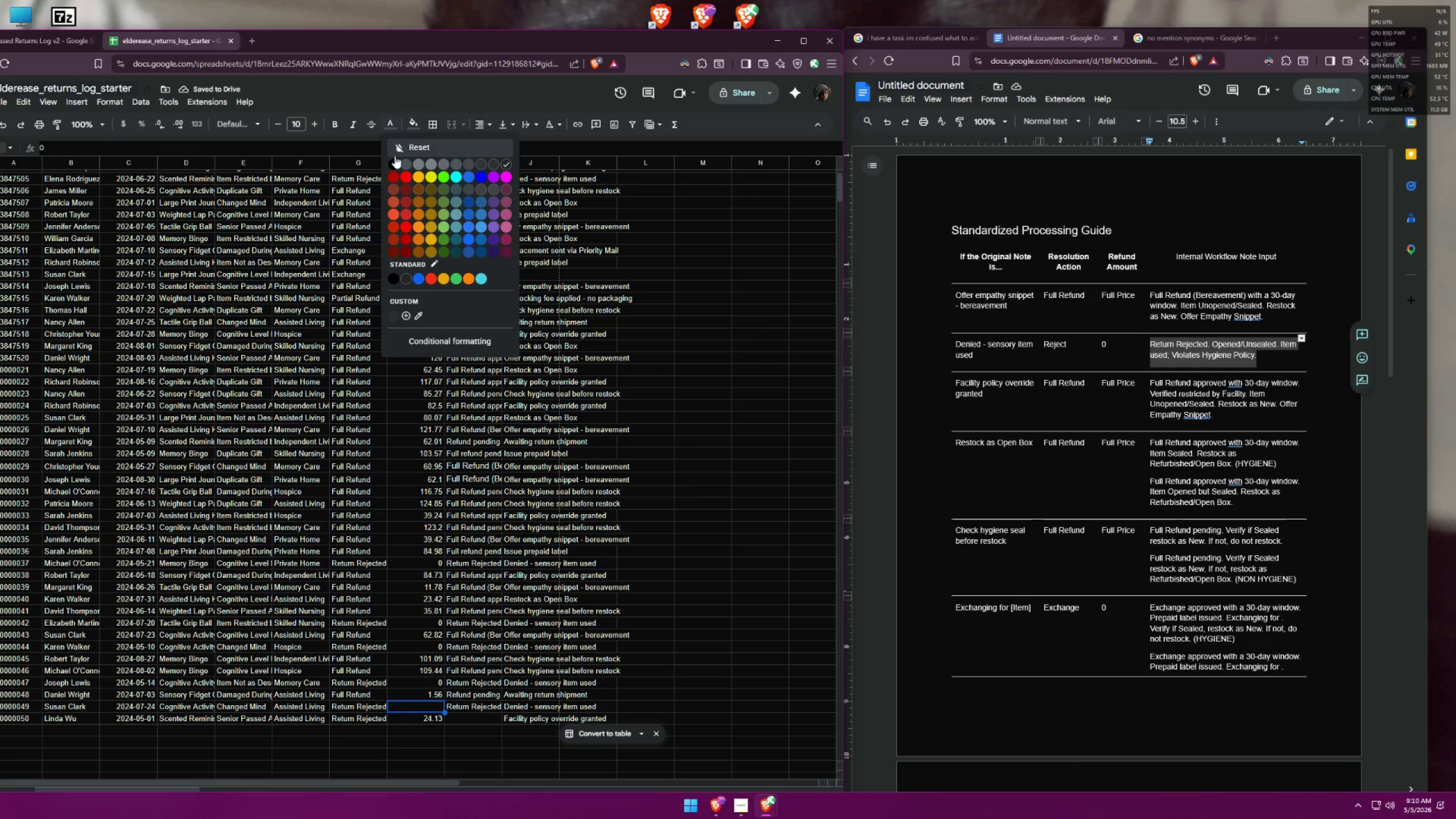 
left_click([392, 160])
 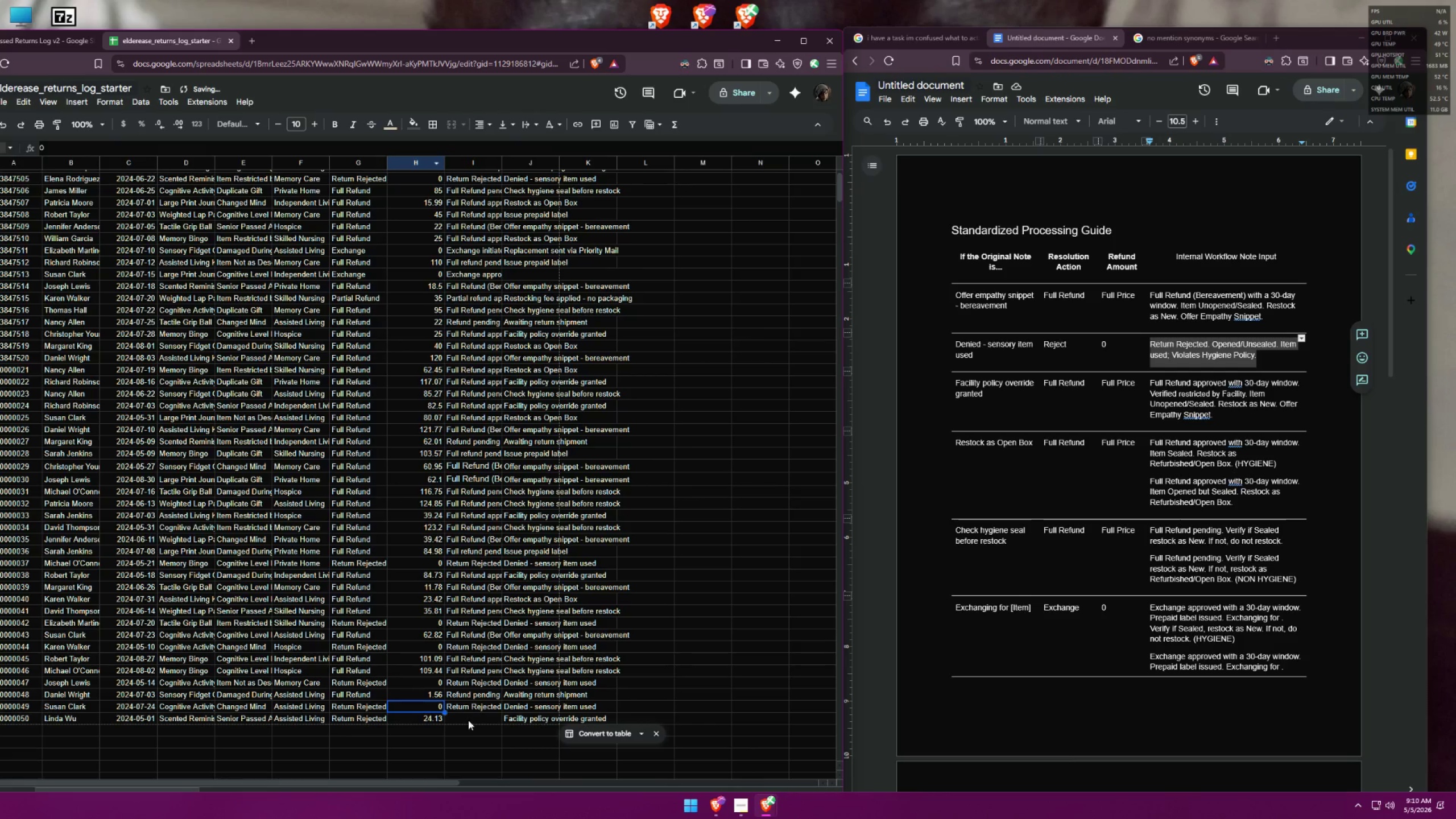 
left_click([476, 715])
 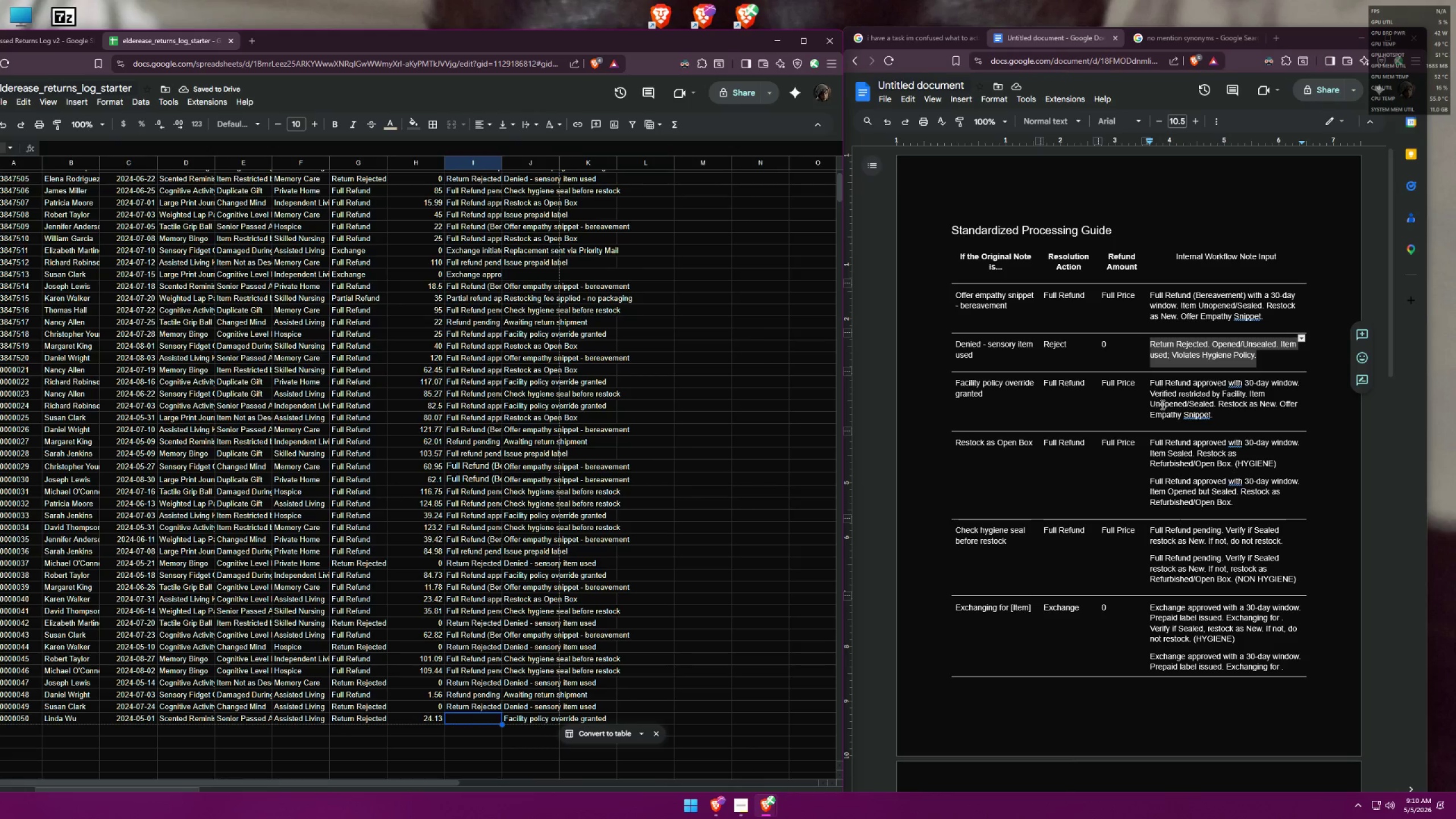 
left_click_drag(start_coordinate=[1213, 416], to_coordinate=[1149, 385])
 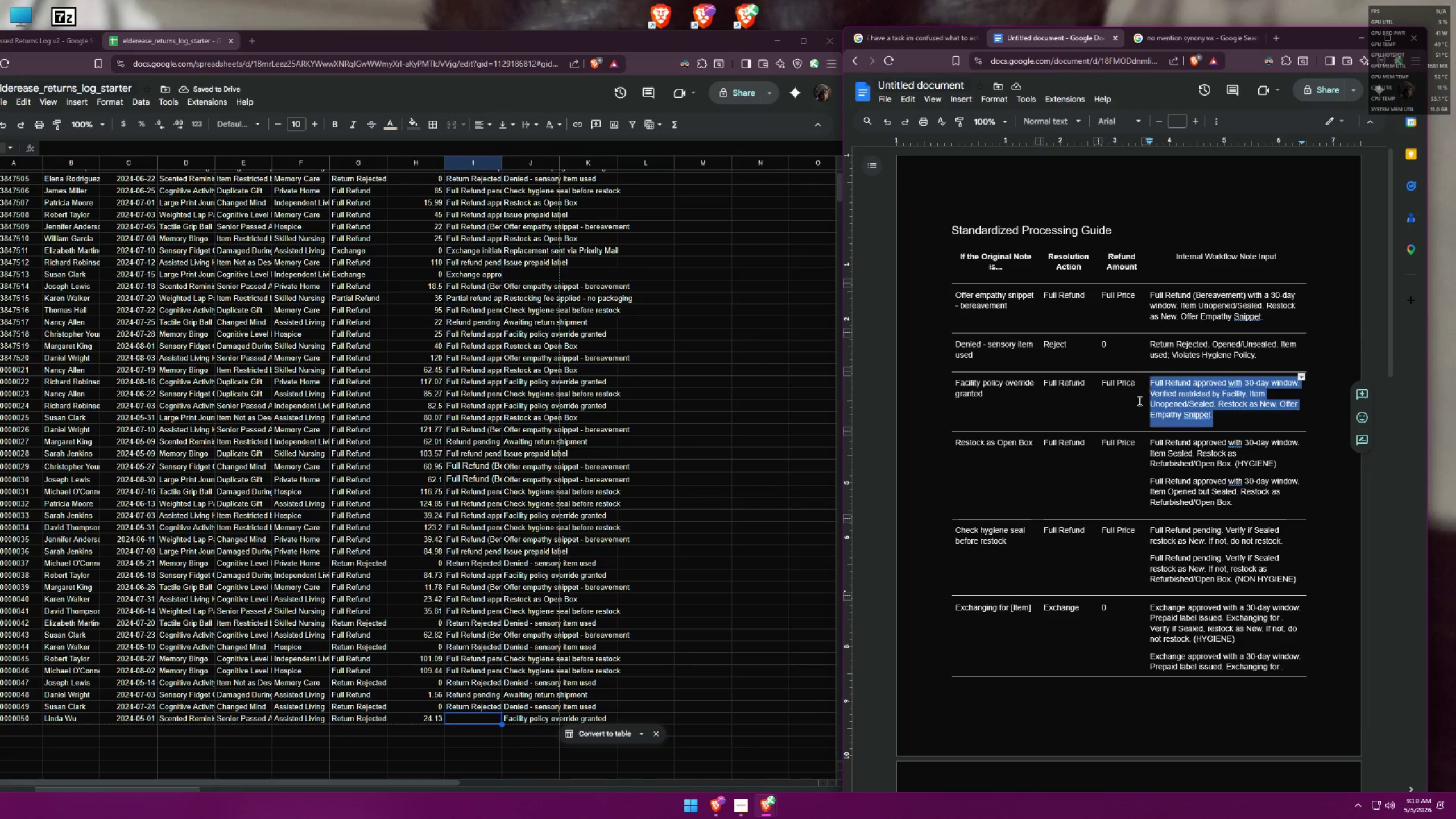 
key(Control+ControlLeft)
 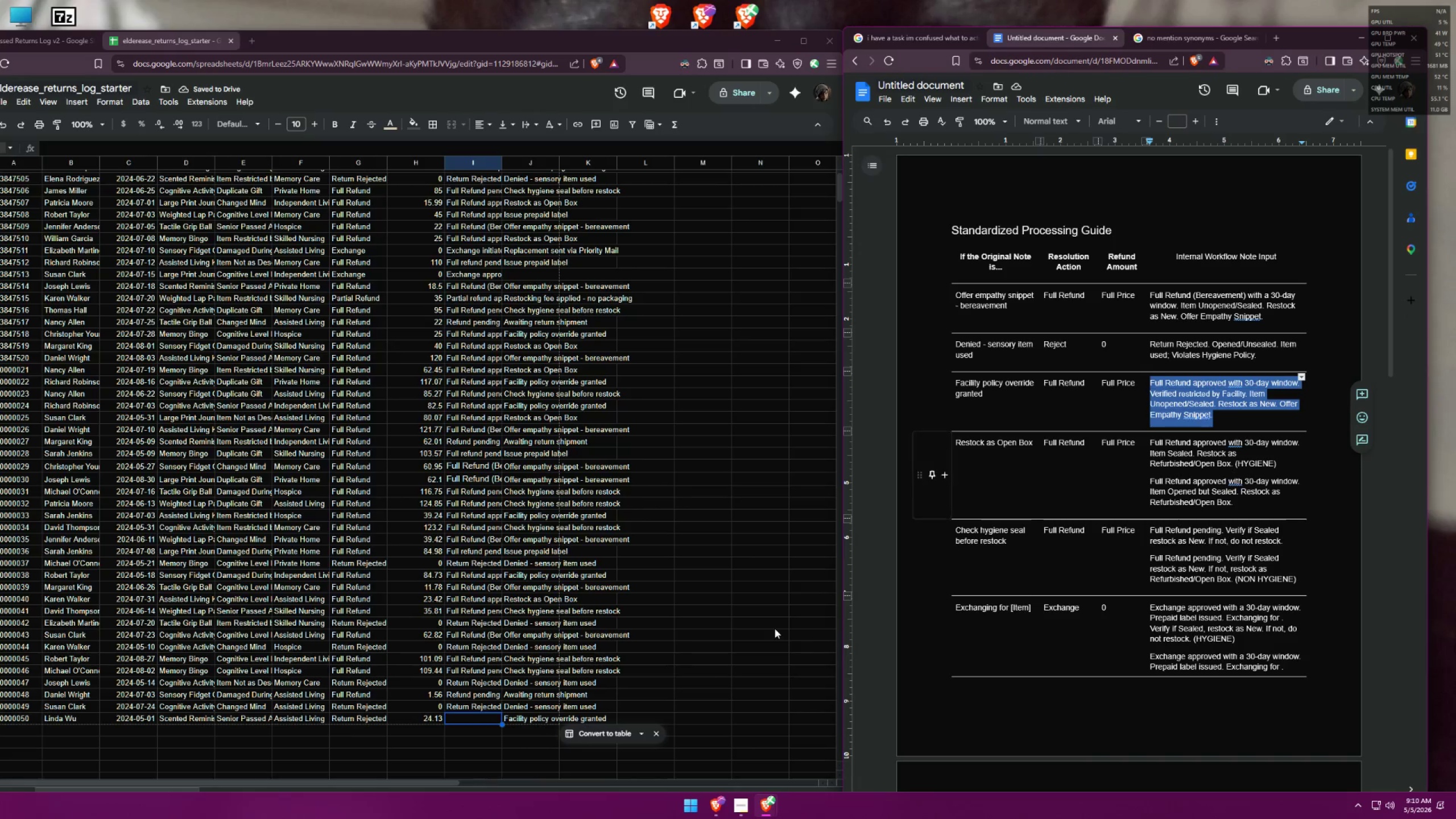 
key(Control+C)
 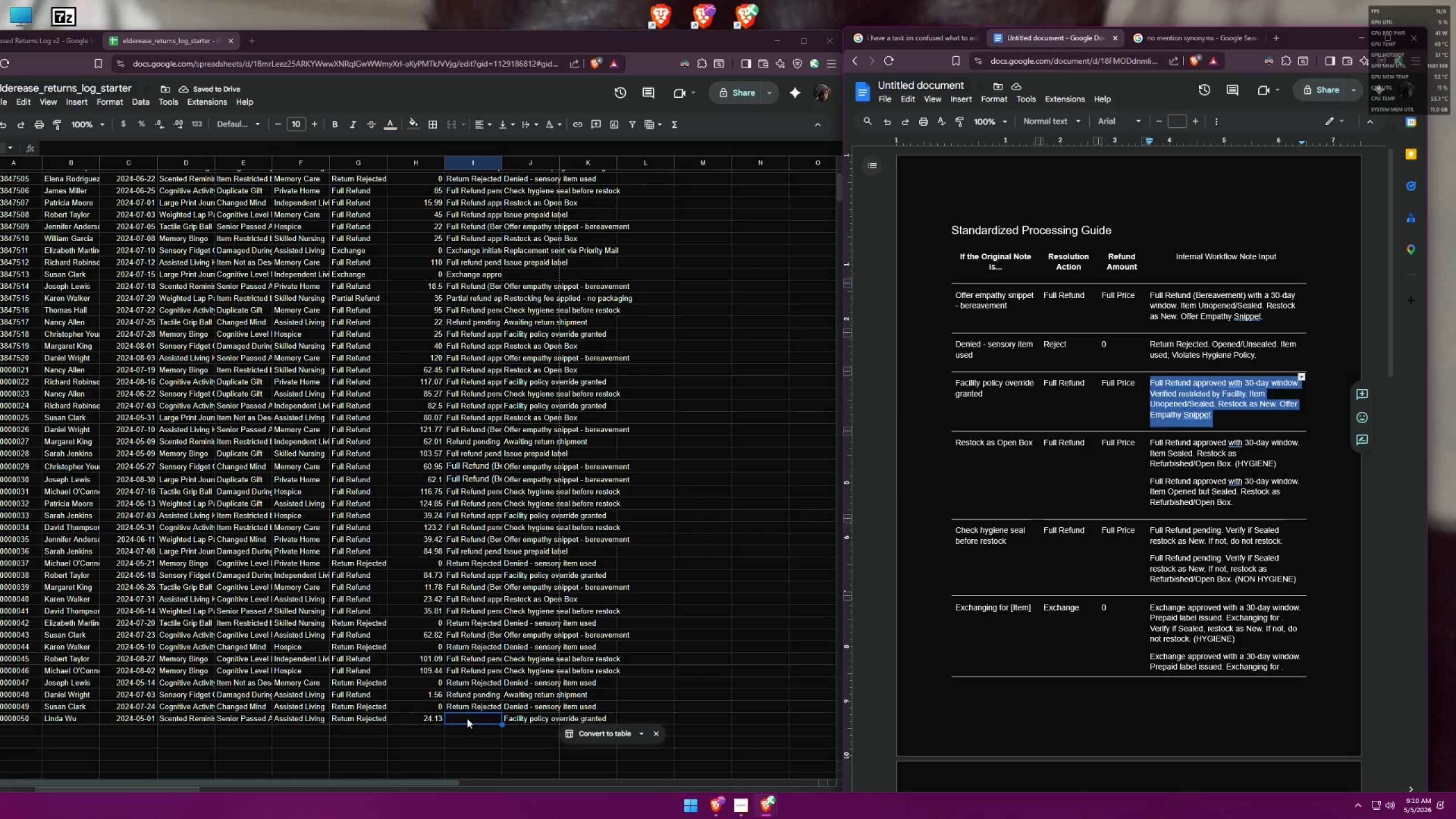 
double_click([467, 718])
 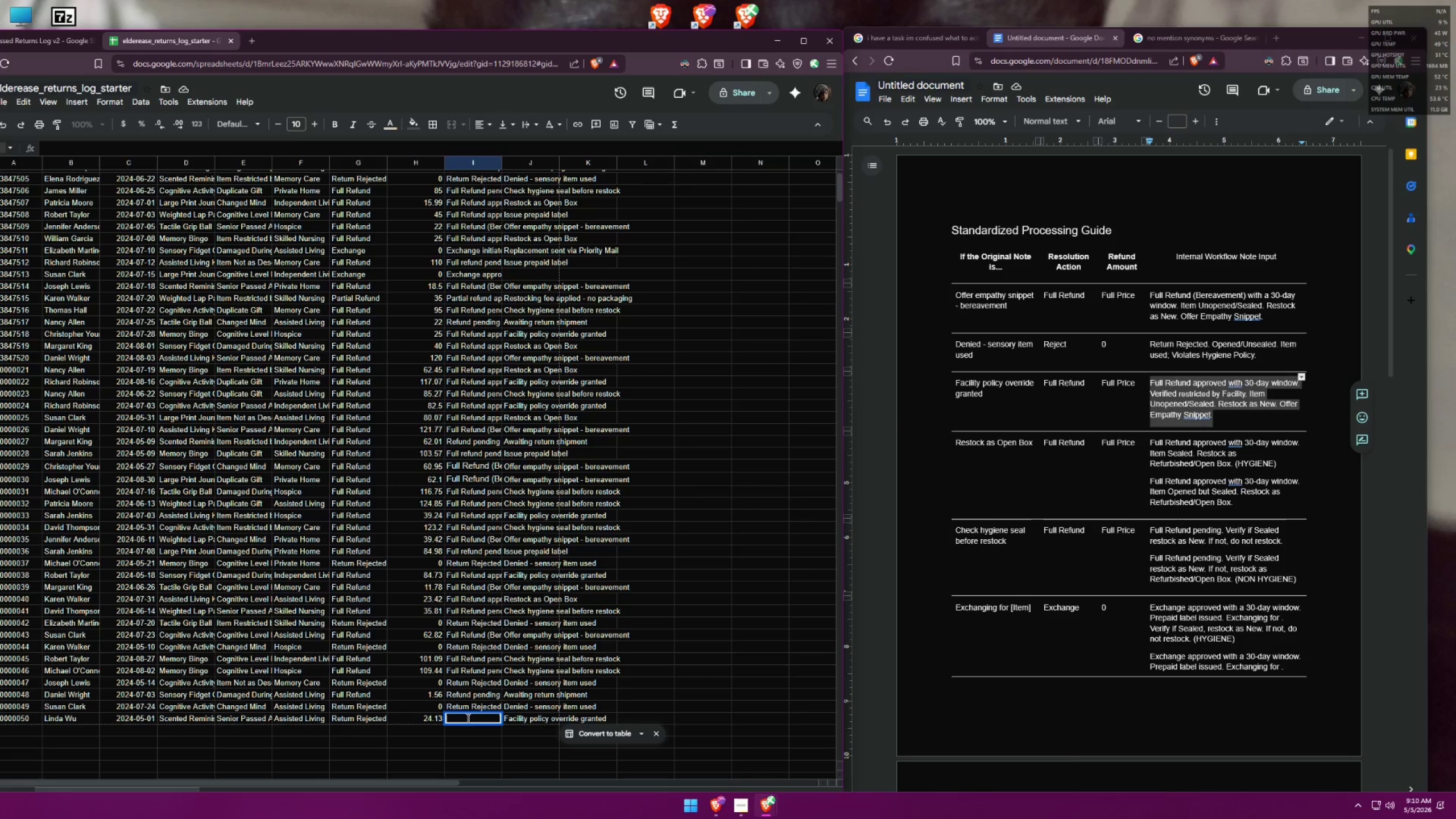 
key(Control+ControlLeft)
 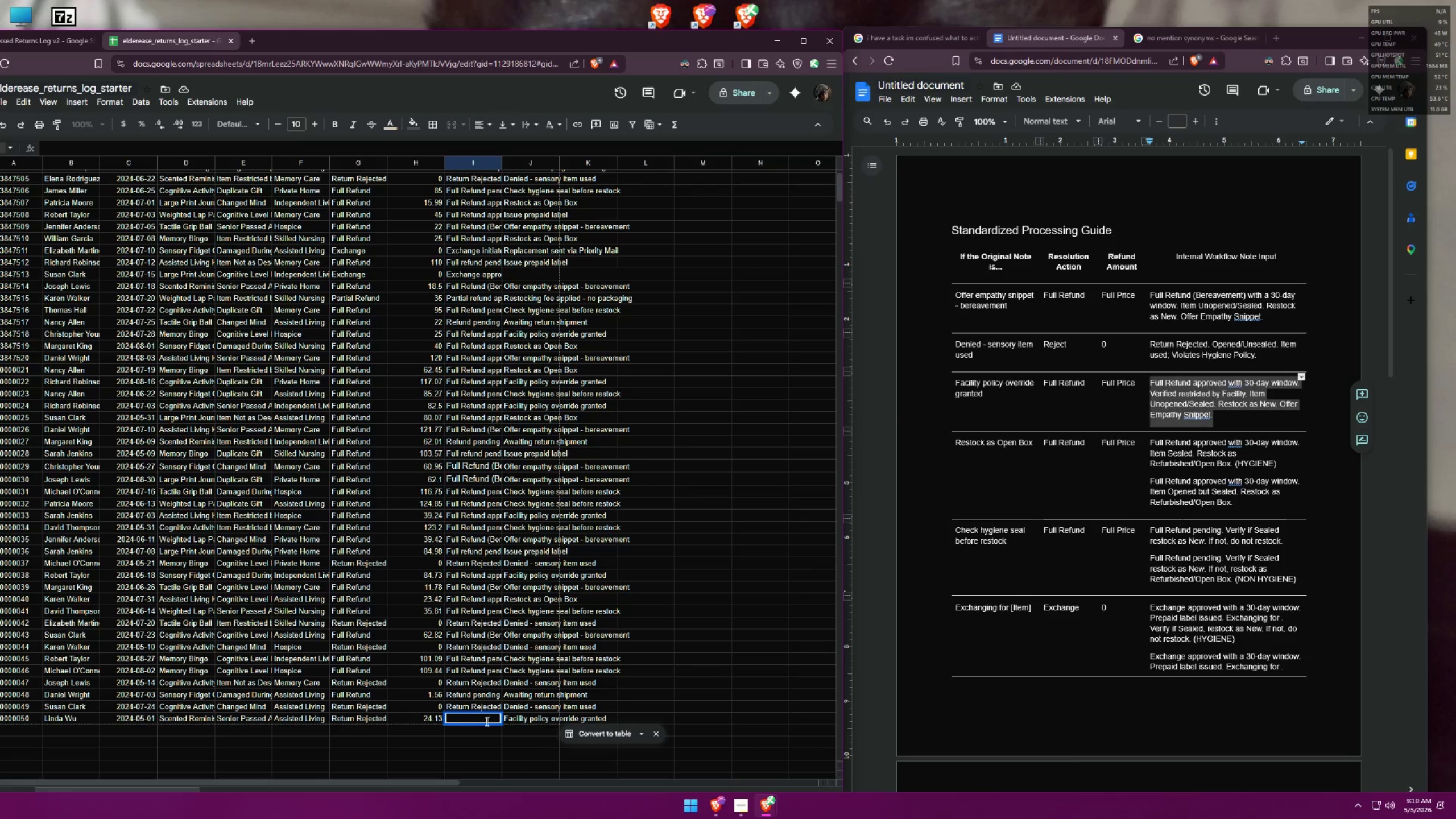 
key(Control+V)
 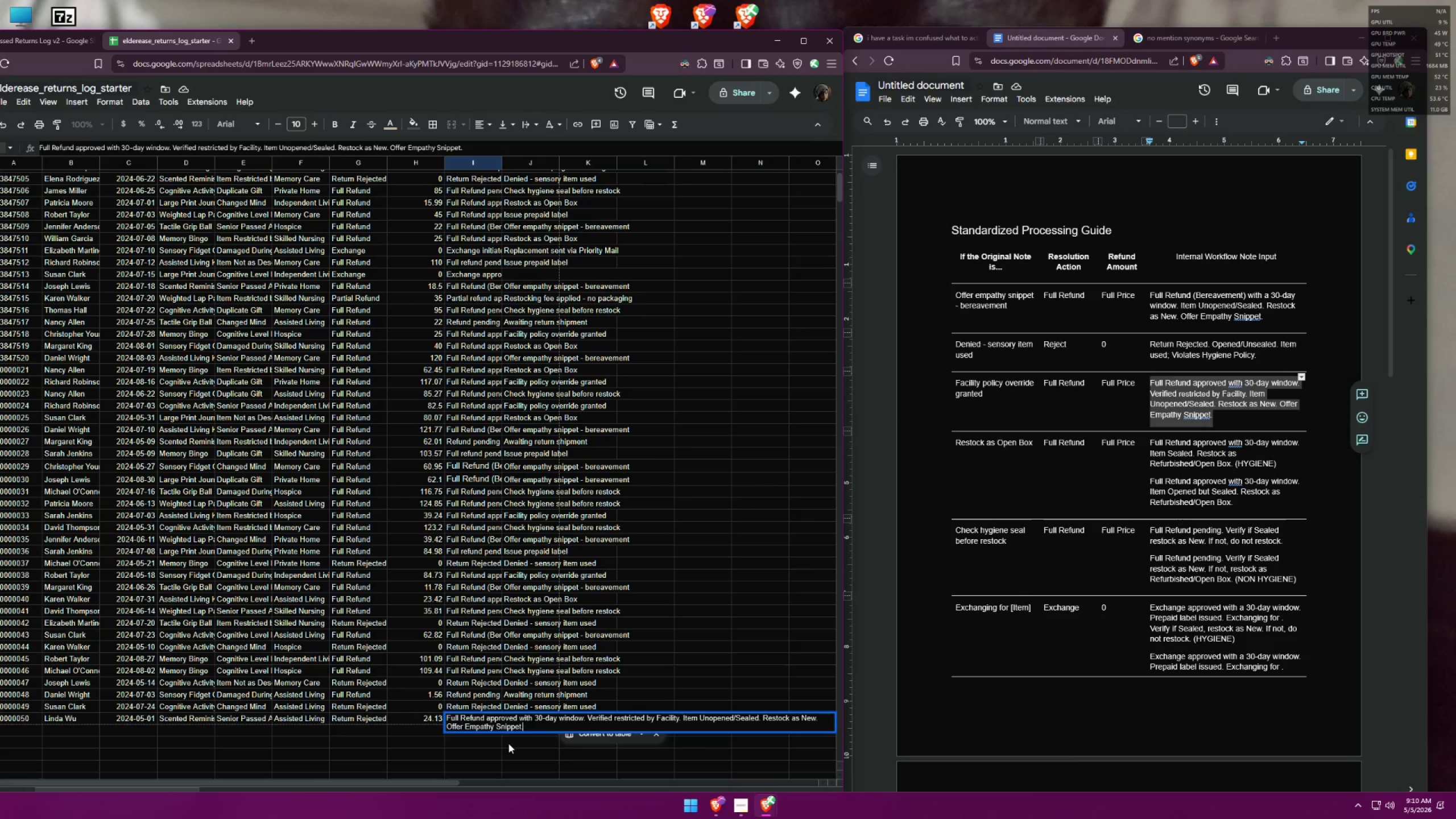 
left_click([508, 743])
 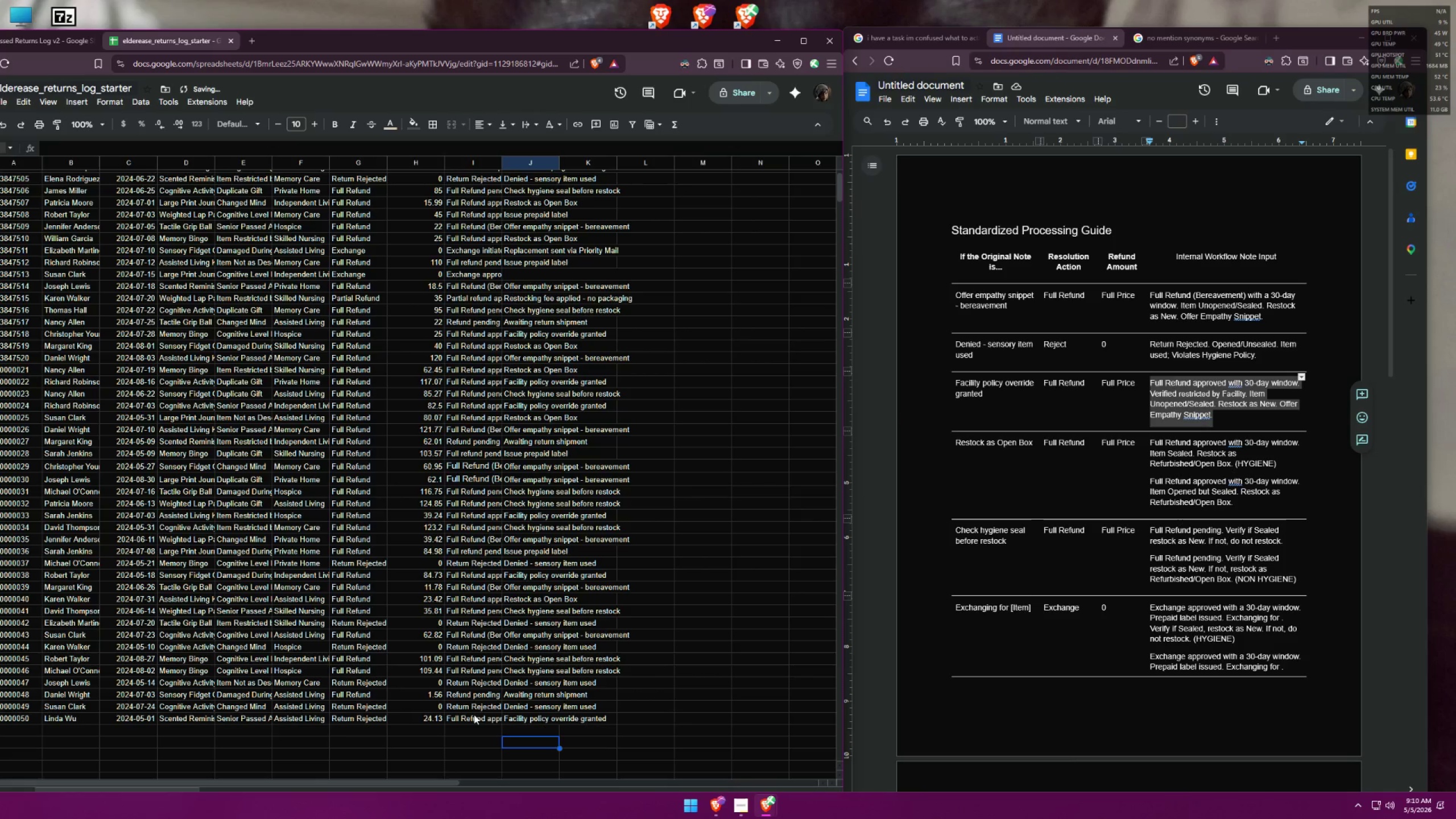 
left_click([466, 718])
 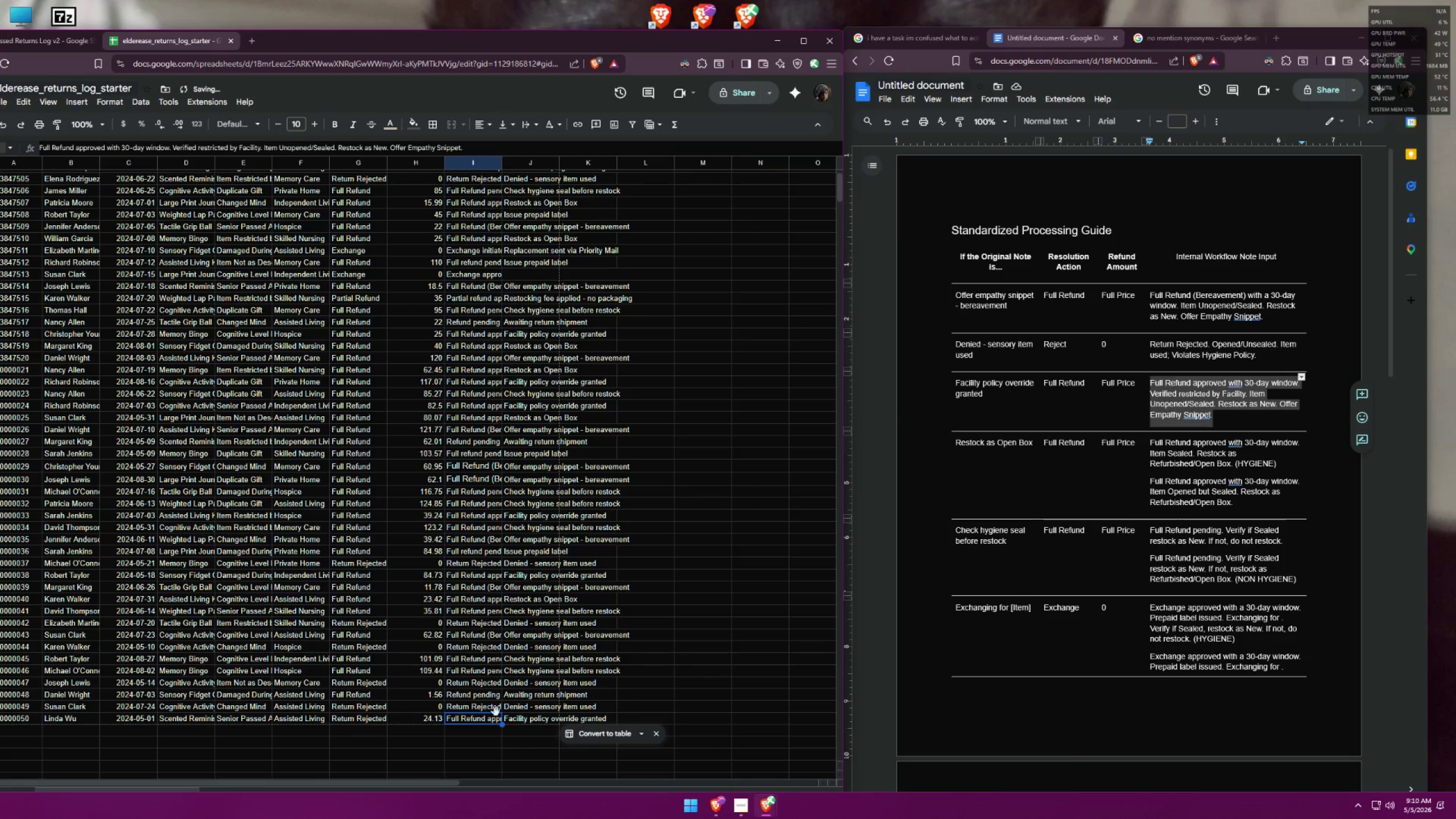 
scroll: coordinate [1270, 521], scroll_direction: down, amount: 6.0
 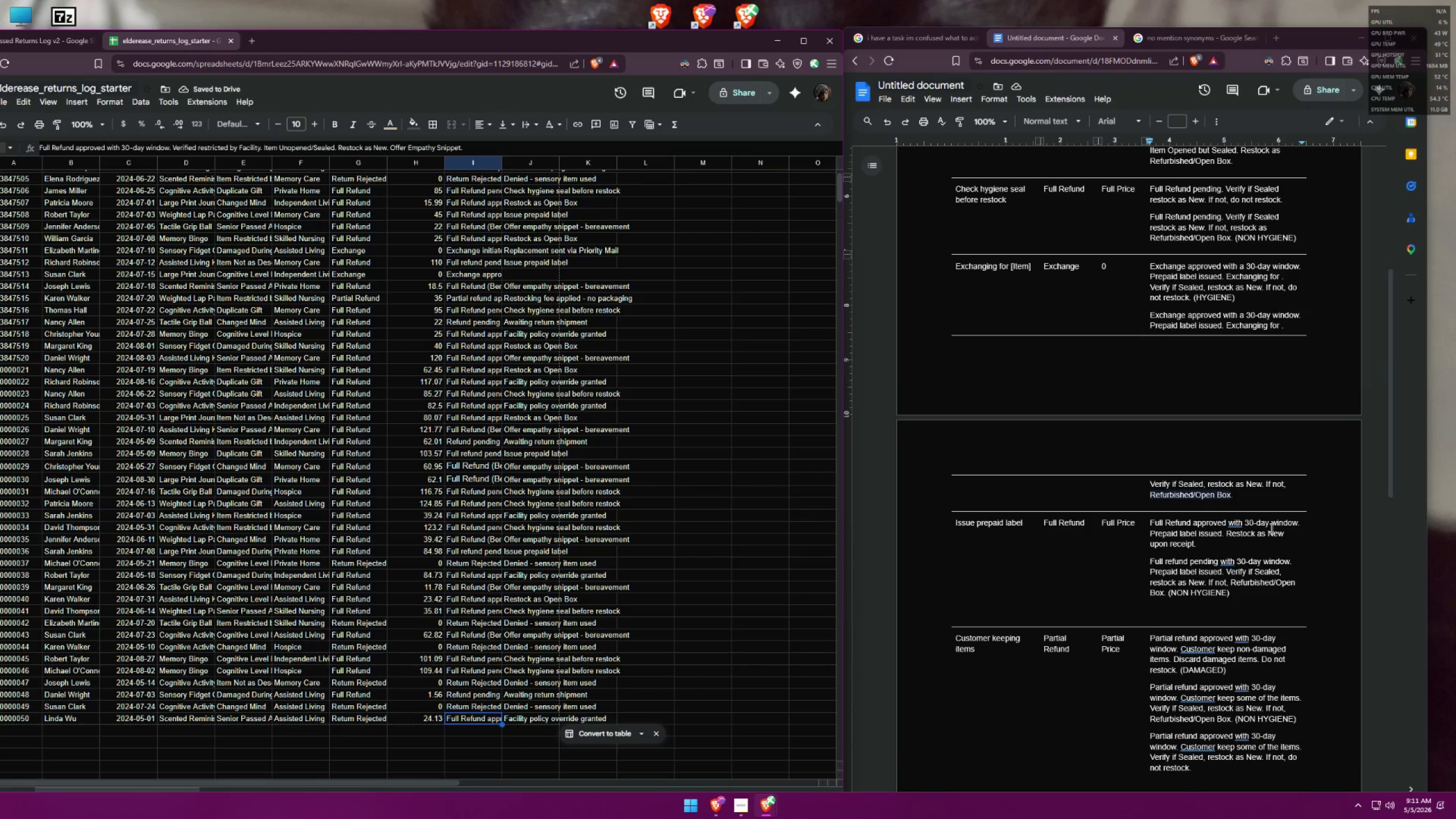 
scroll: coordinate [1258, 356], scroll_direction: up, amount: 8.0
 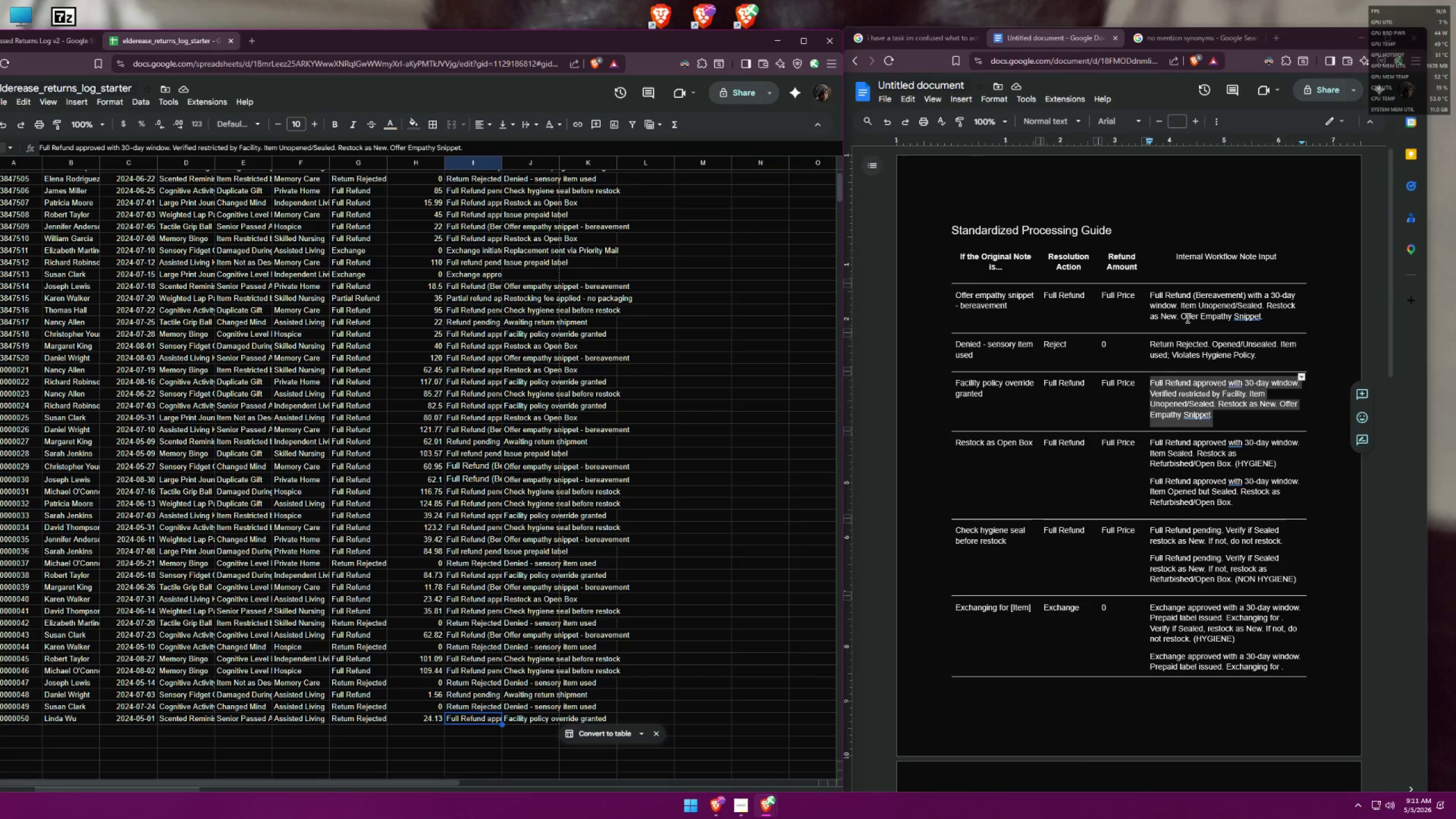 
left_click_drag(start_coordinate=[1181, 317], to_coordinate=[1261, 320])
 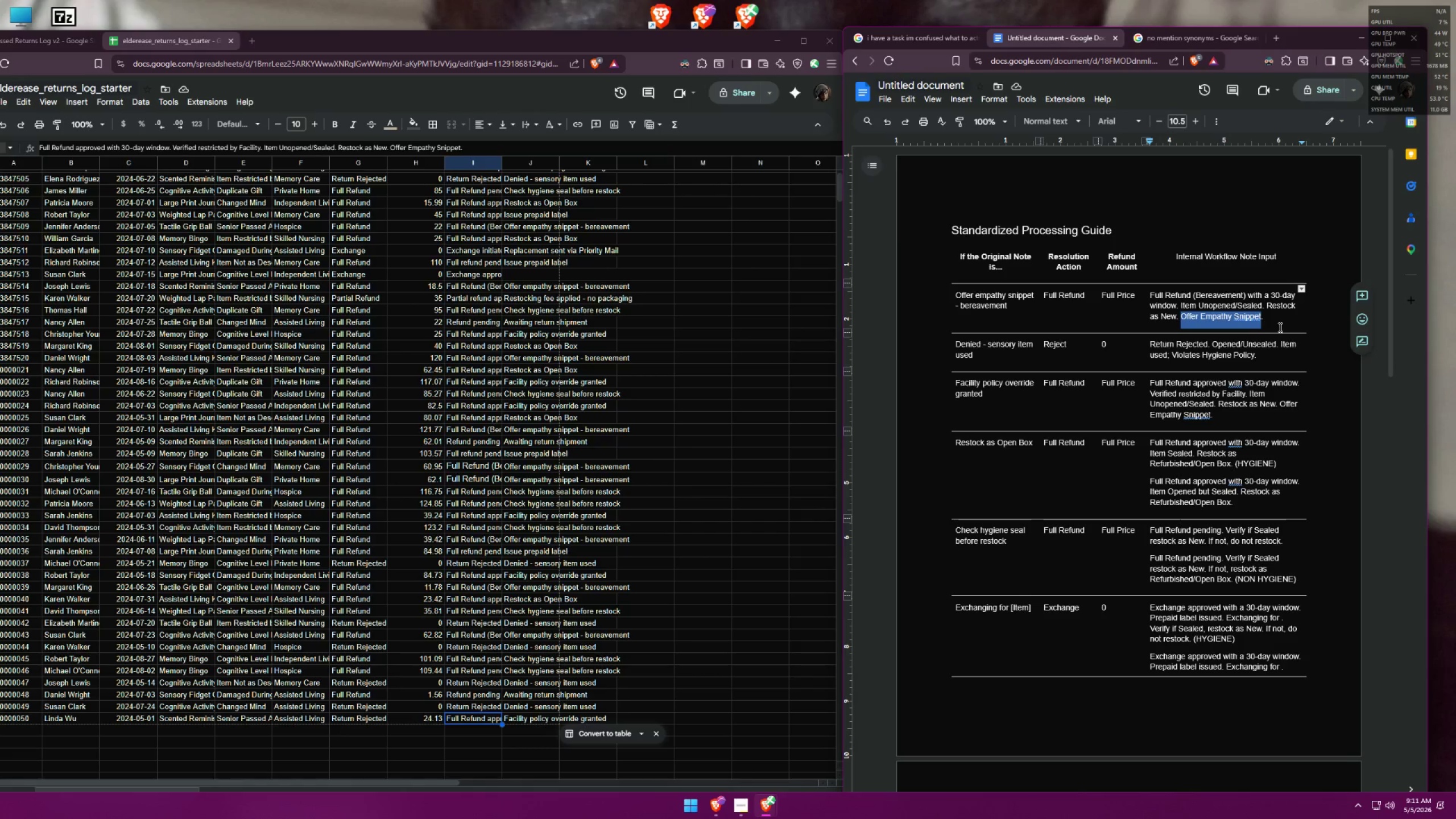 
key(Control+ControlLeft)
 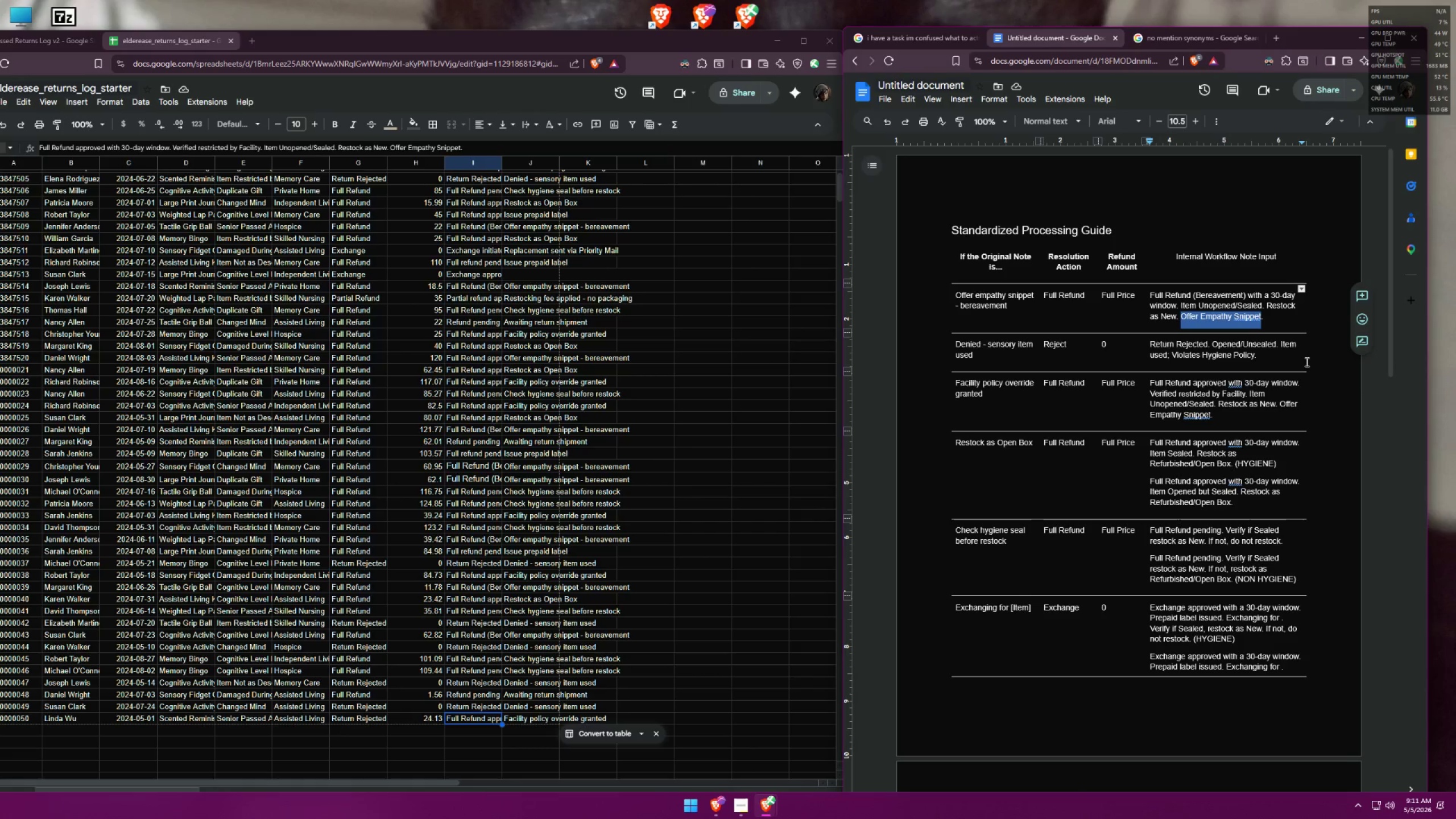 
key(Control+C)
 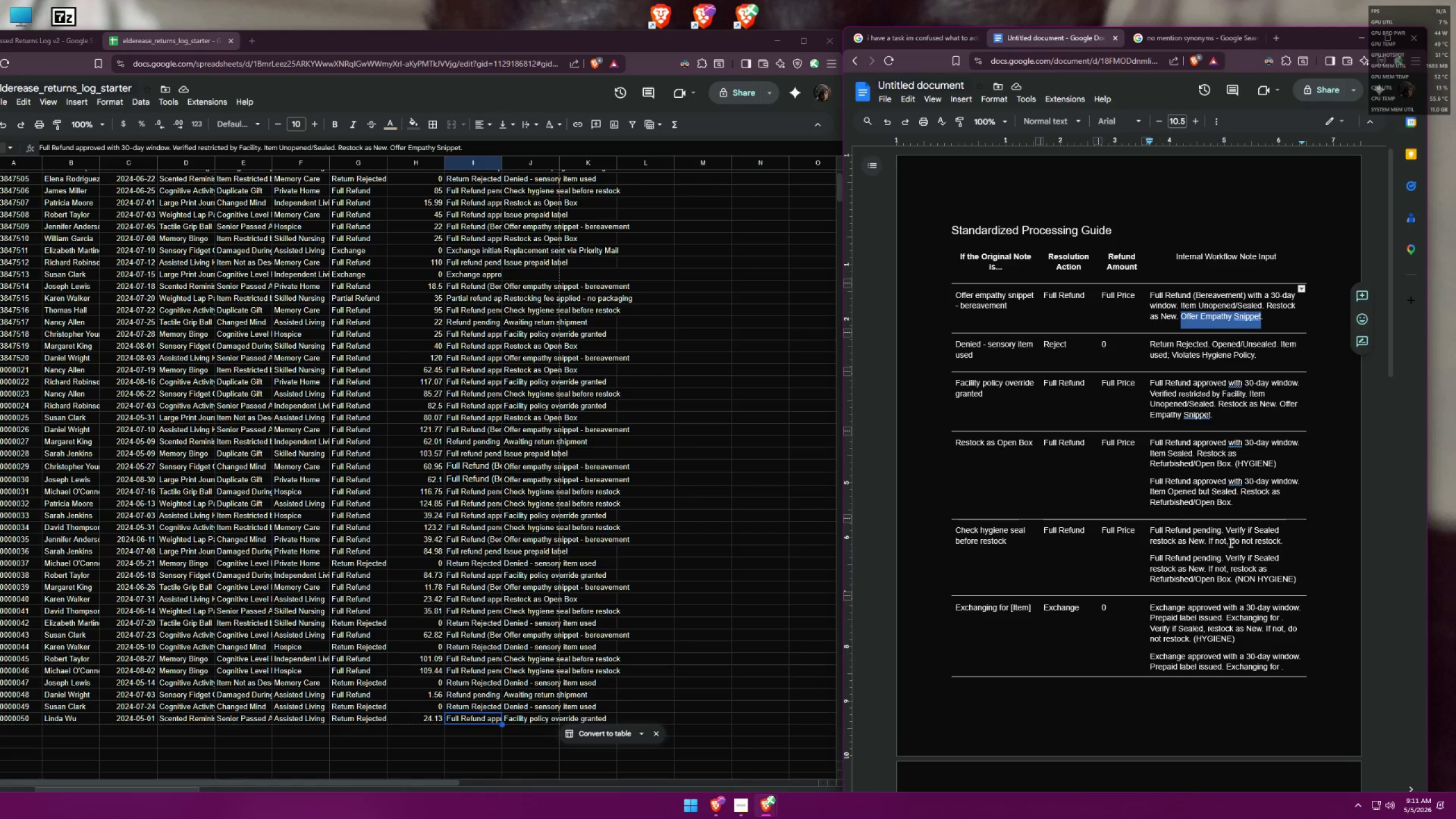 
scroll: coordinate [1240, 502], scroll_direction: down, amount: 8.0
 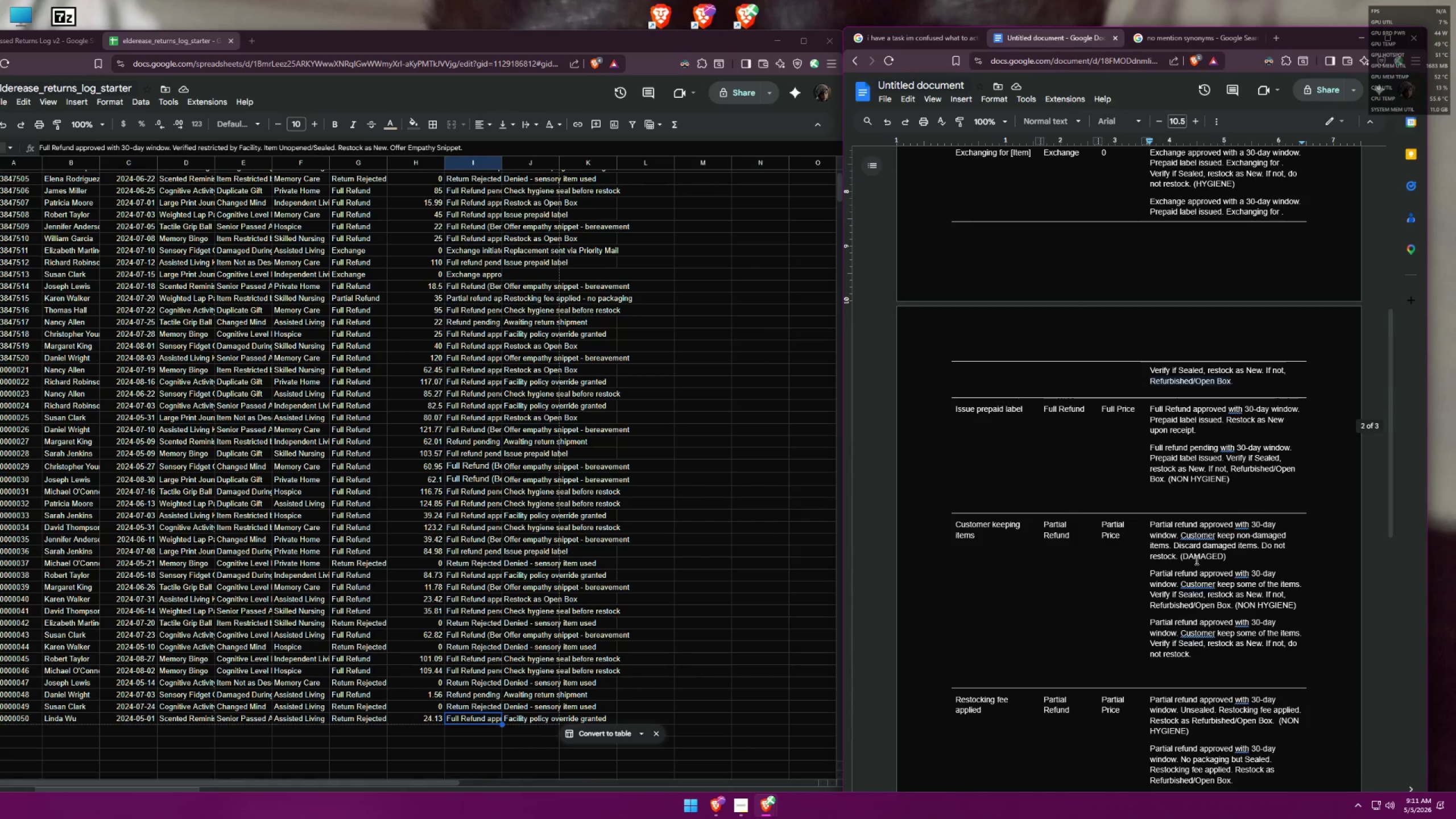 
scroll: coordinate [1194, 543], scroll_direction: up, amount: 1.0
 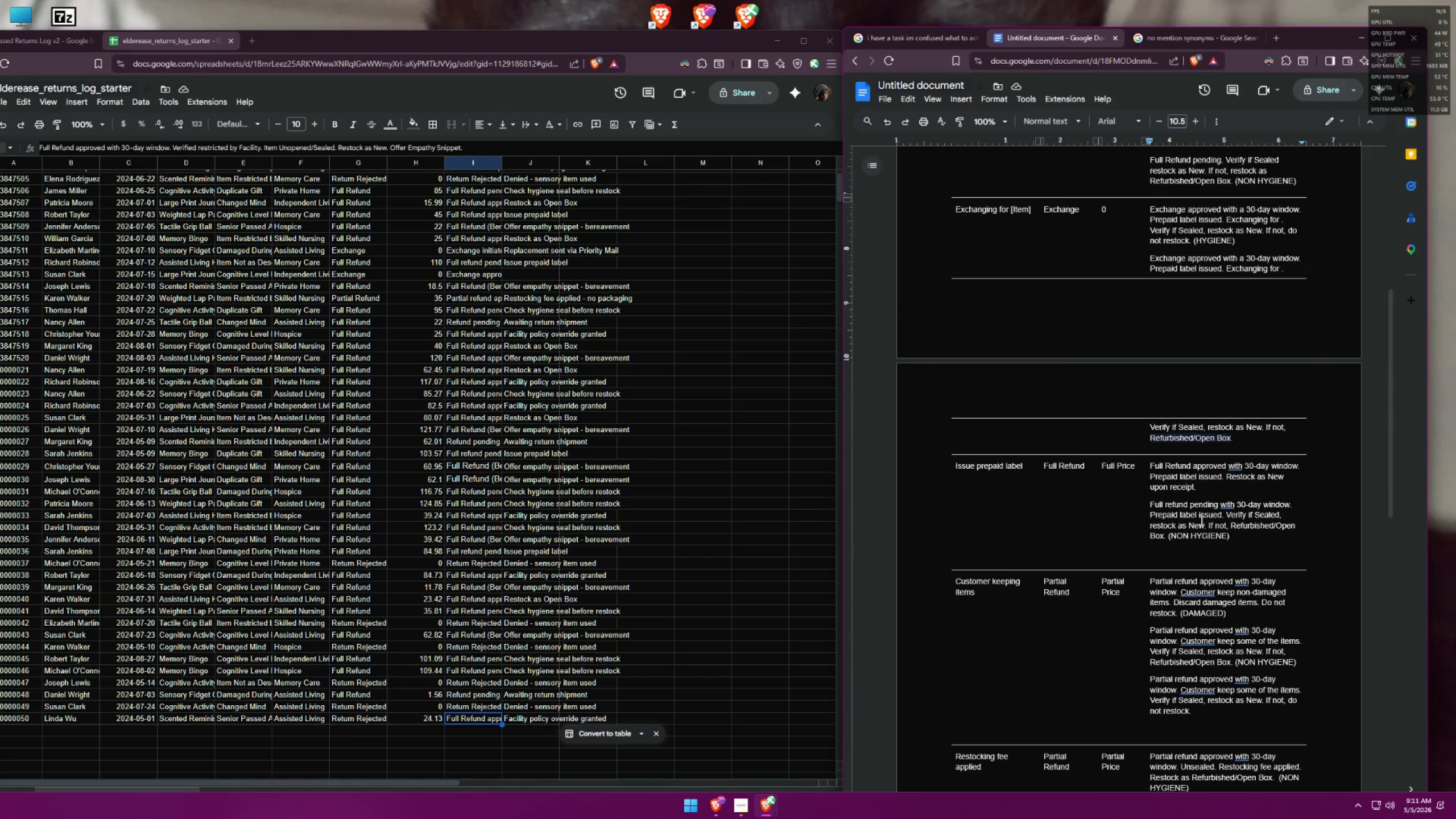 
scroll: coordinate [1200, 519], scroll_direction: down, amount: 3.0
 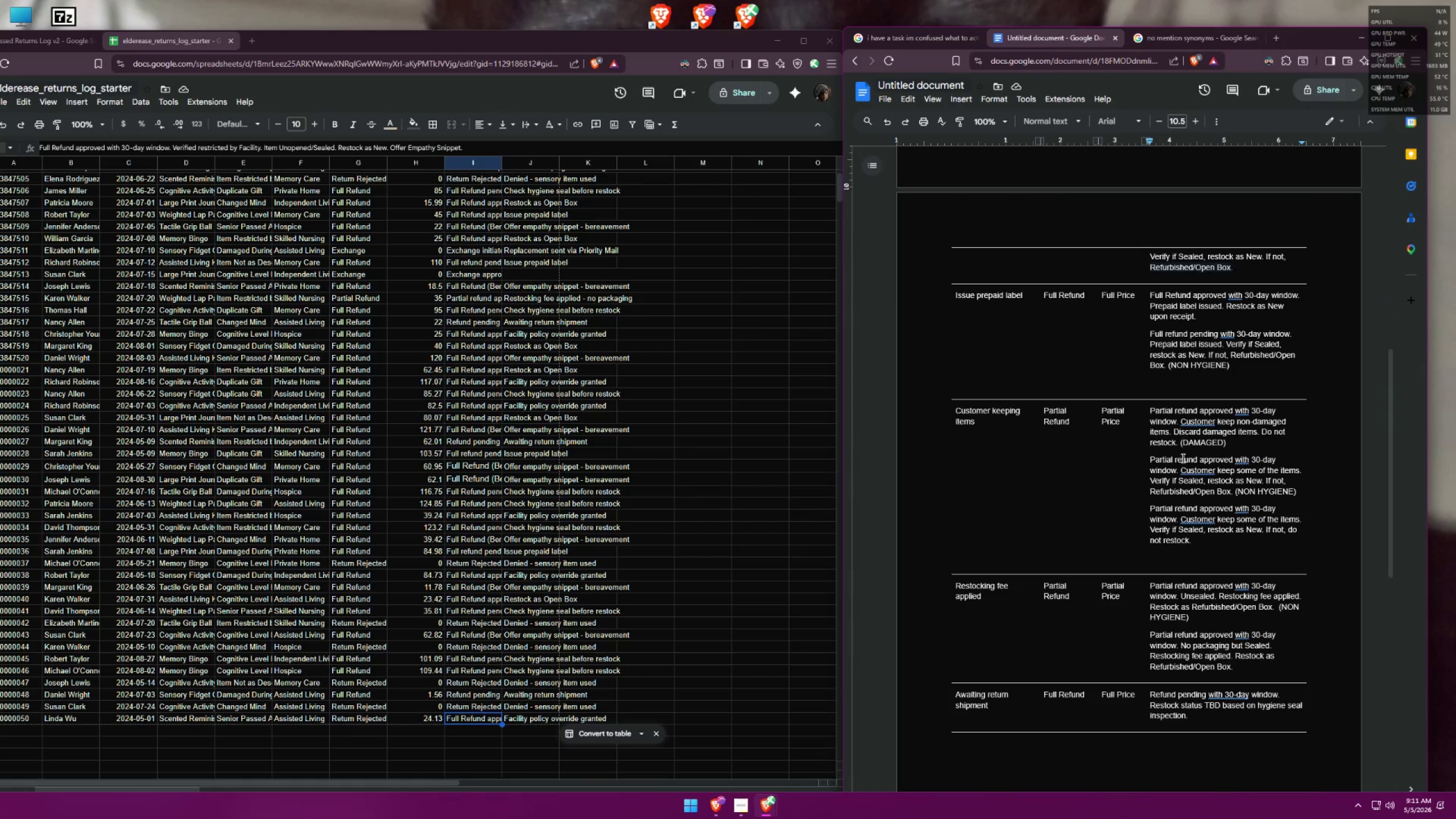 
left_click([1178, 441])
 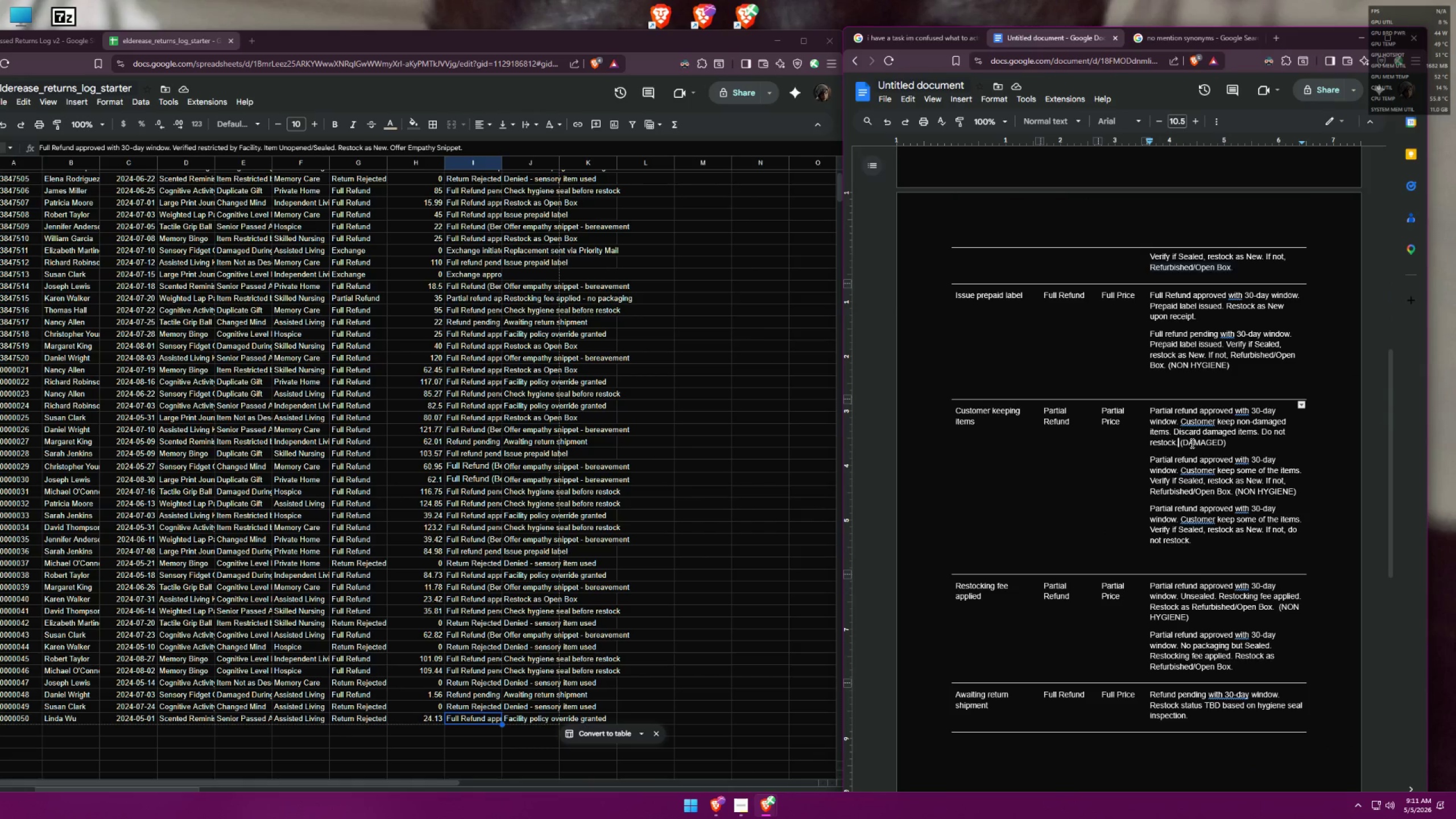 
key(Control+ControlLeft)
 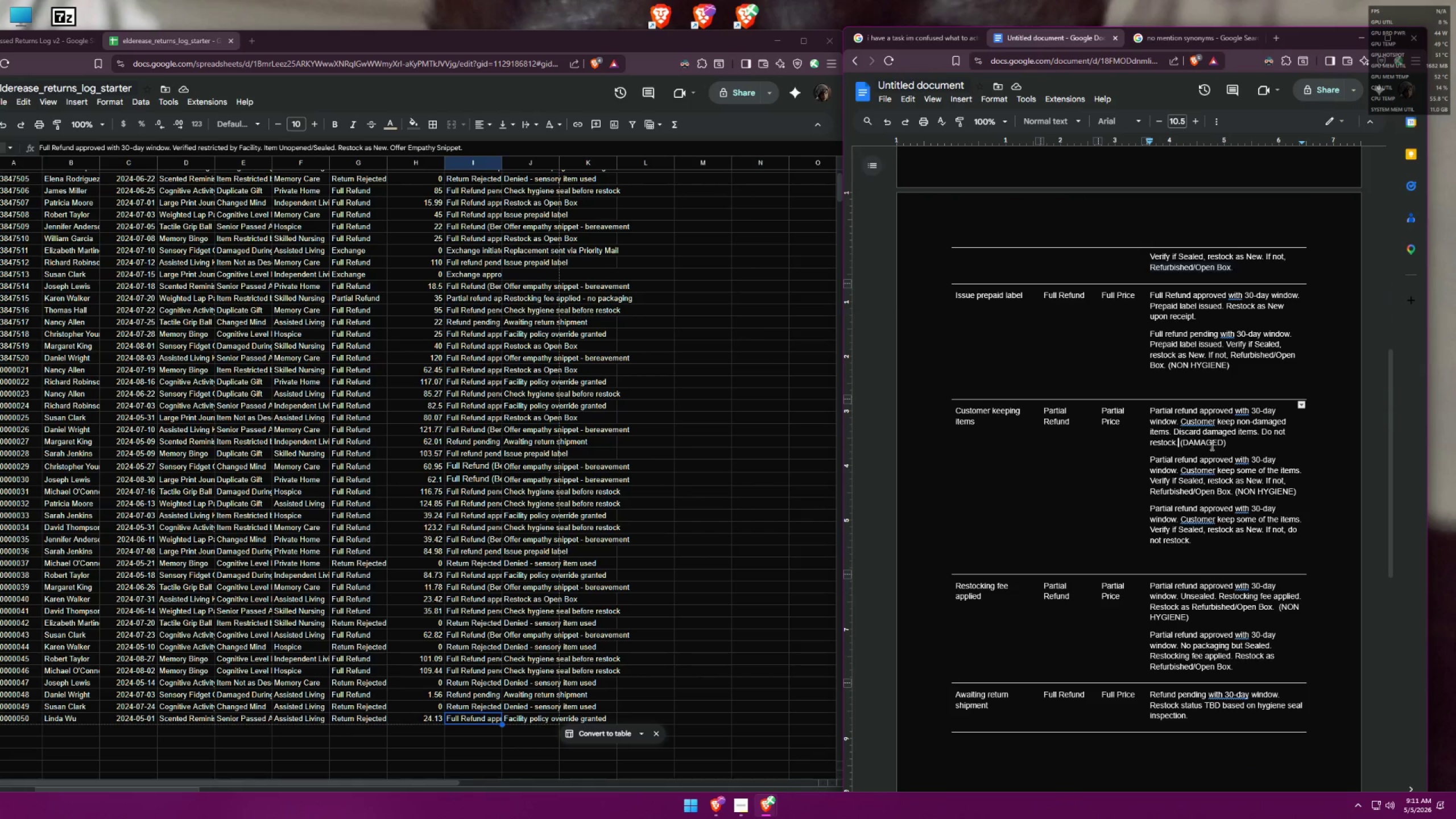 
key(Control+V)
 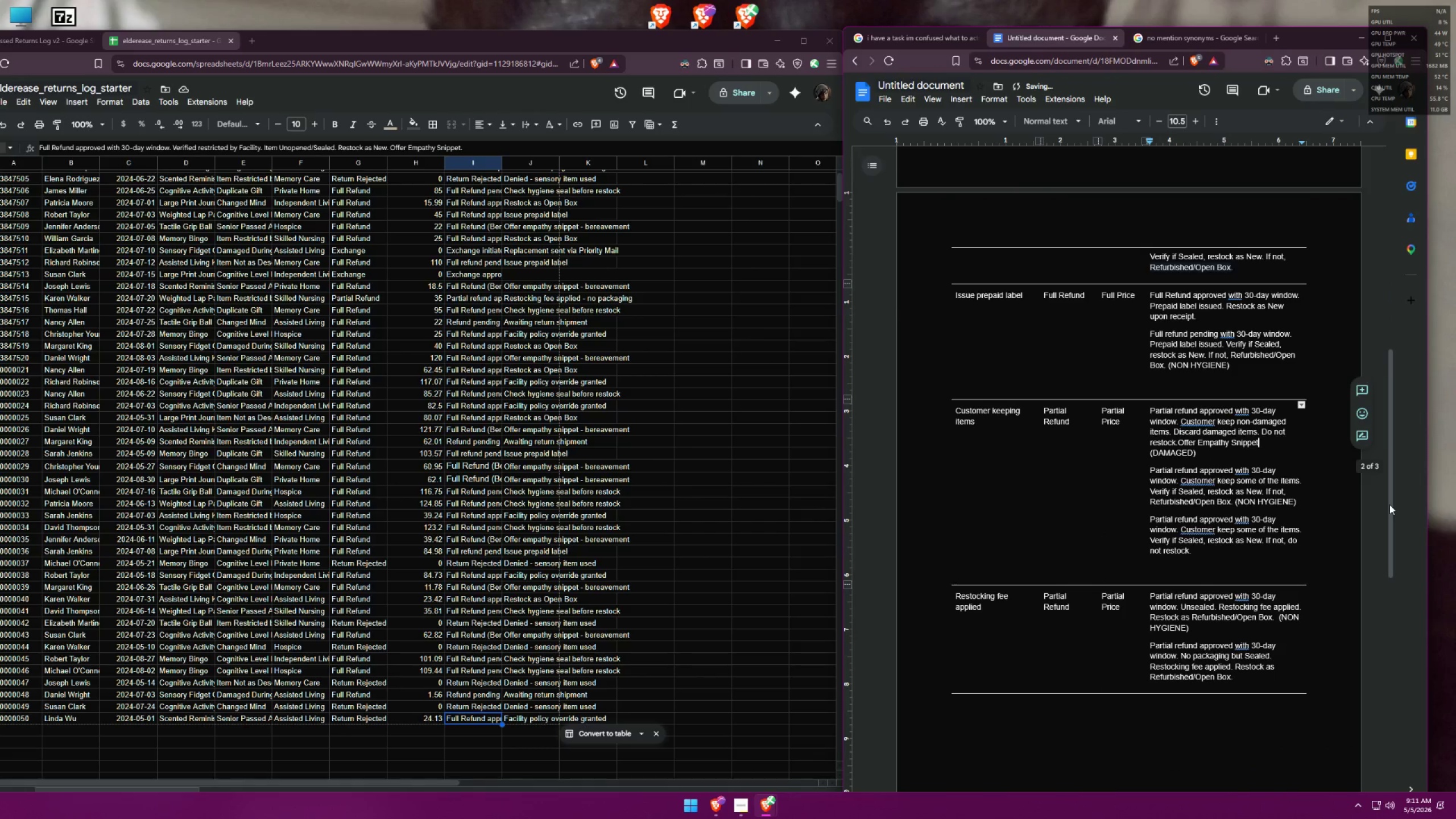 
key(Period)
 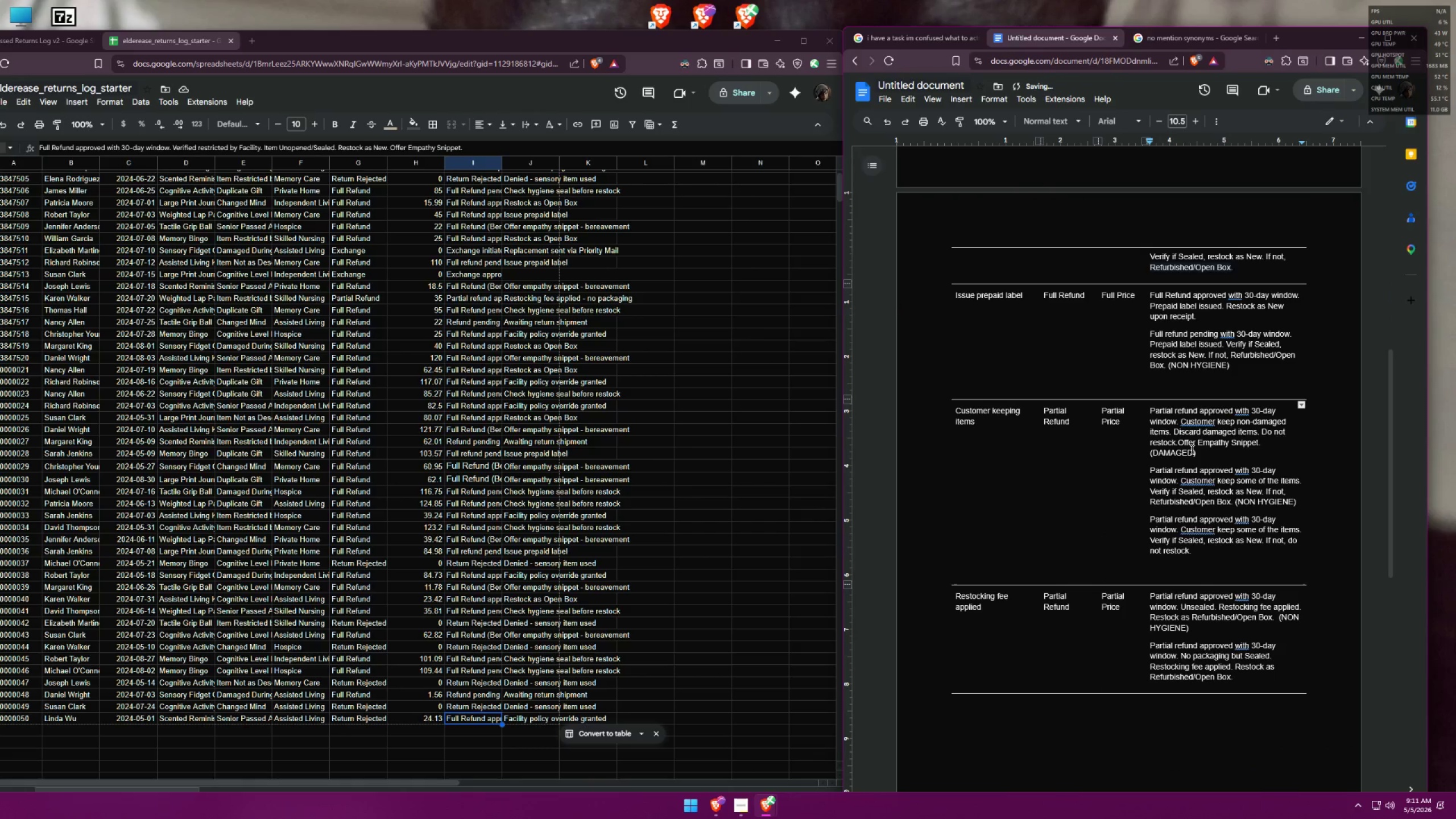 
left_click([1181, 444])
 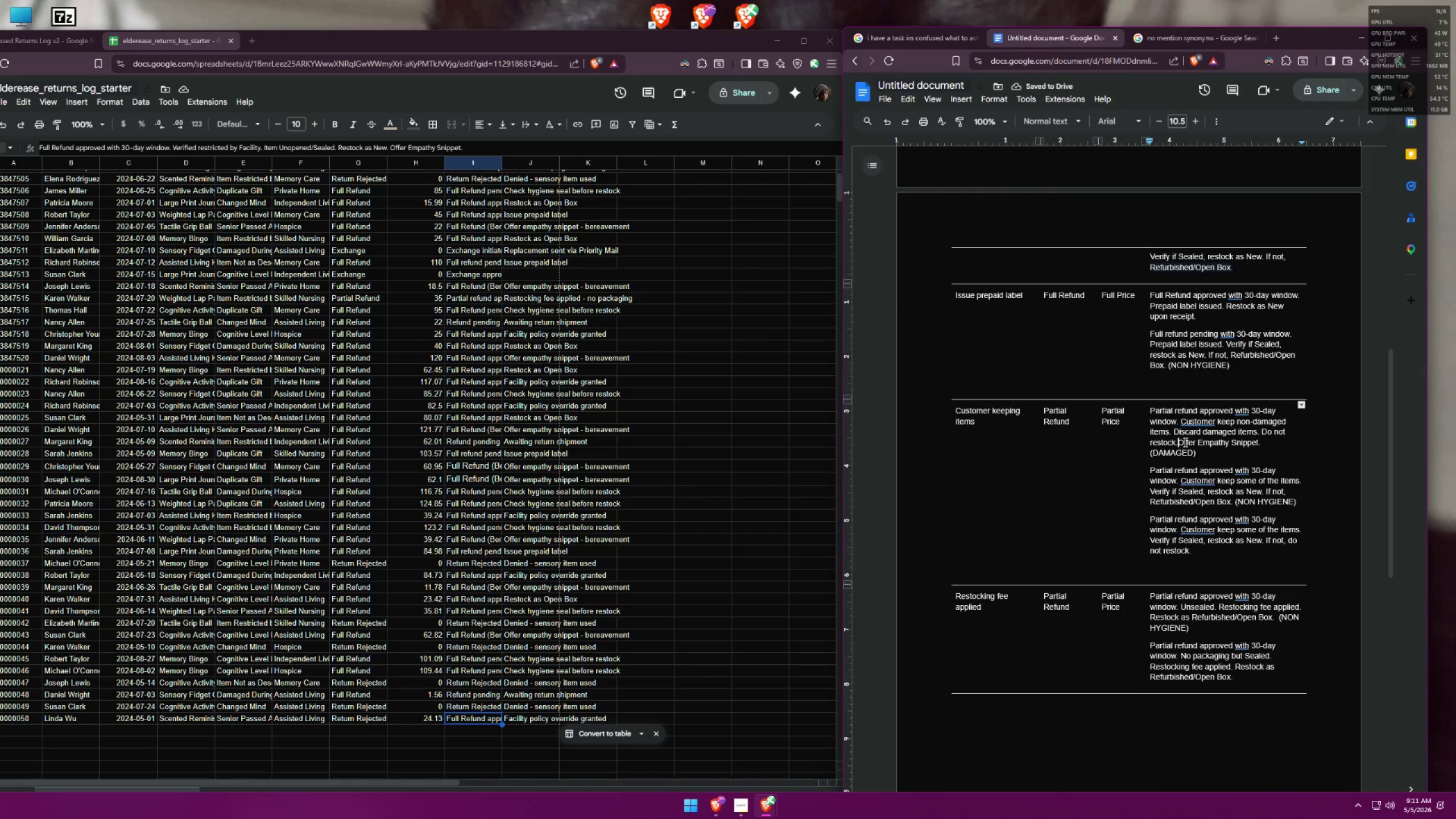 
key(Space)
 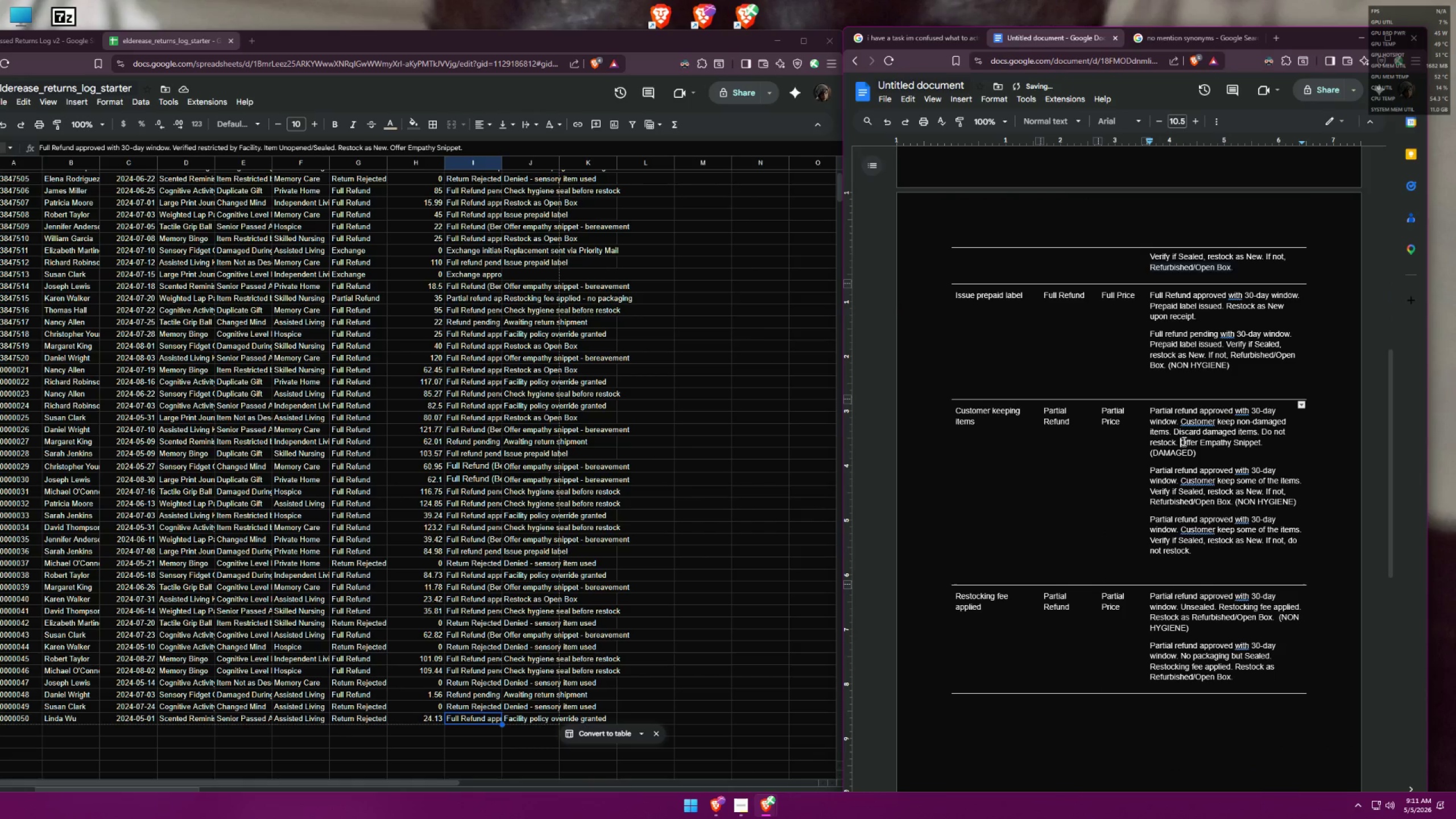 
left_click_drag(start_coordinate=[1182, 441], to_coordinate=[1264, 441])
 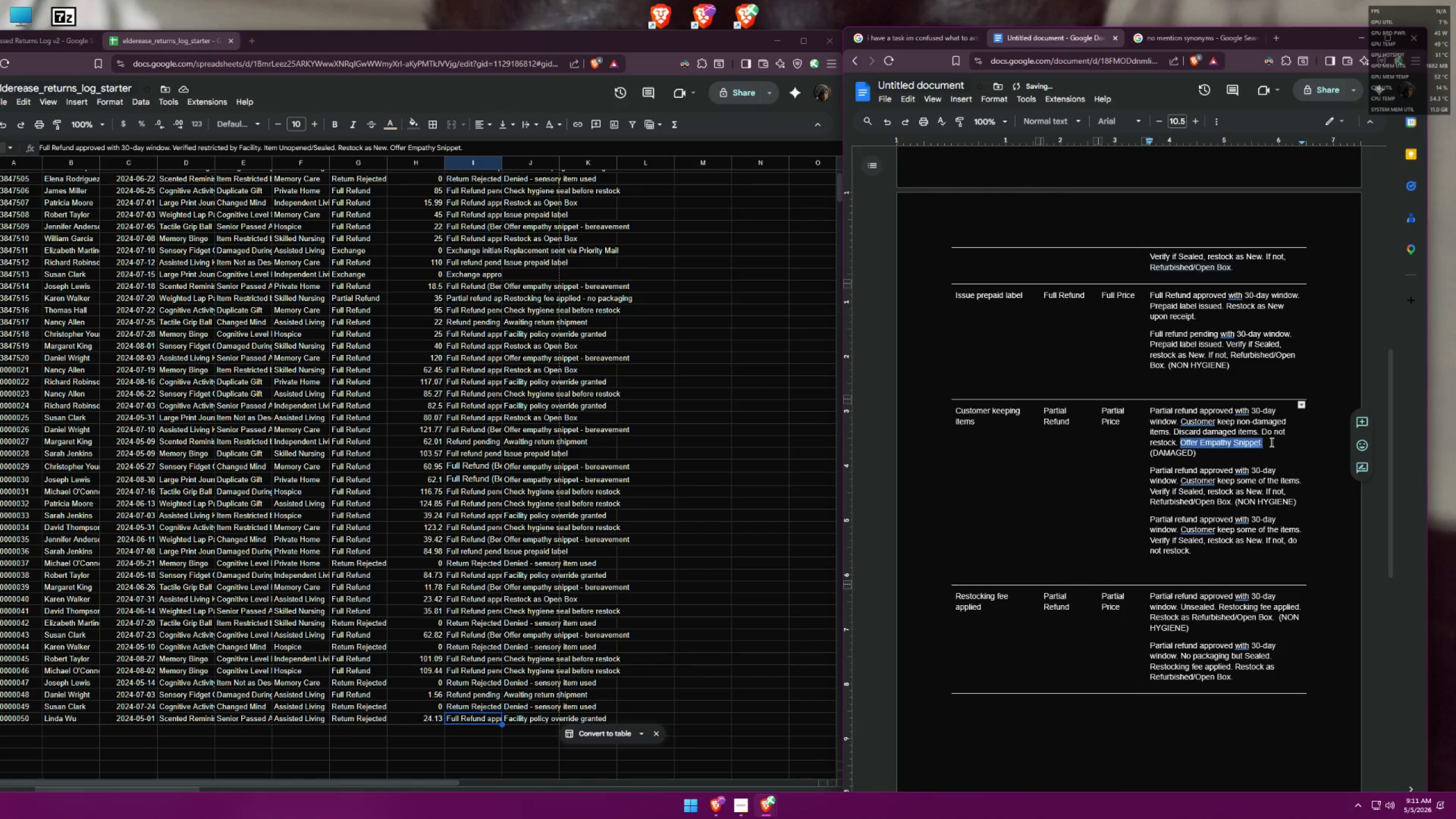 
key(Control+ControlLeft)
 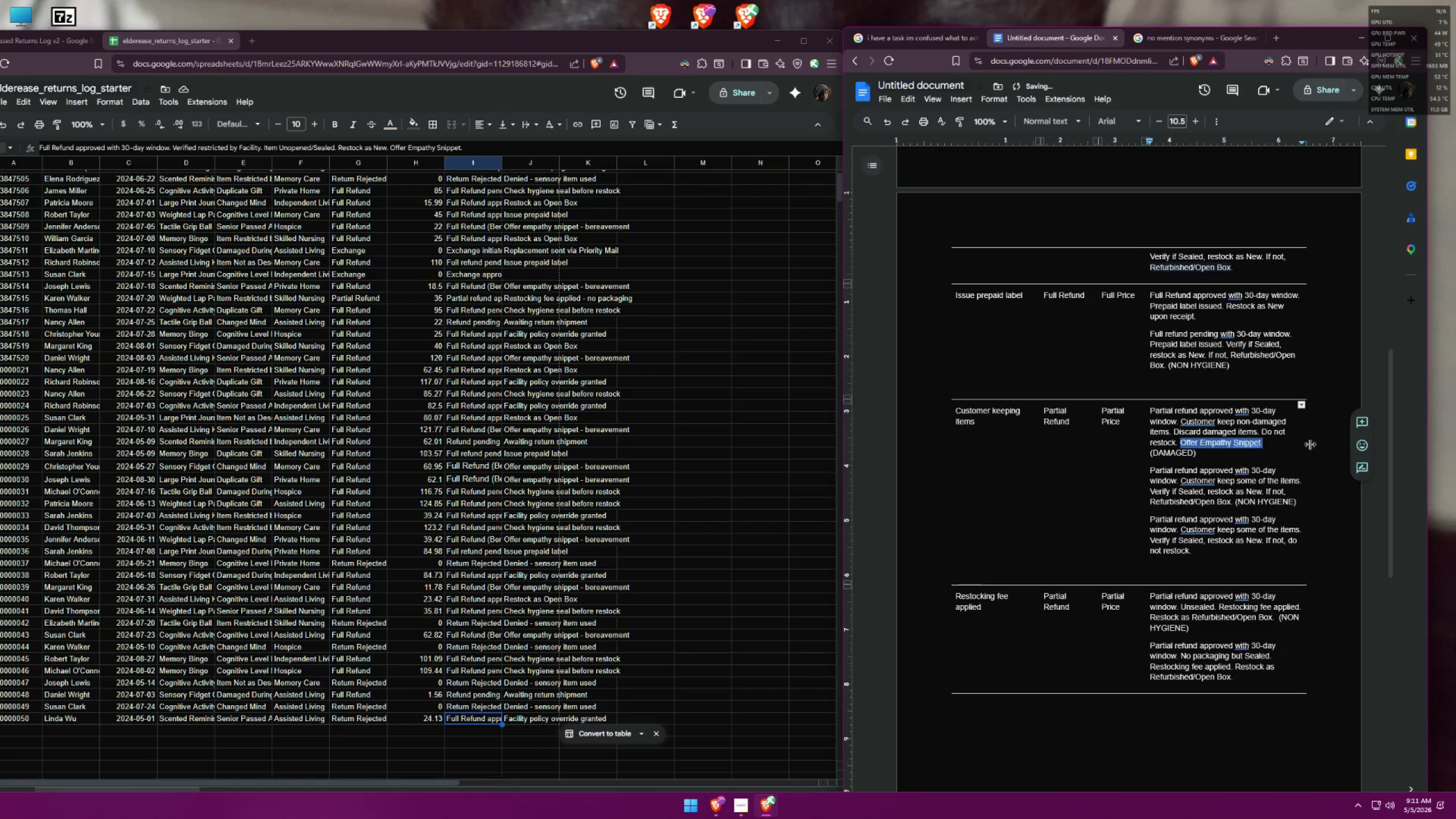 
key(Control+C)
 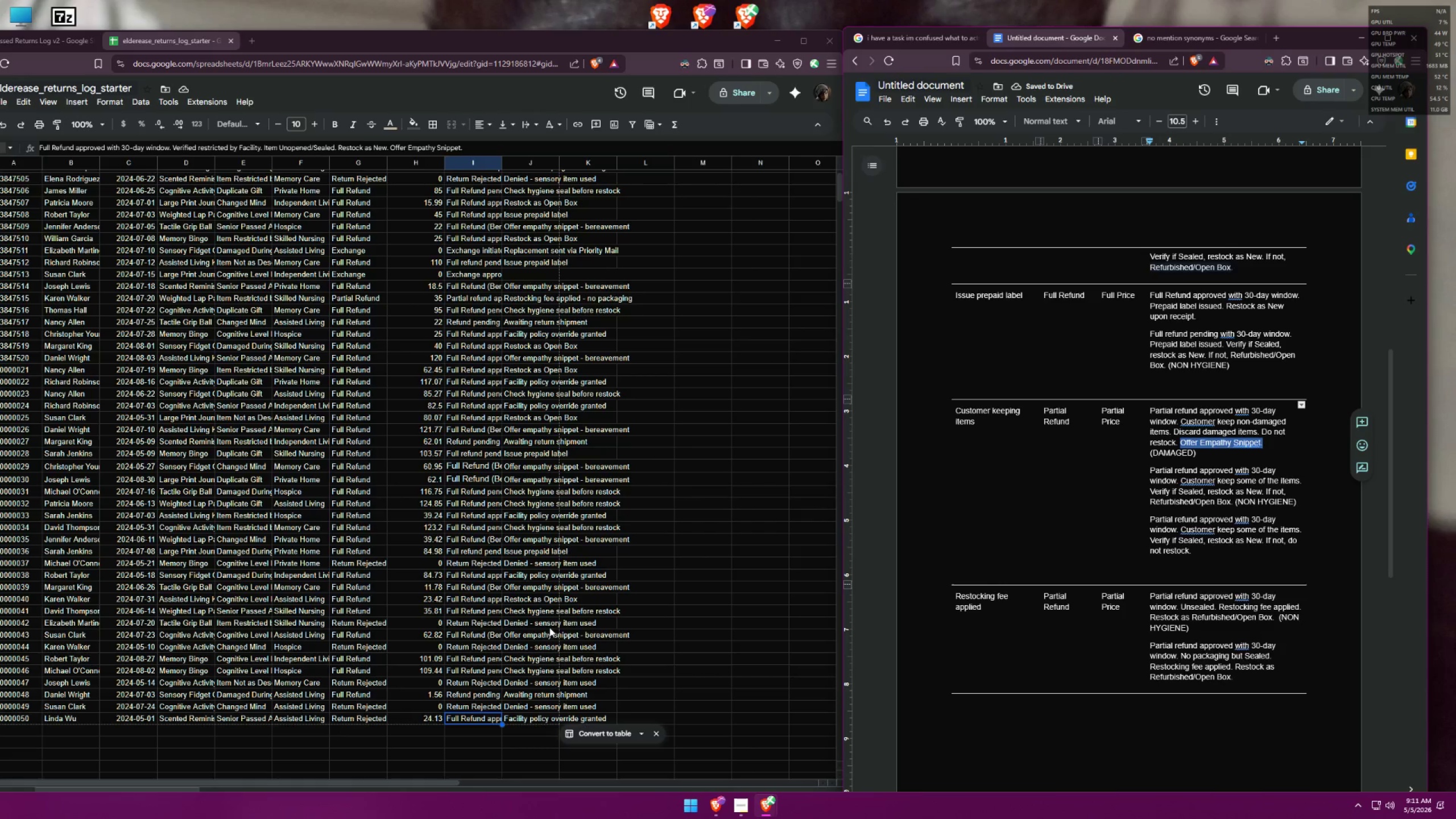 
left_click([634, 609])
 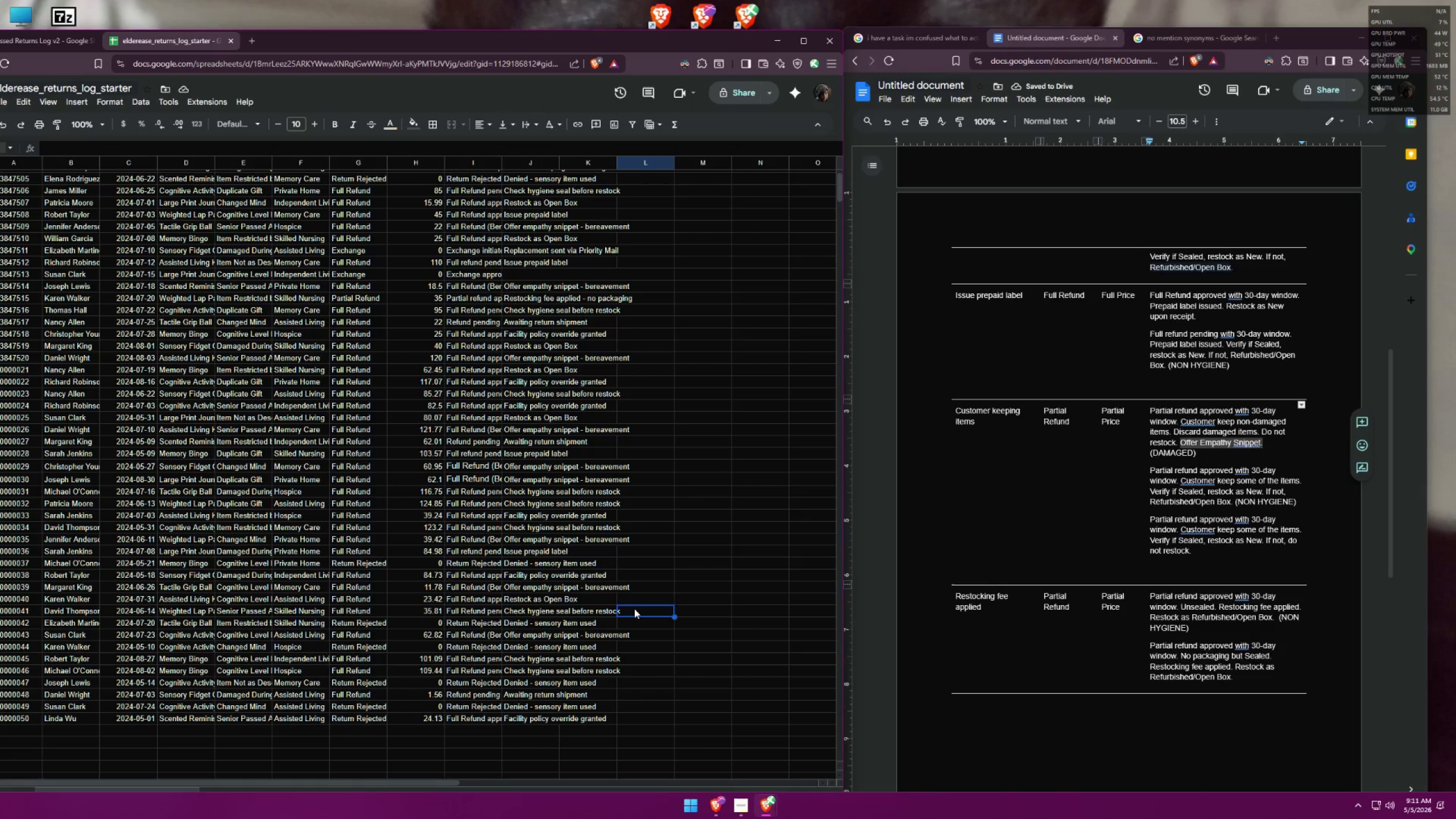 
key(Control+F)
 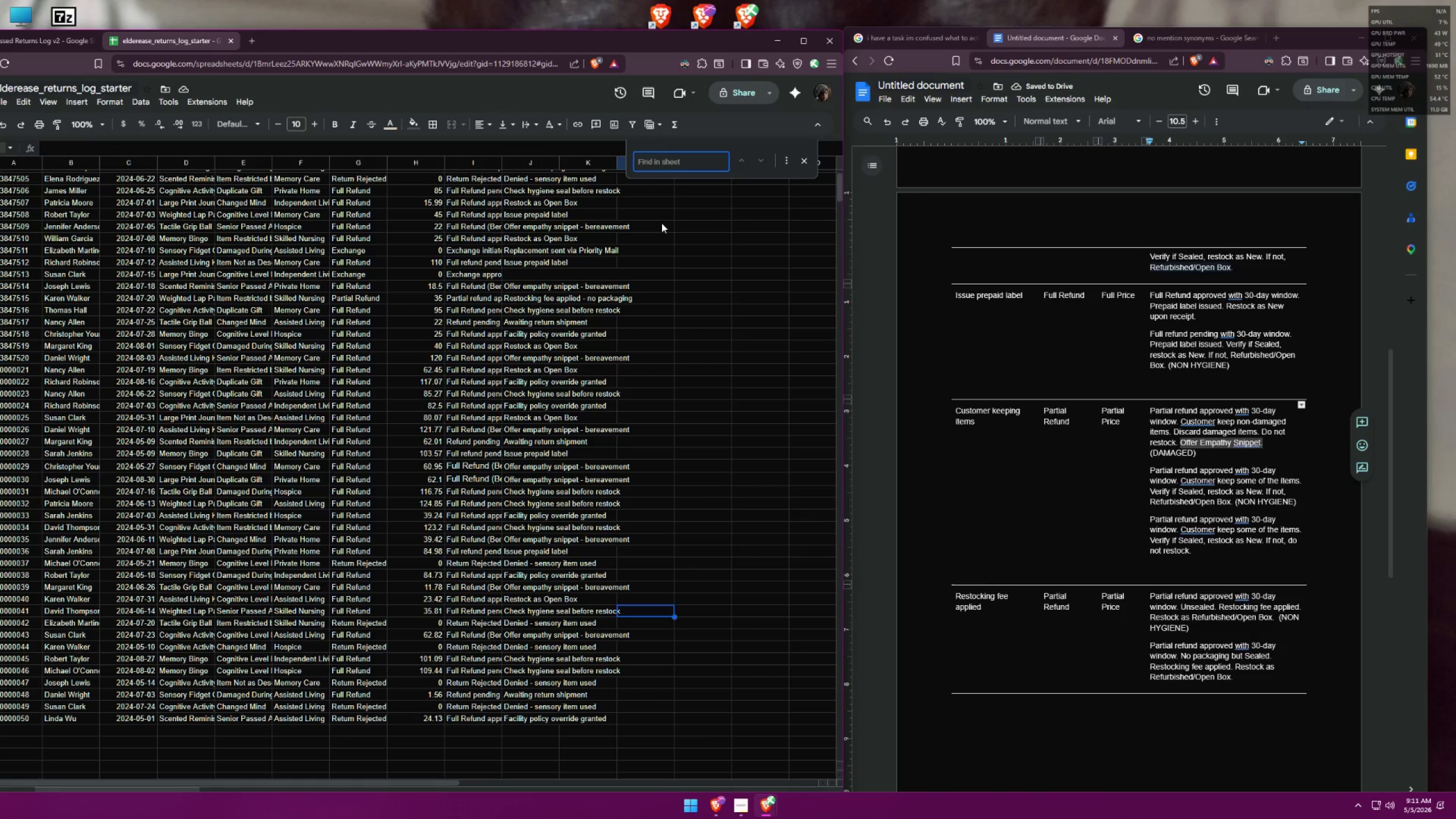 
type(damage)
 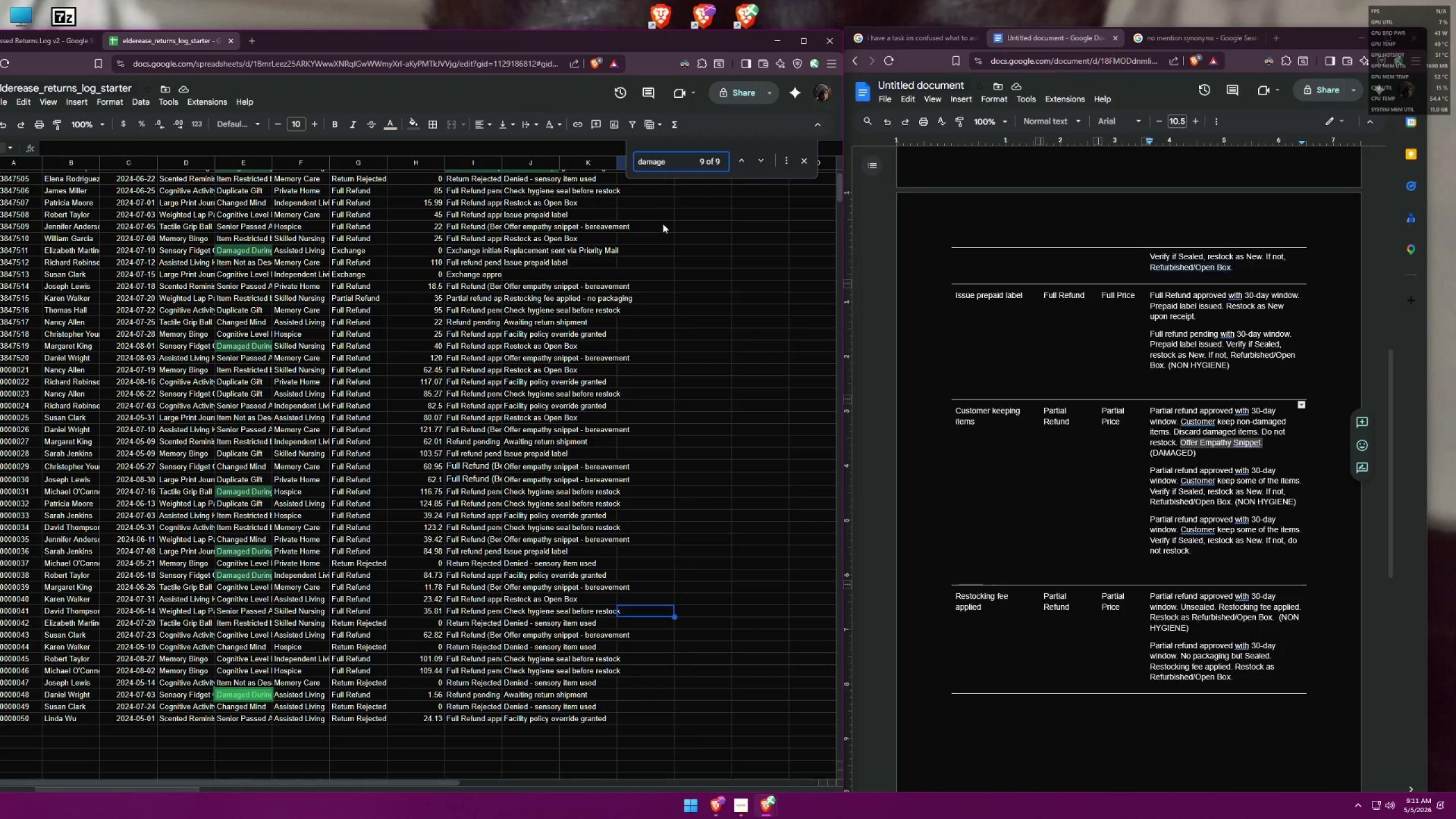 
scroll: coordinate [602, 244], scroll_direction: up, amount: 7.0
 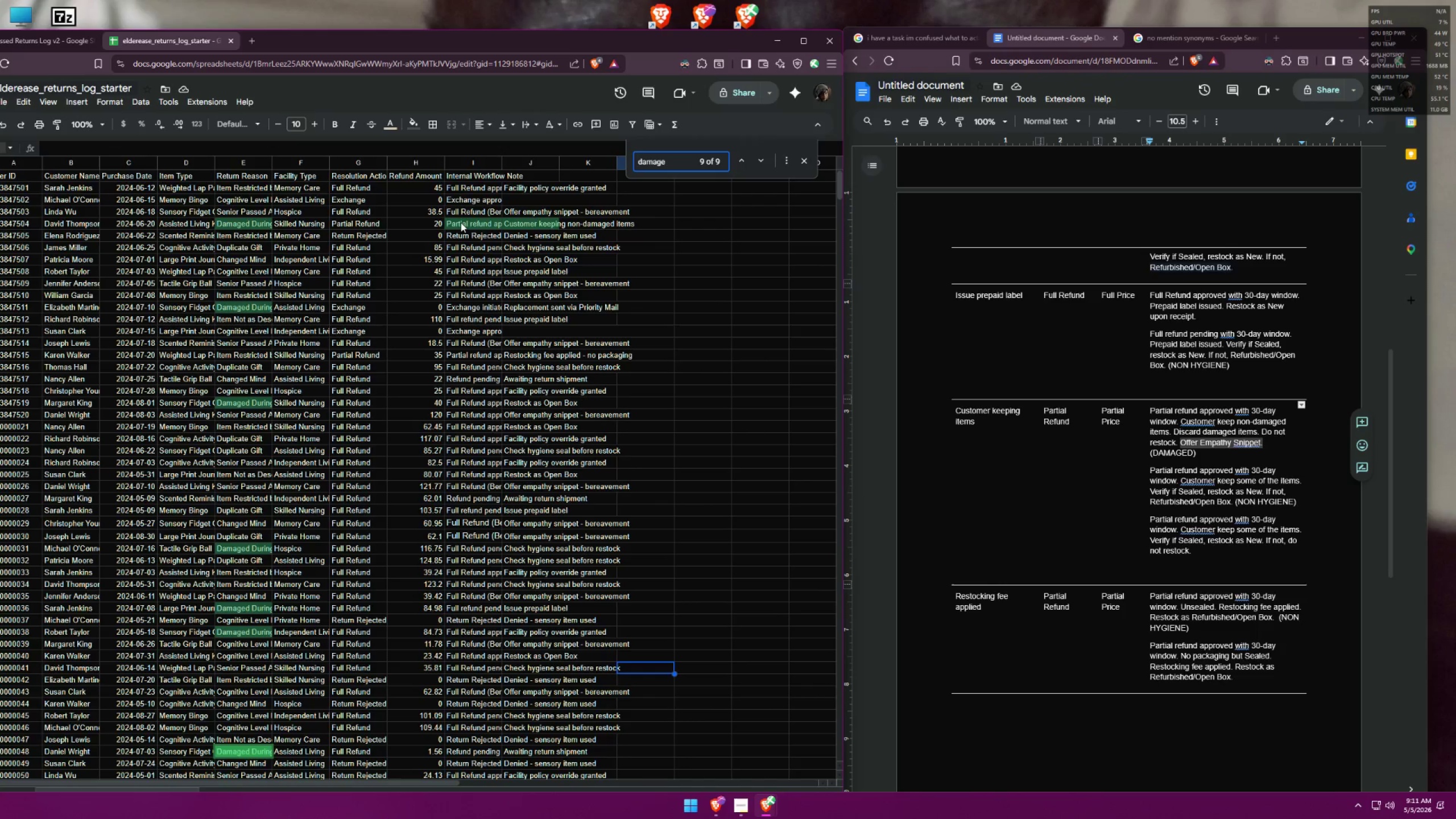 
double_click([461, 222])
 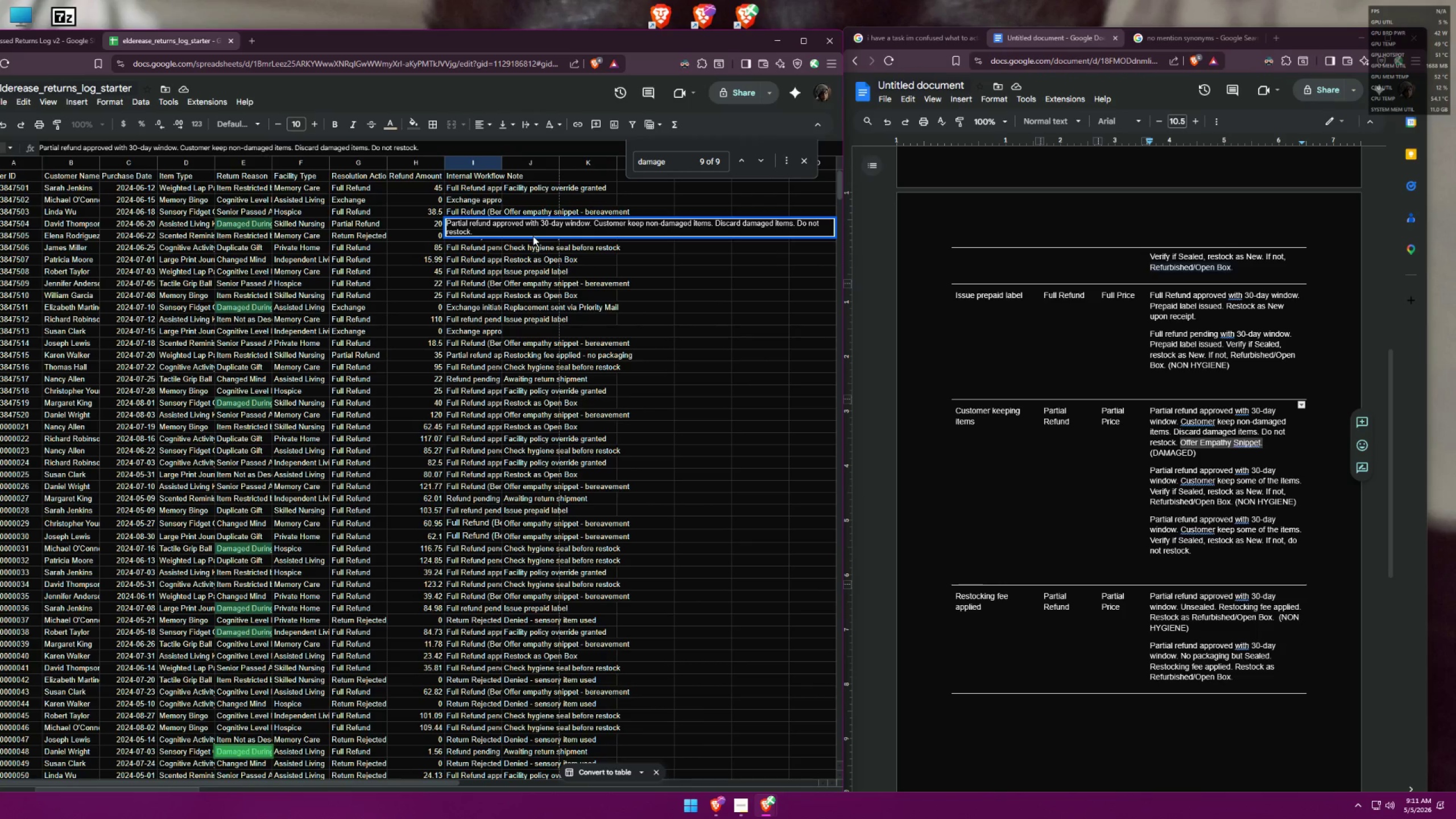 
key(Space)
 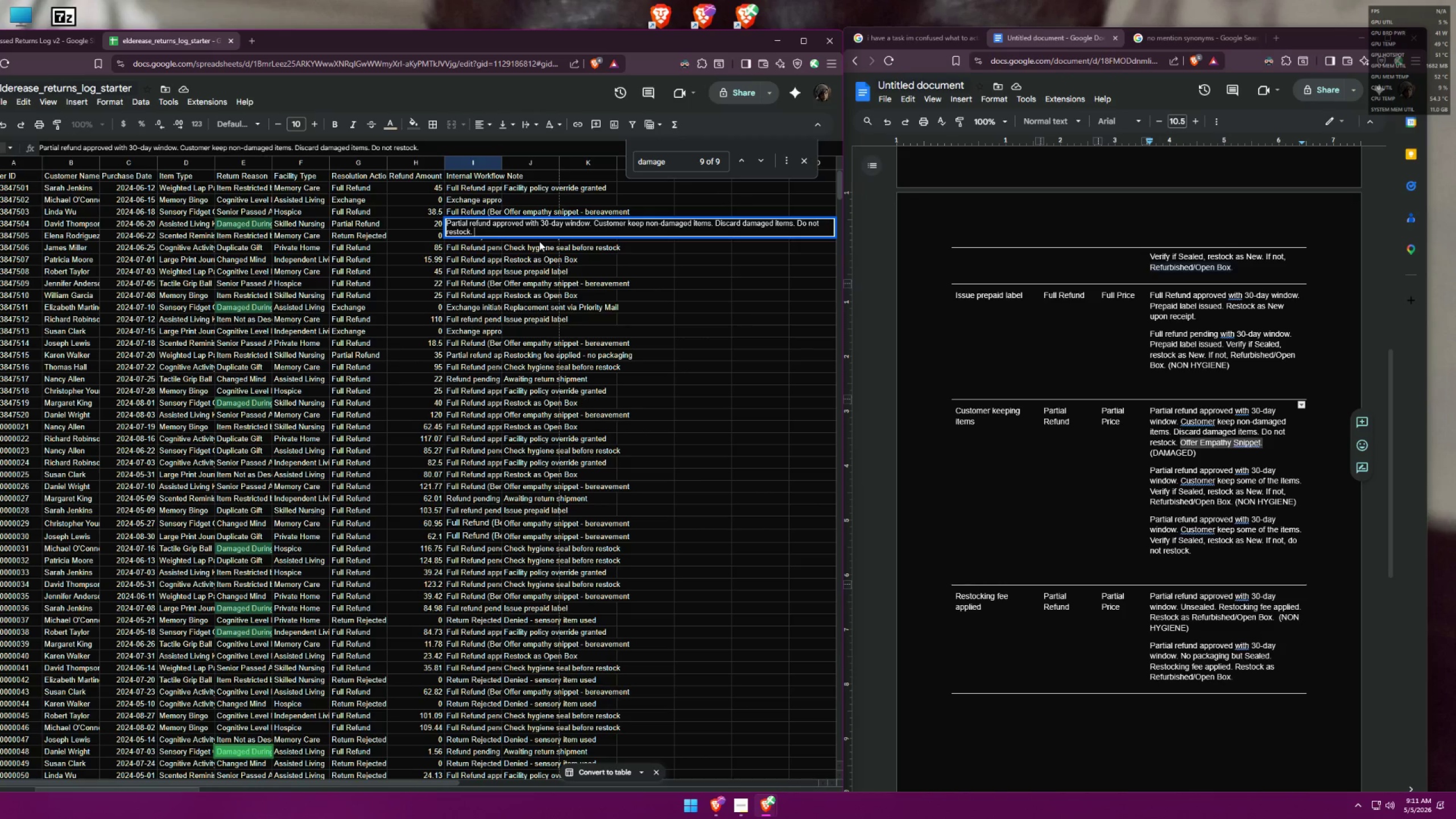 
key(Backspace)
 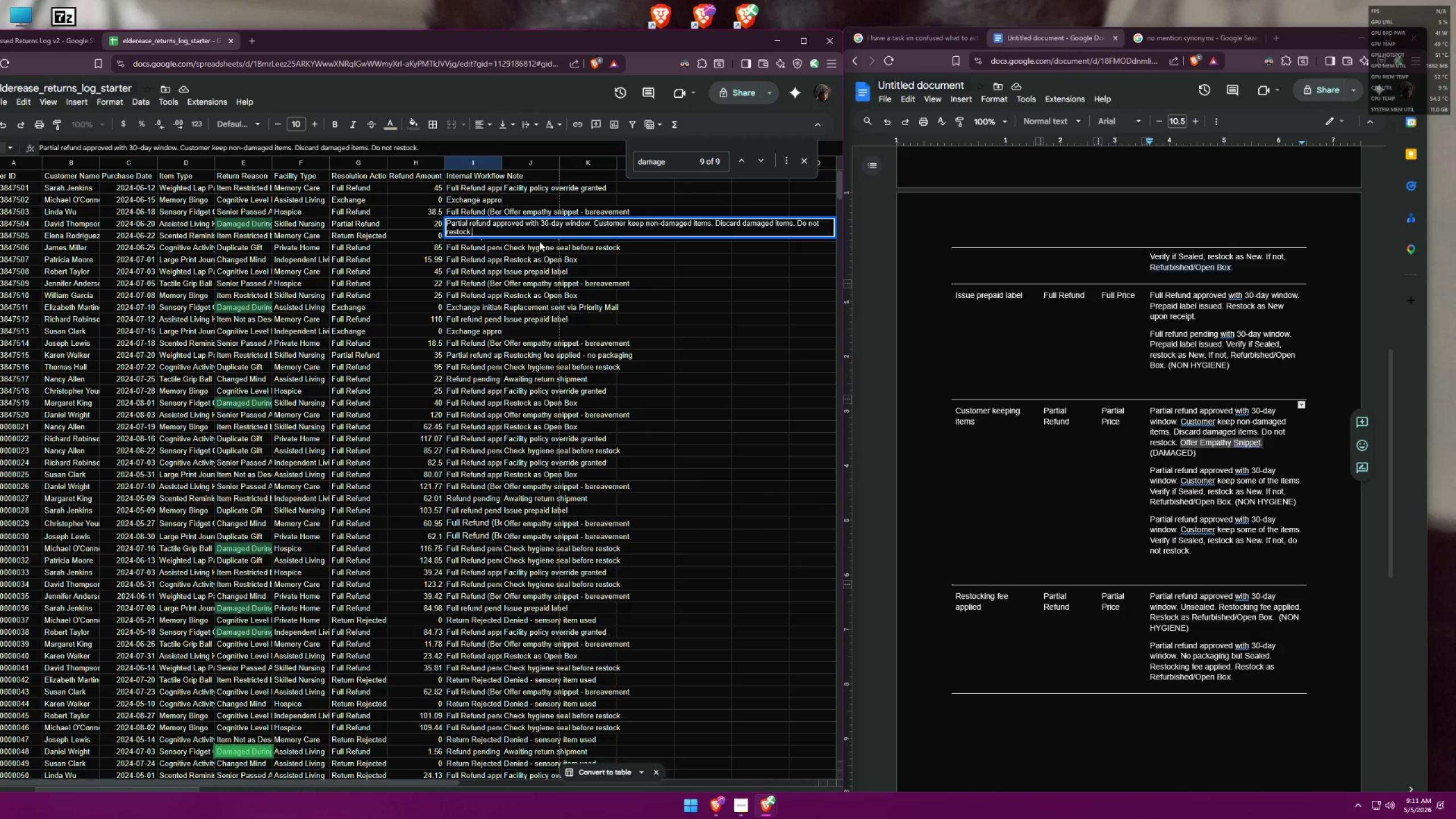 
key(Control+ControlLeft)
 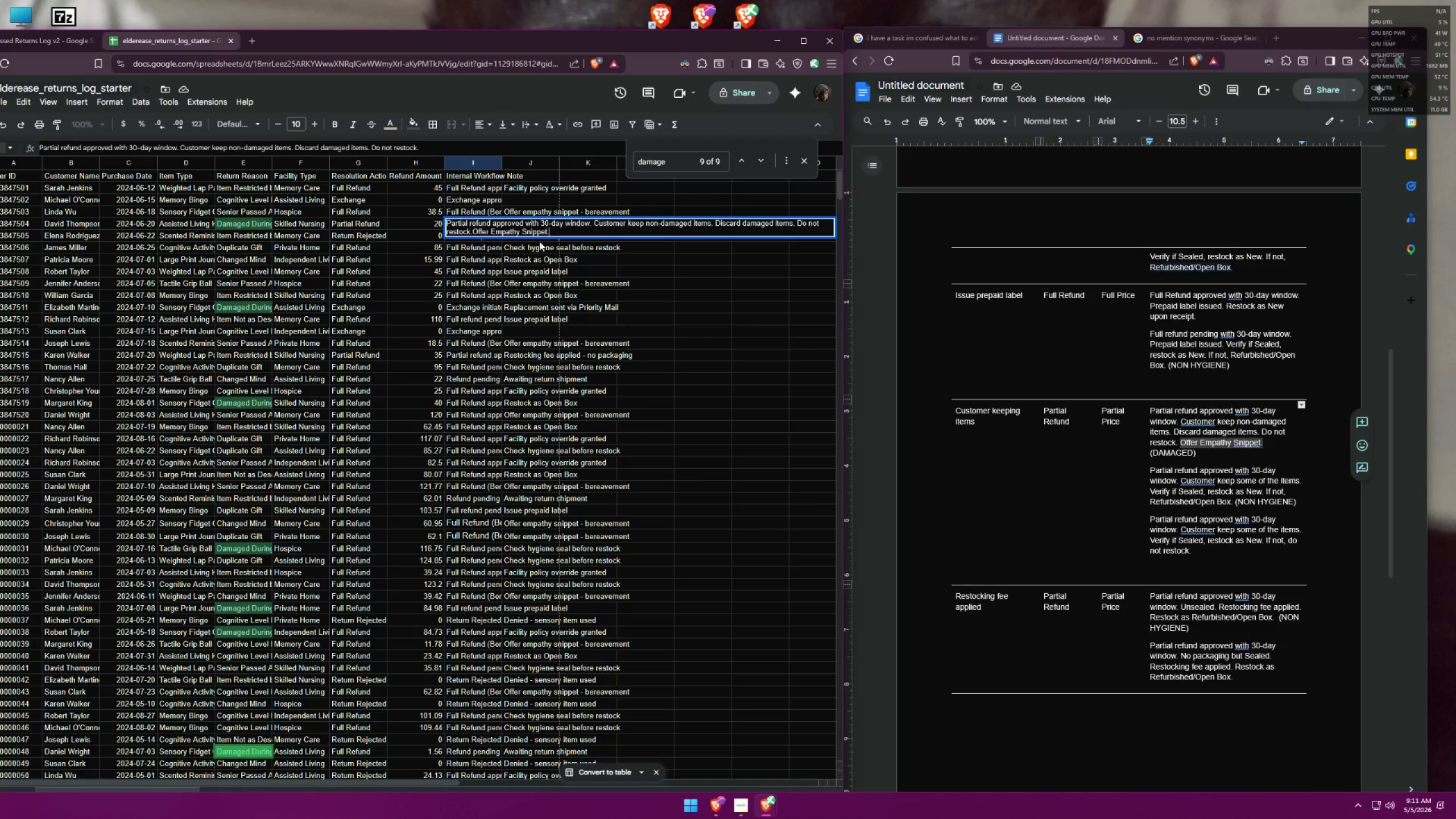 
key(Control+V)
 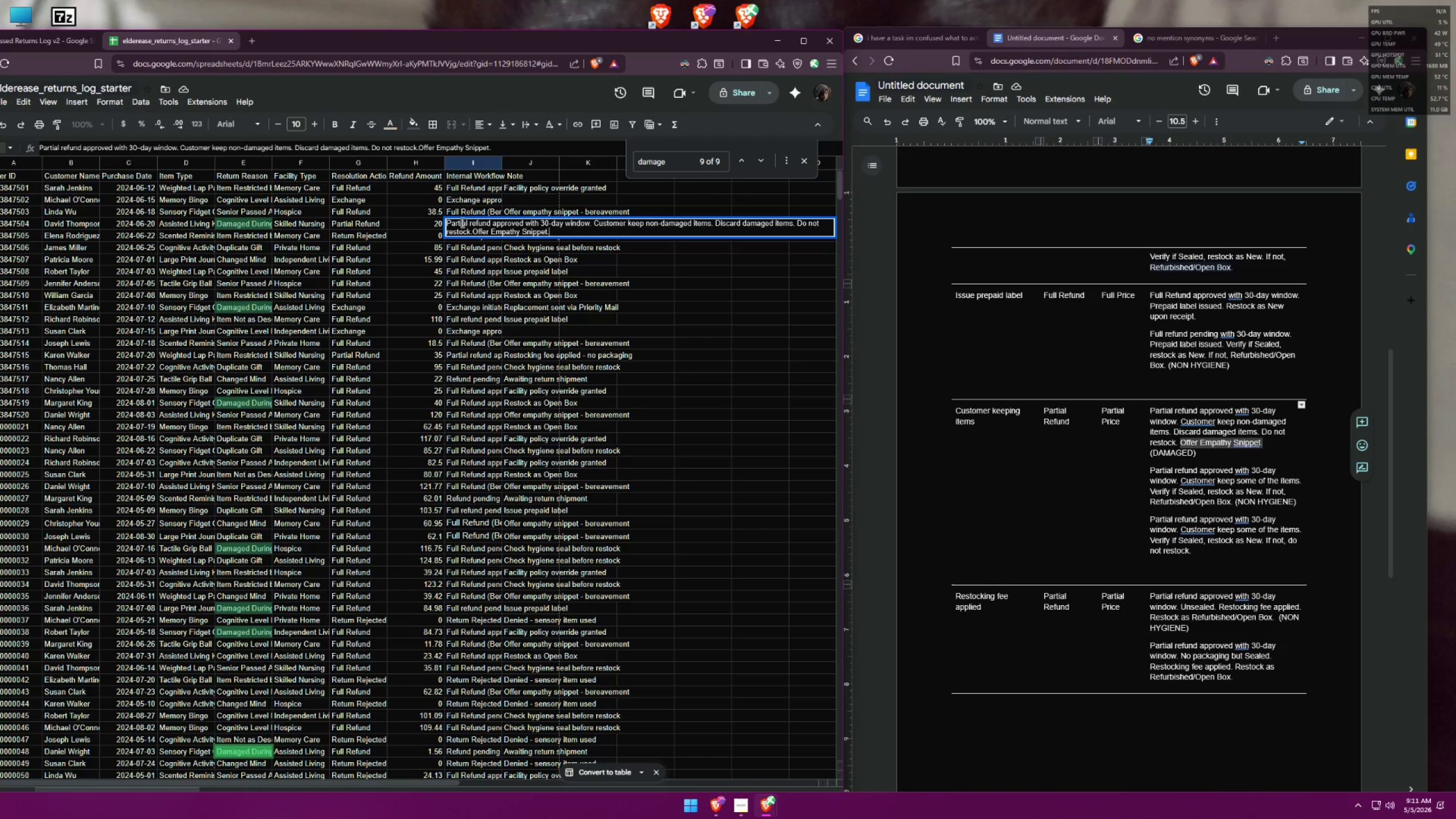 
left_click([474, 229])
 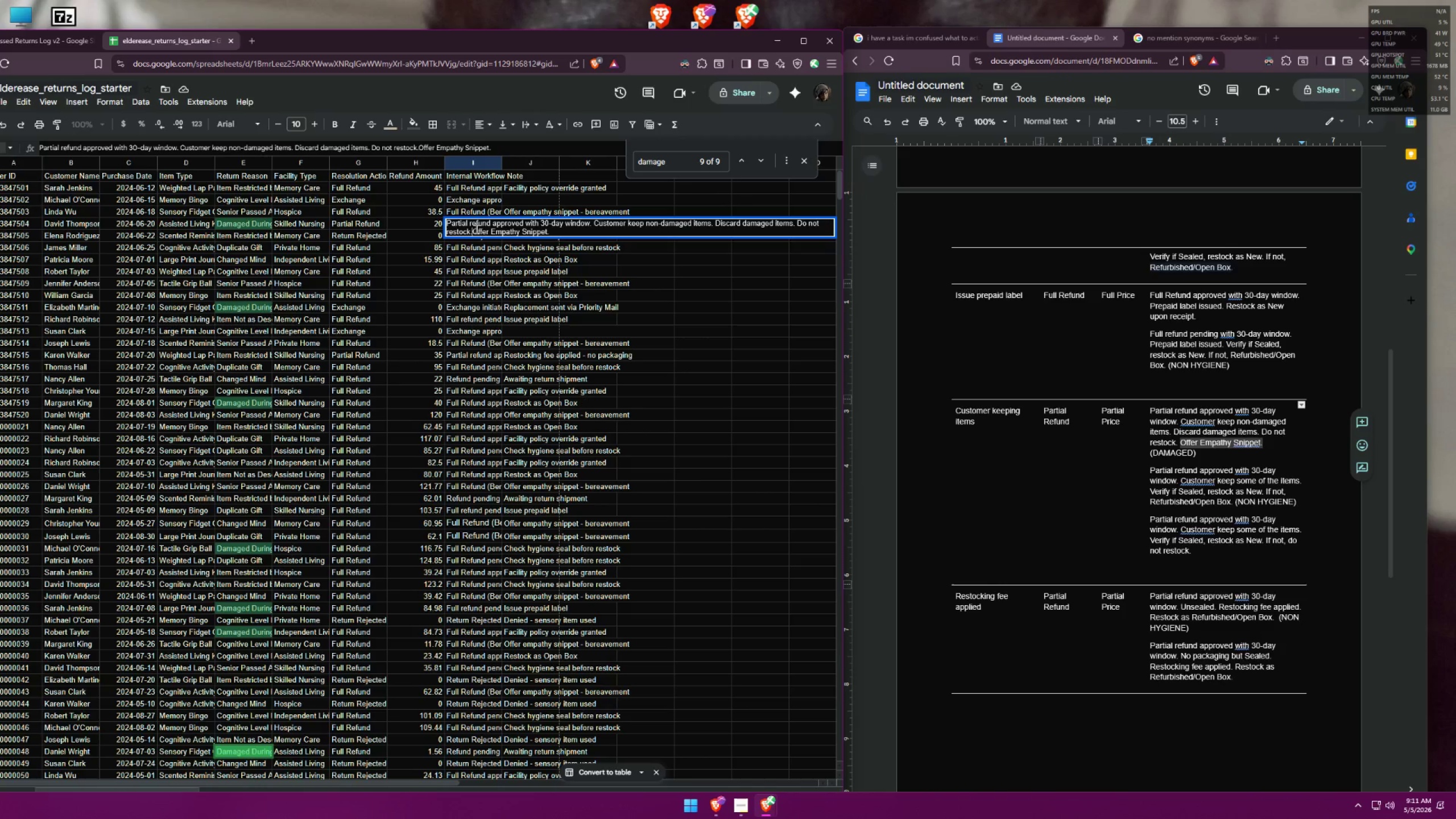 
key(Space)
 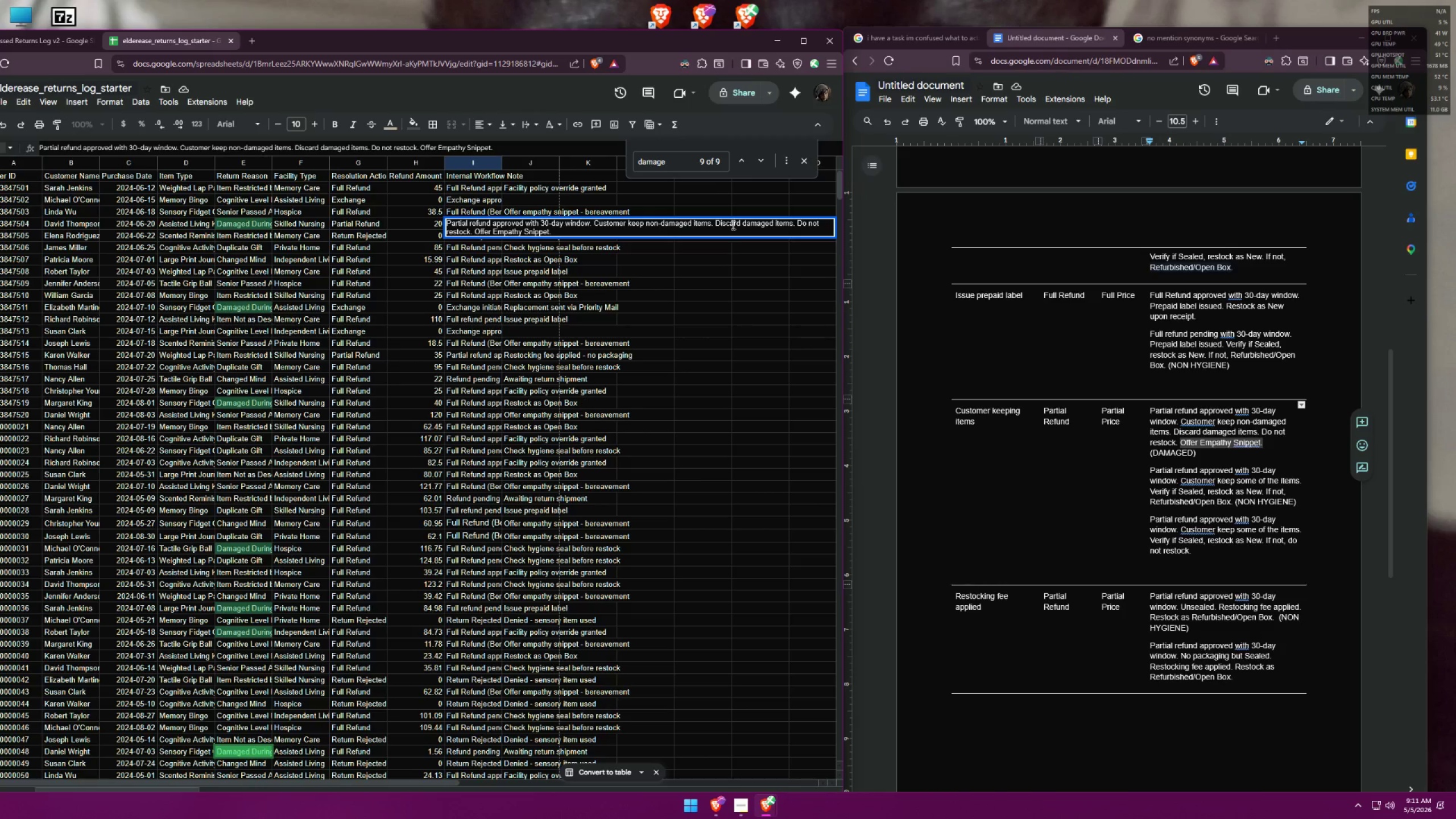 
left_click([711, 276])
 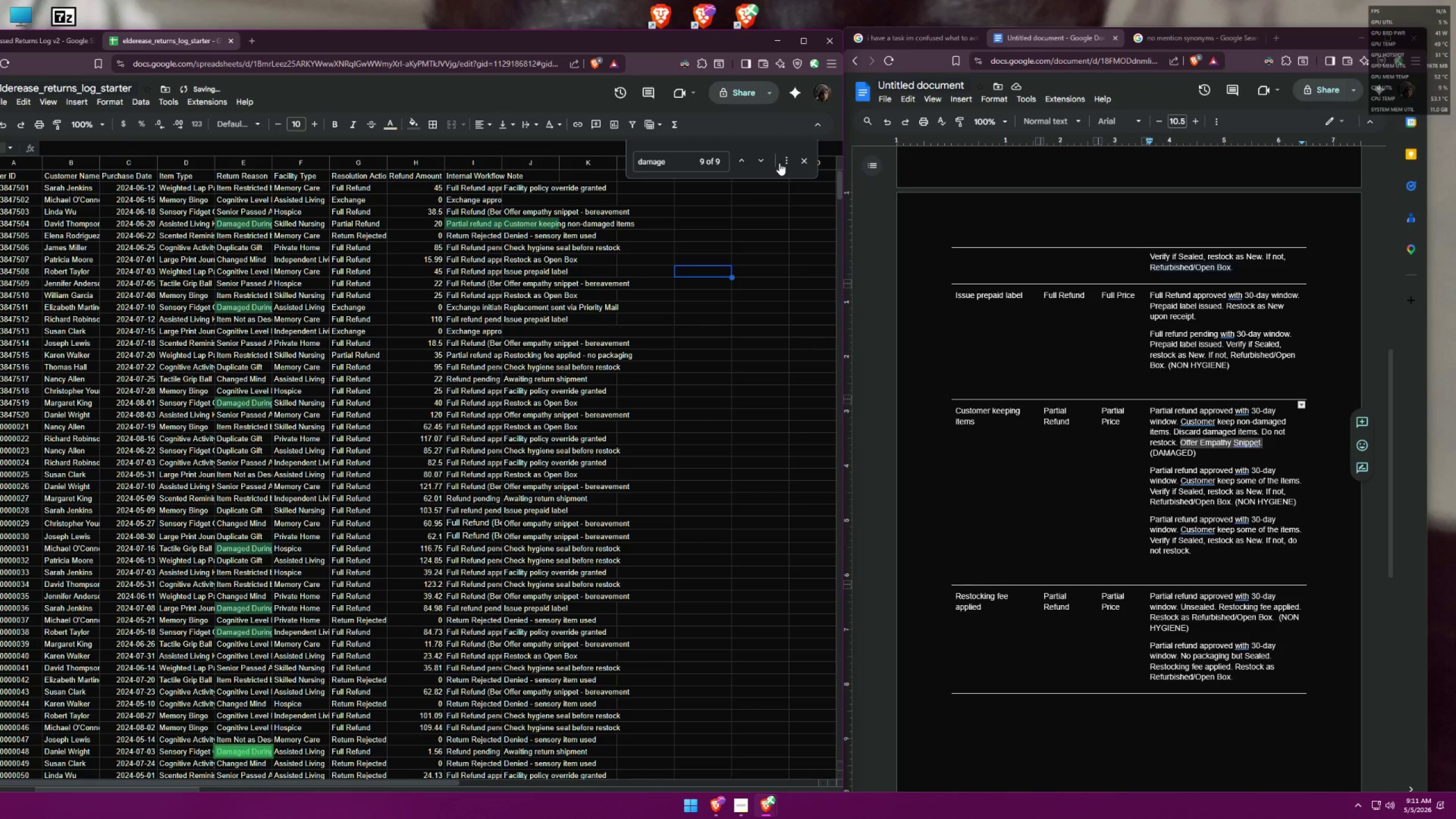 
left_click([771, 159])
 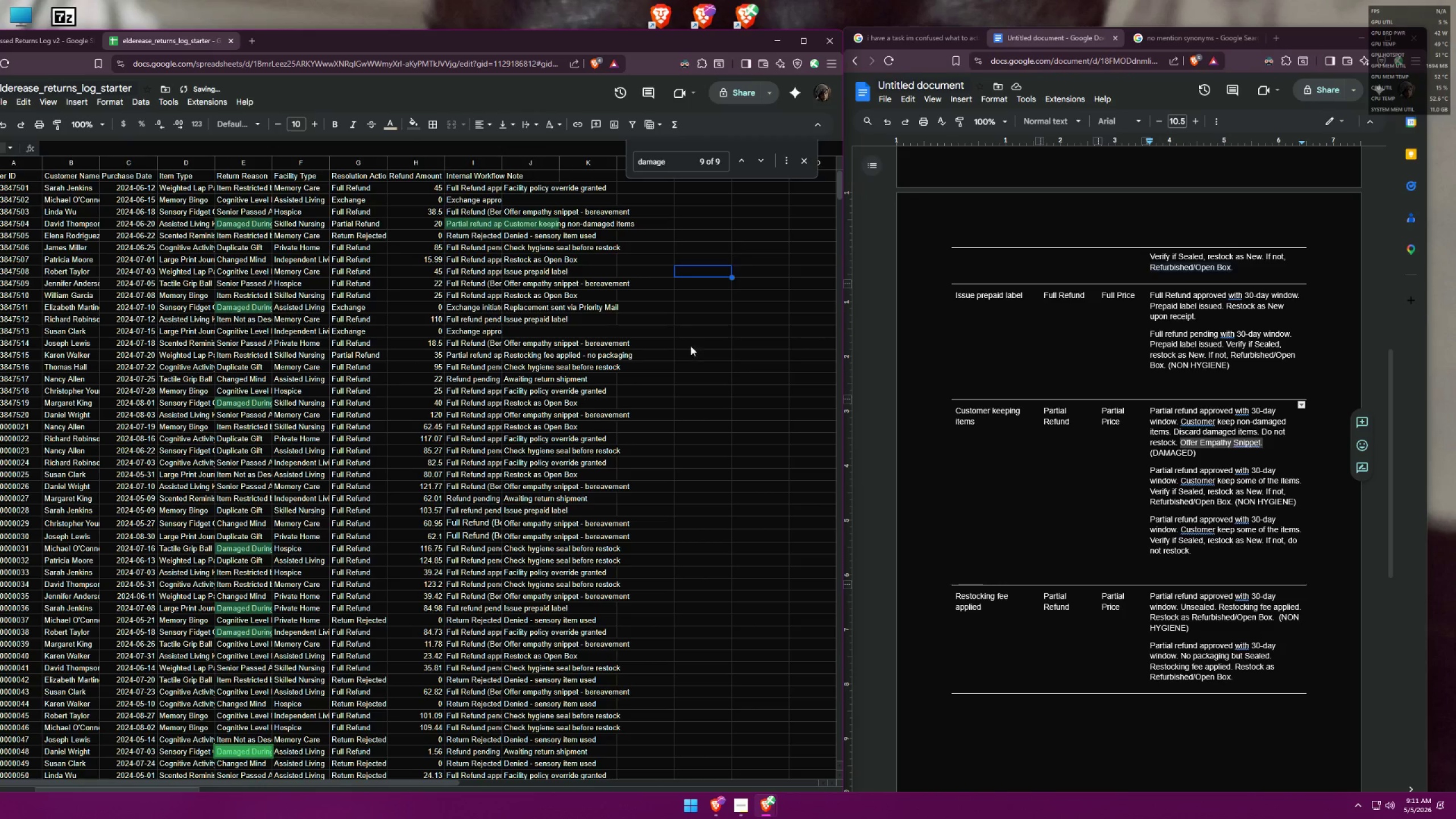 
scroll: coordinate [729, 349], scroll_direction: up, amount: 2.0
 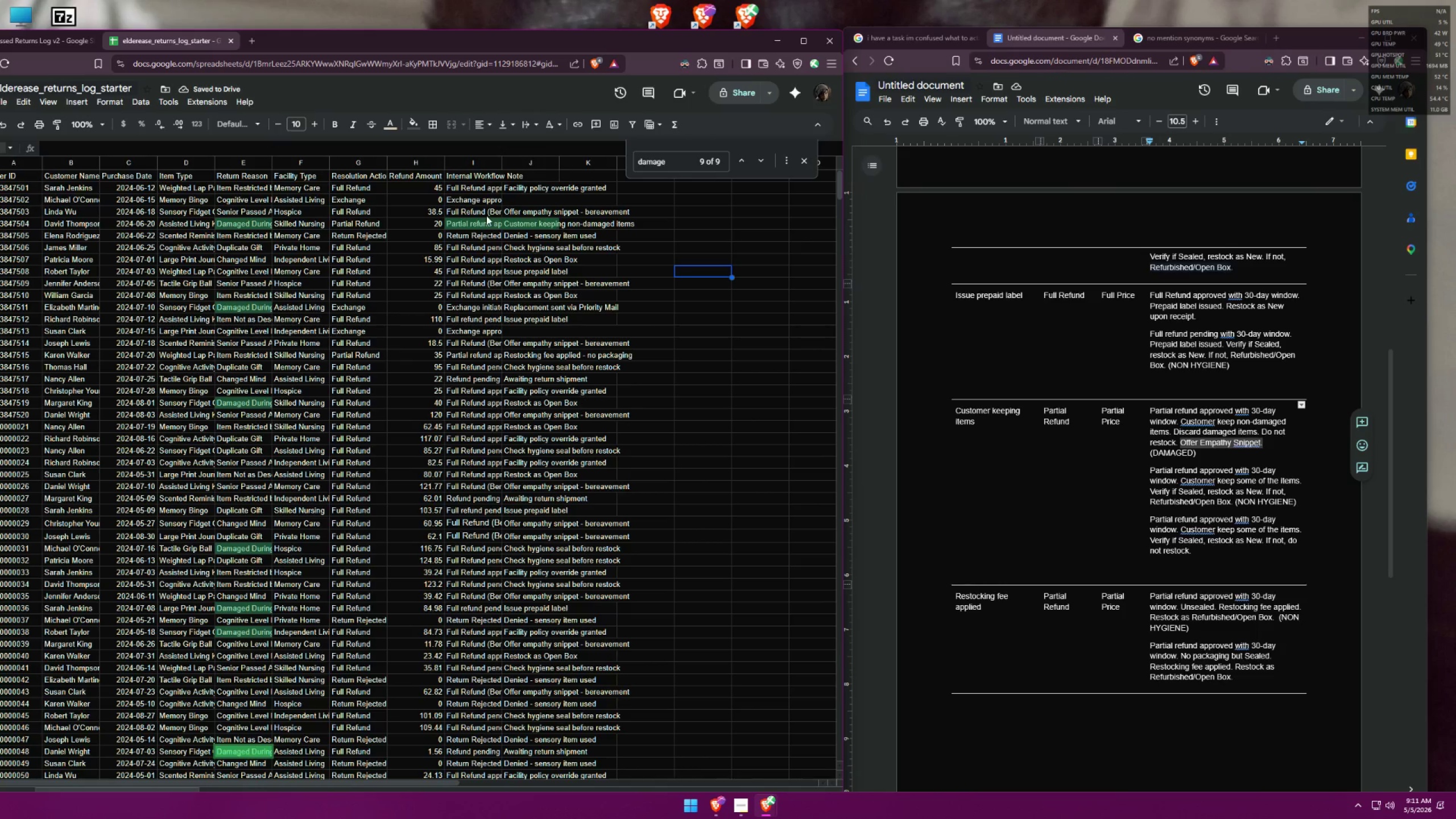 
left_click([466, 223])
 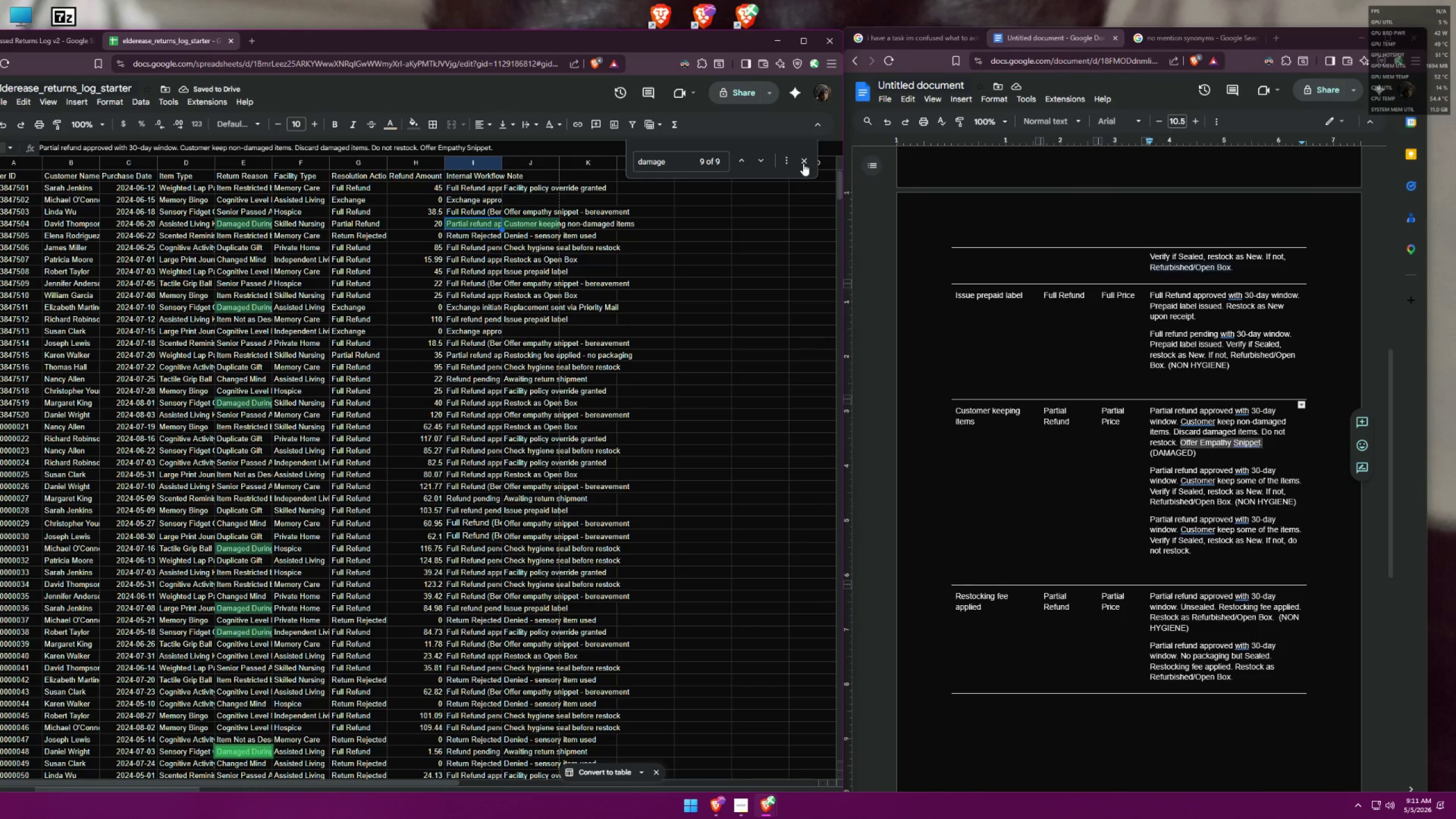 
left_click([804, 162])
 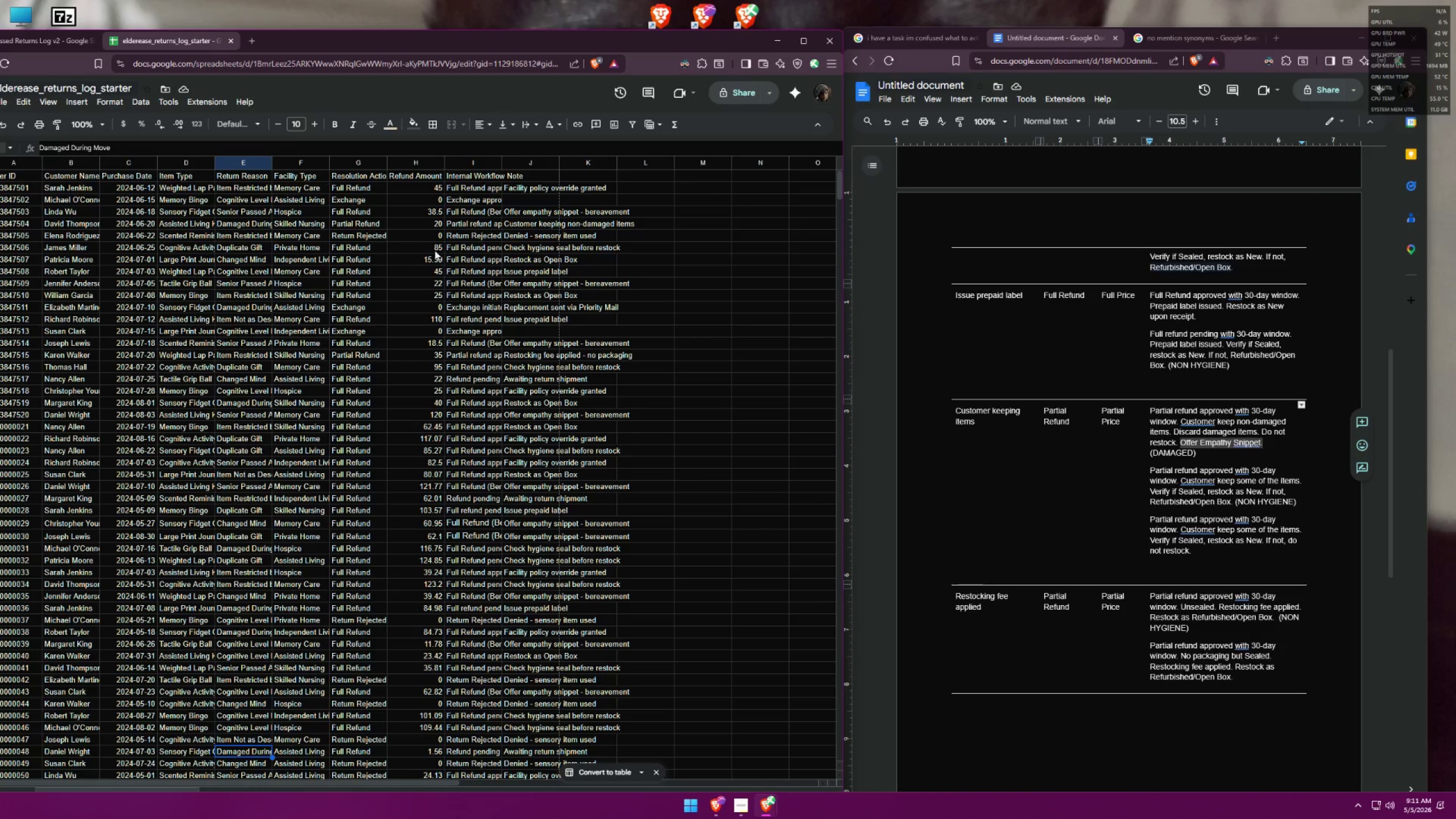 
left_click([356, 190])
 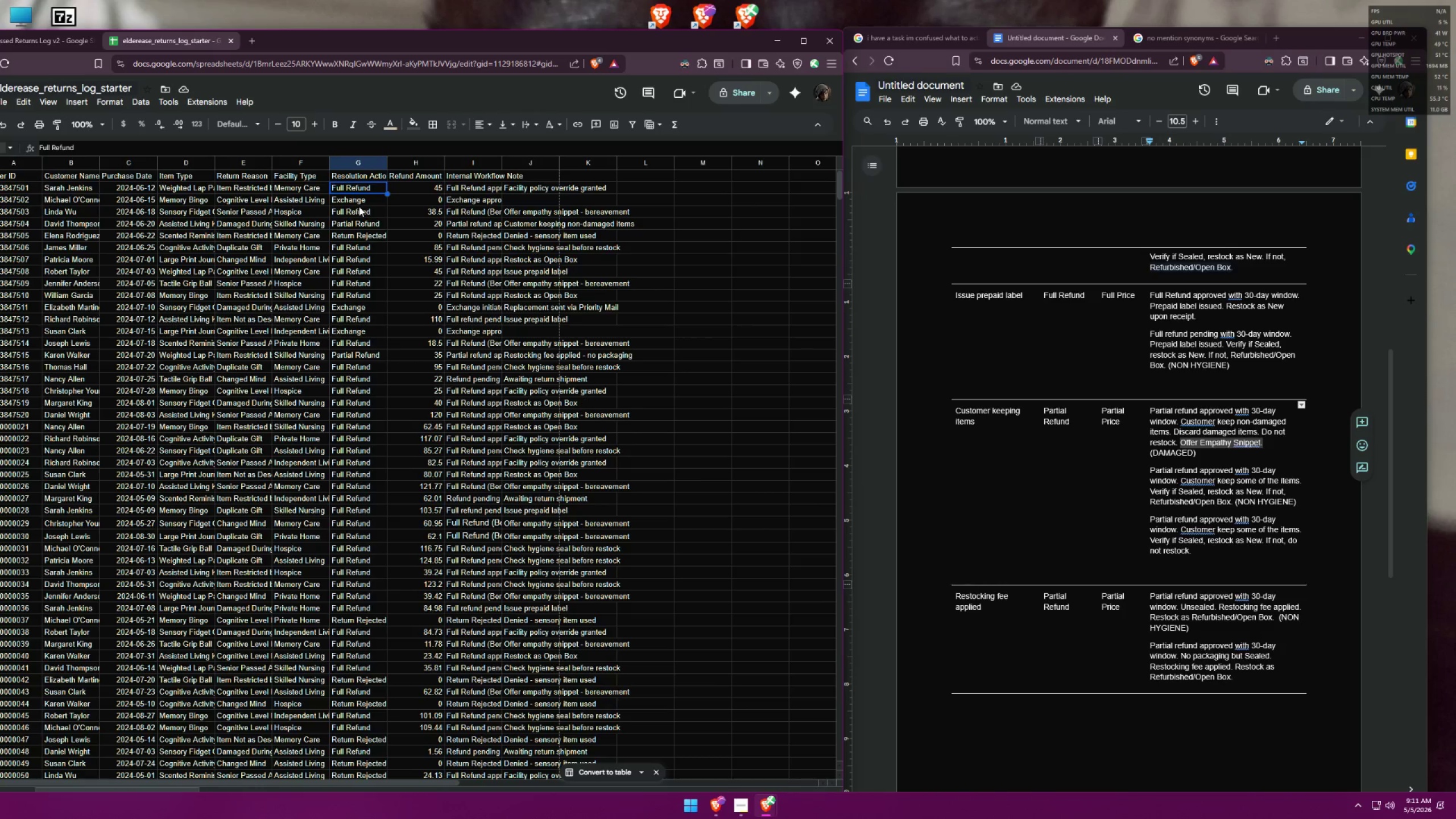 
key(ArrowDown)
 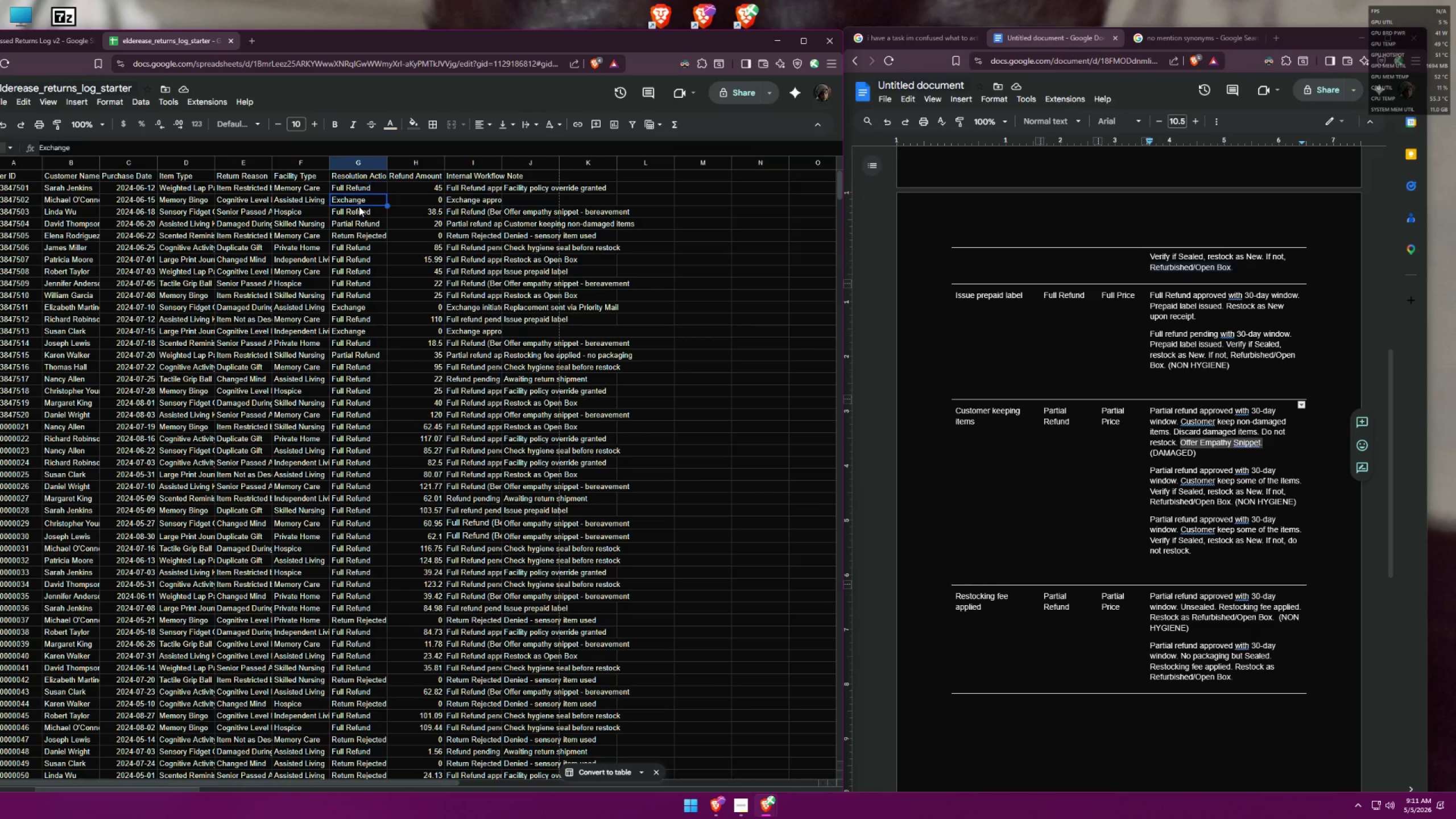 
key(ArrowDown)
 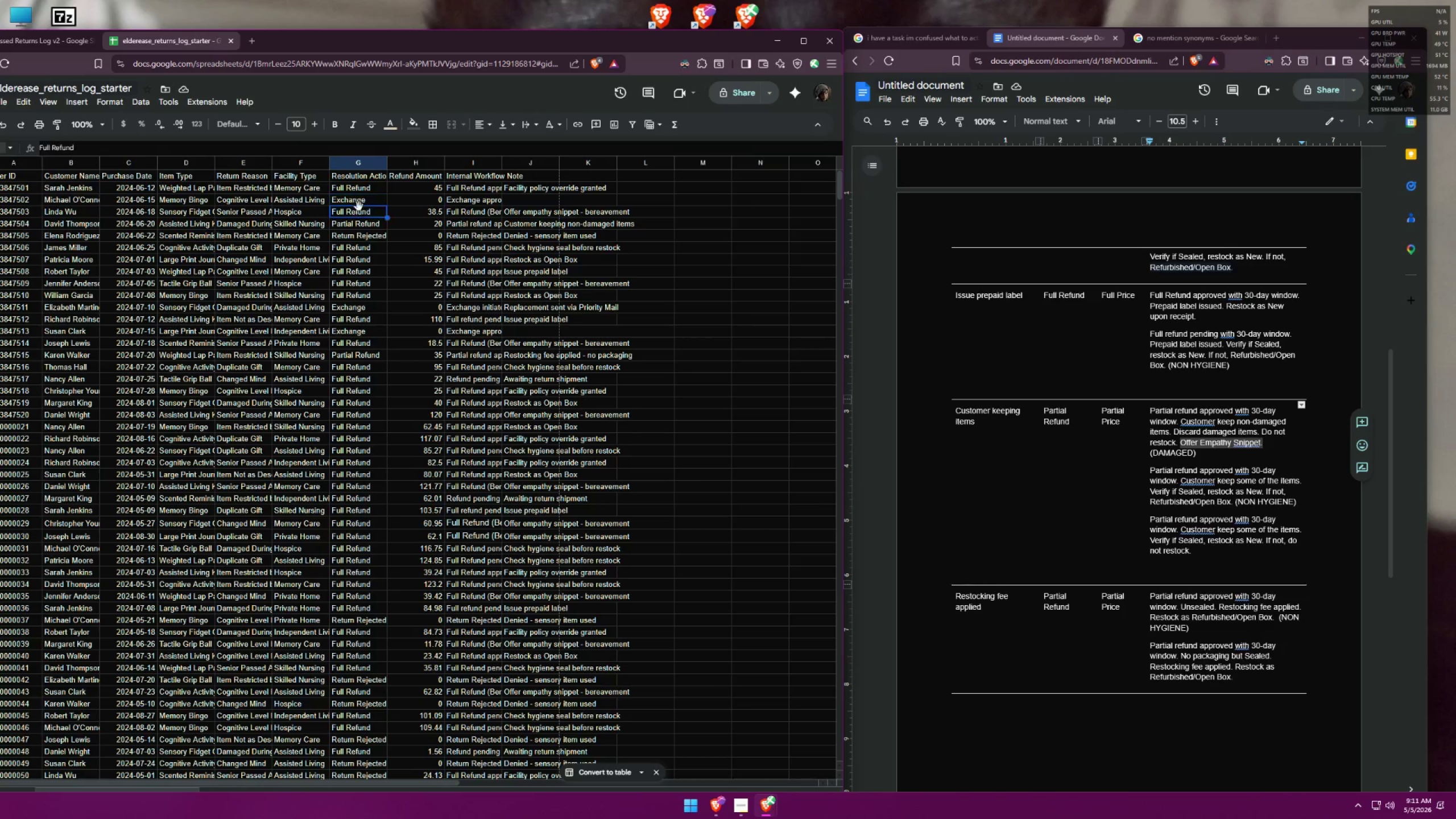 
key(ArrowDown)
 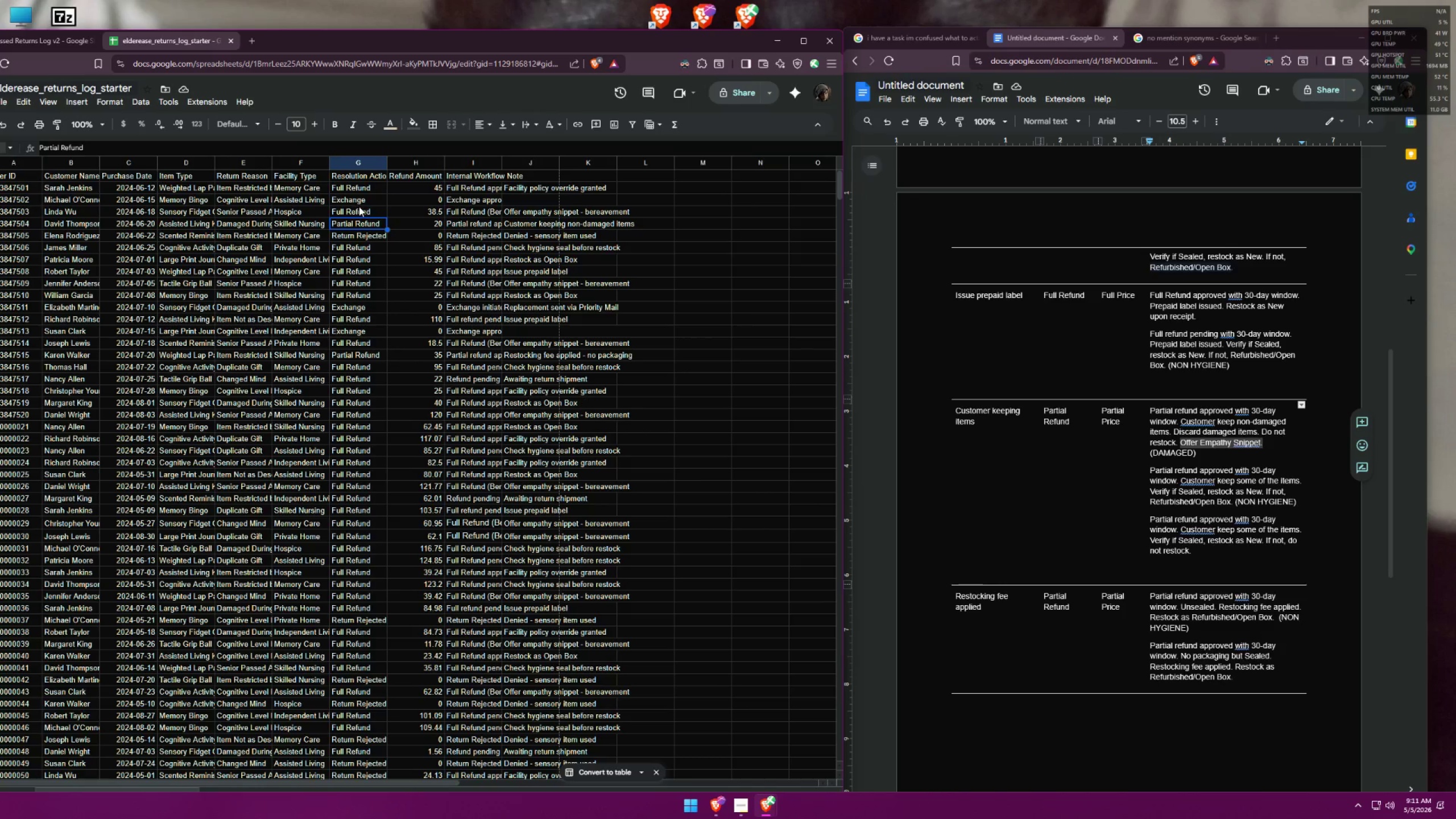 
key(ArrowDown)
 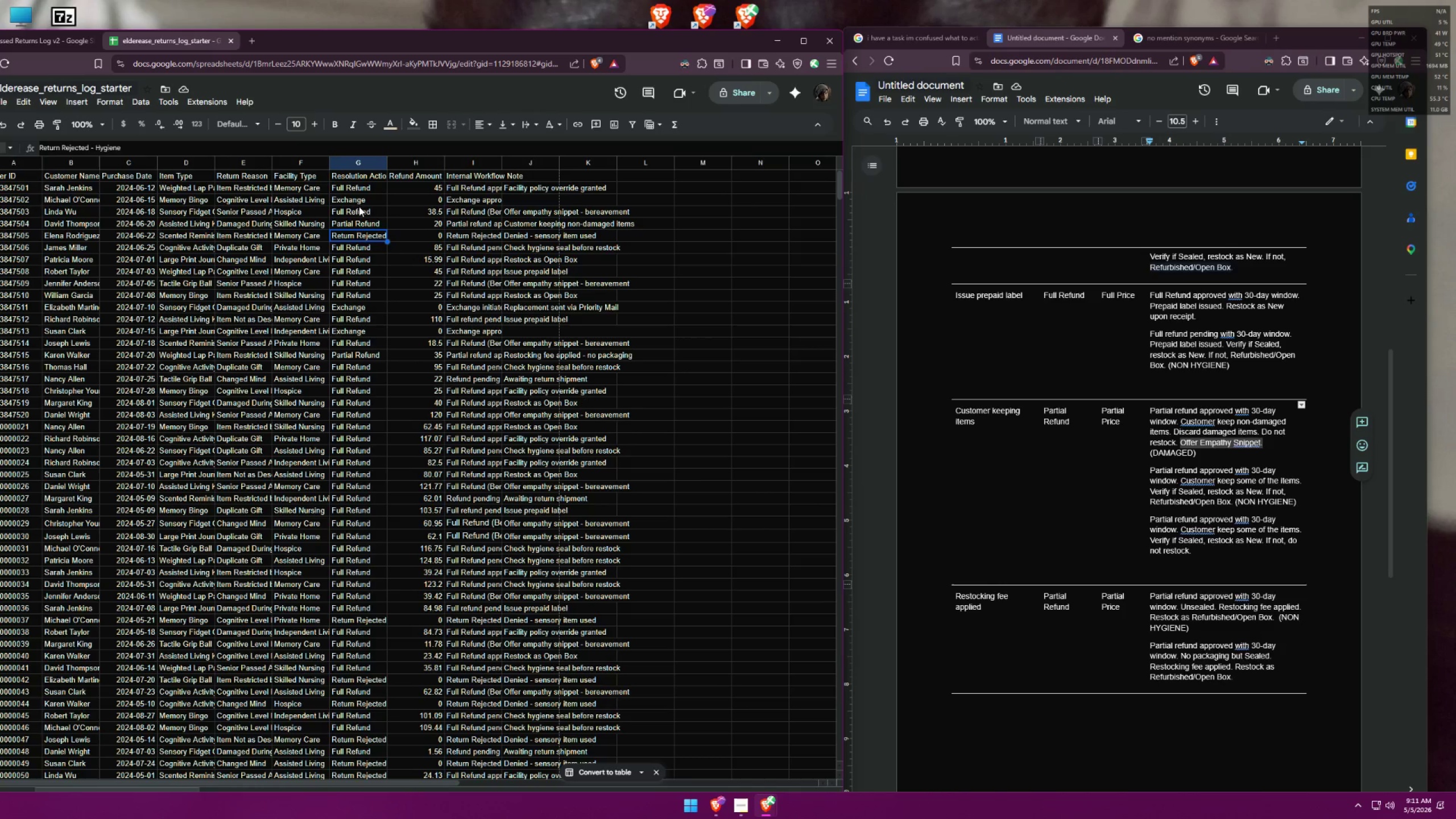 
key(ArrowDown)
 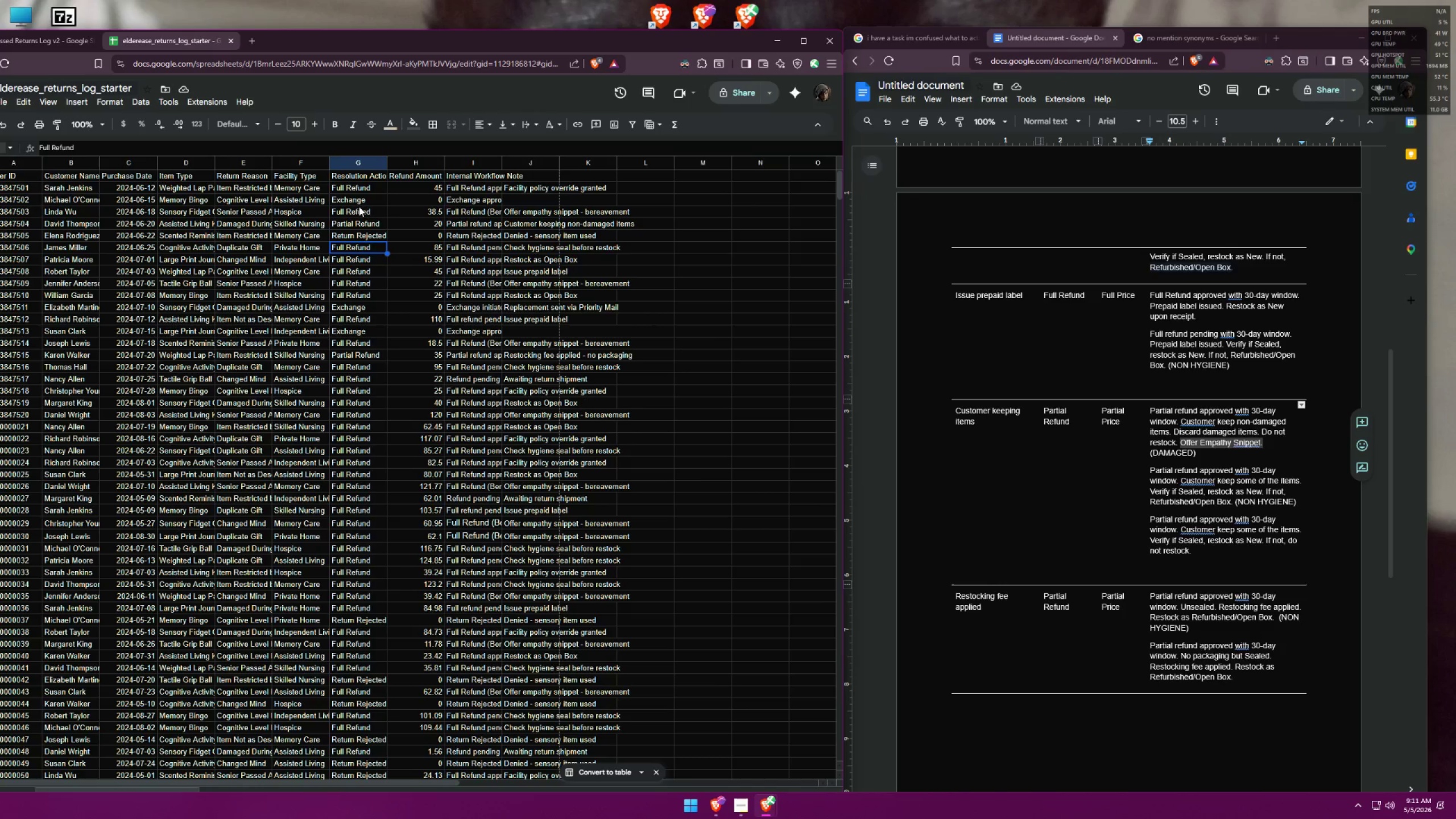 
key(ArrowDown)
 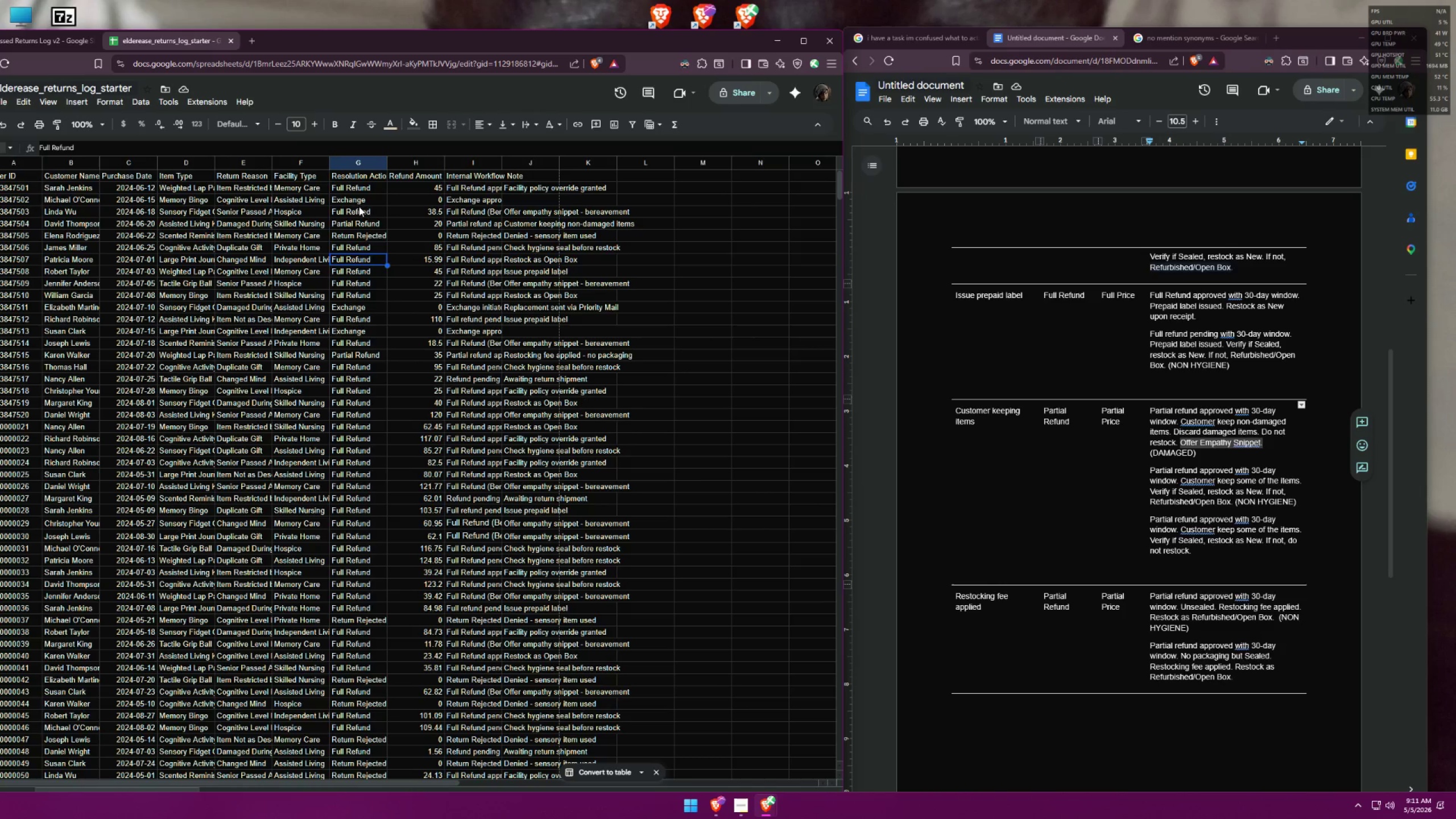 
key(ArrowUp)
 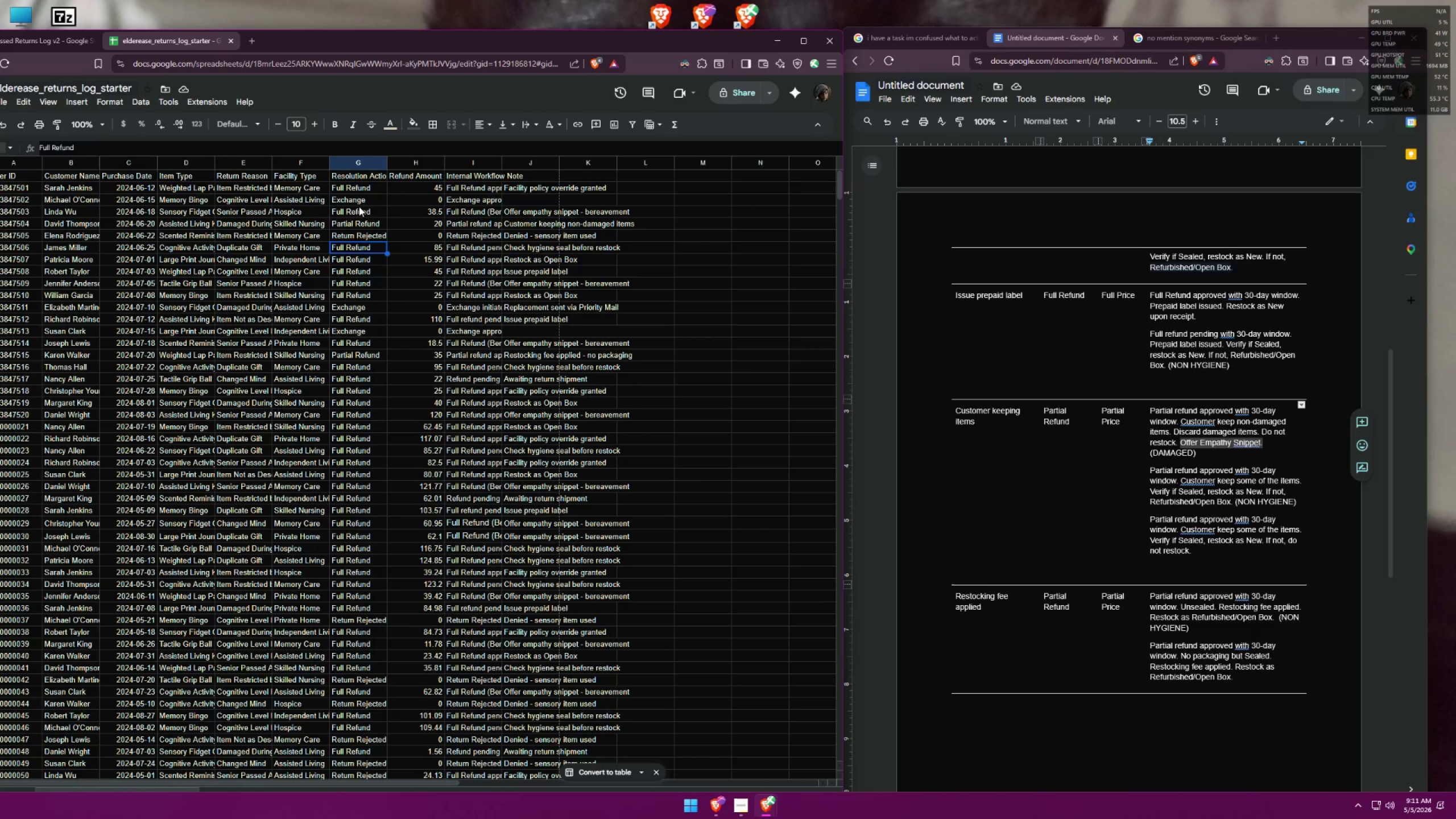 
key(ArrowUp)
 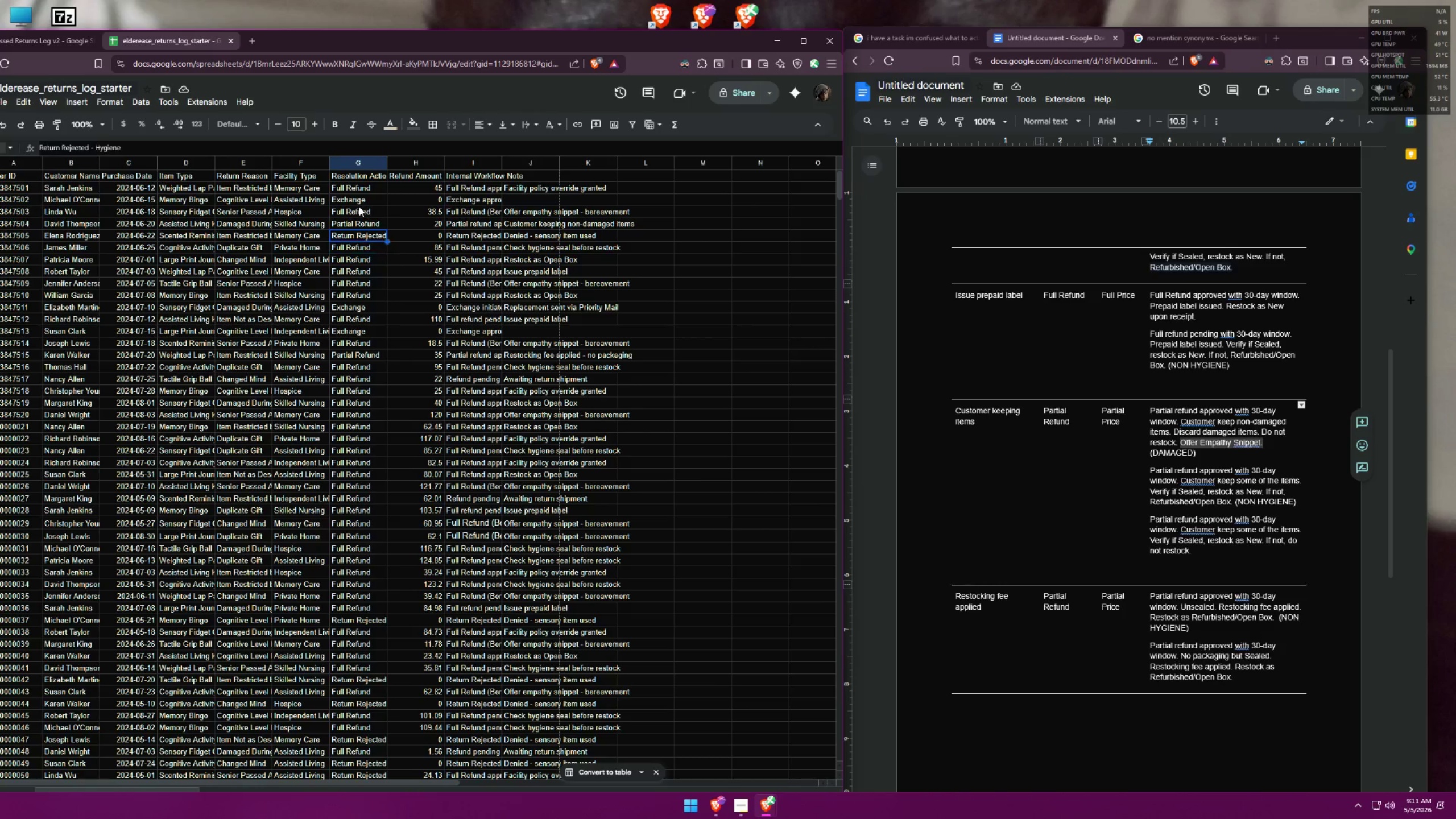 
key(ArrowUp)
 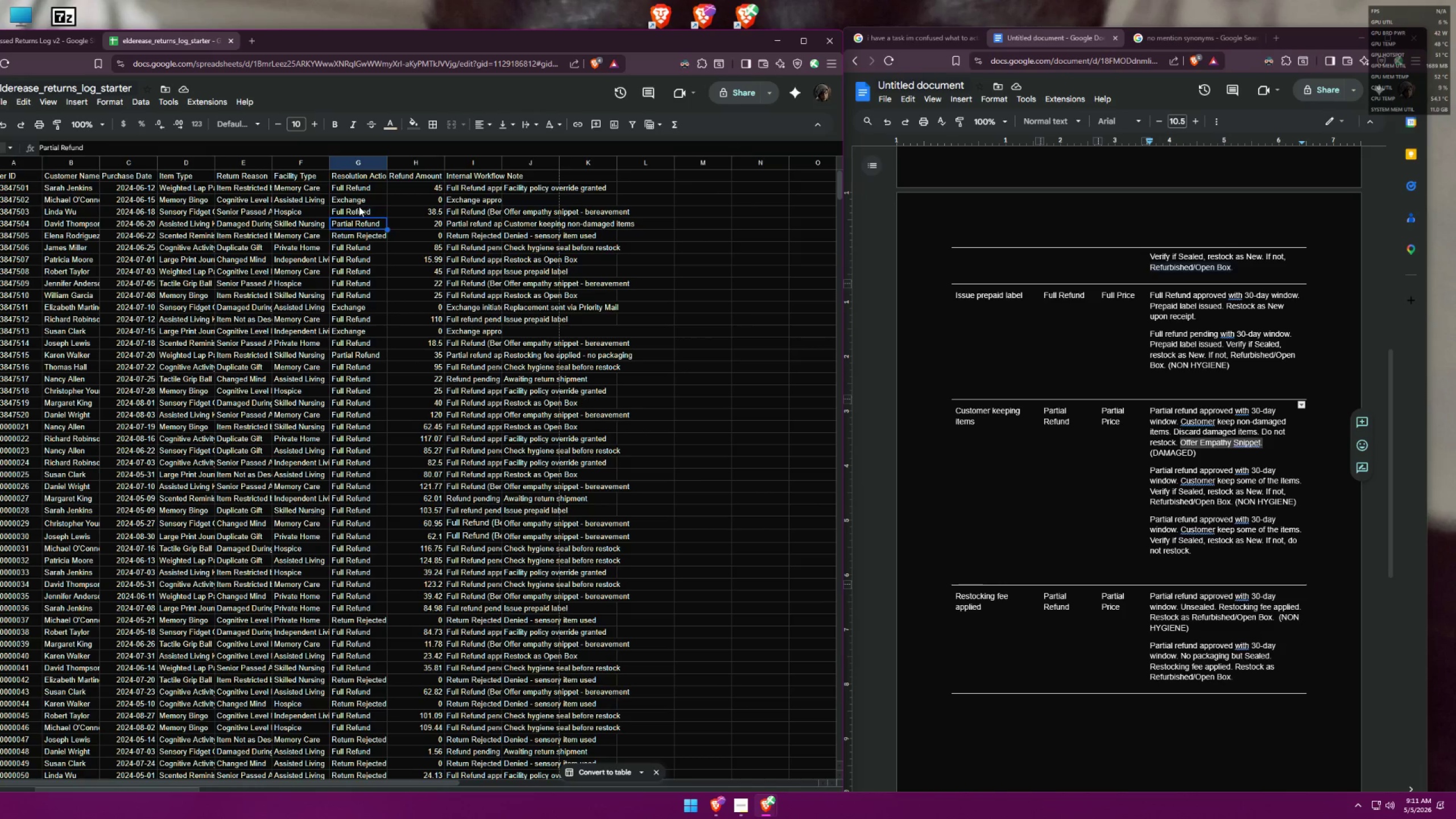 
key(ArrowDown)
 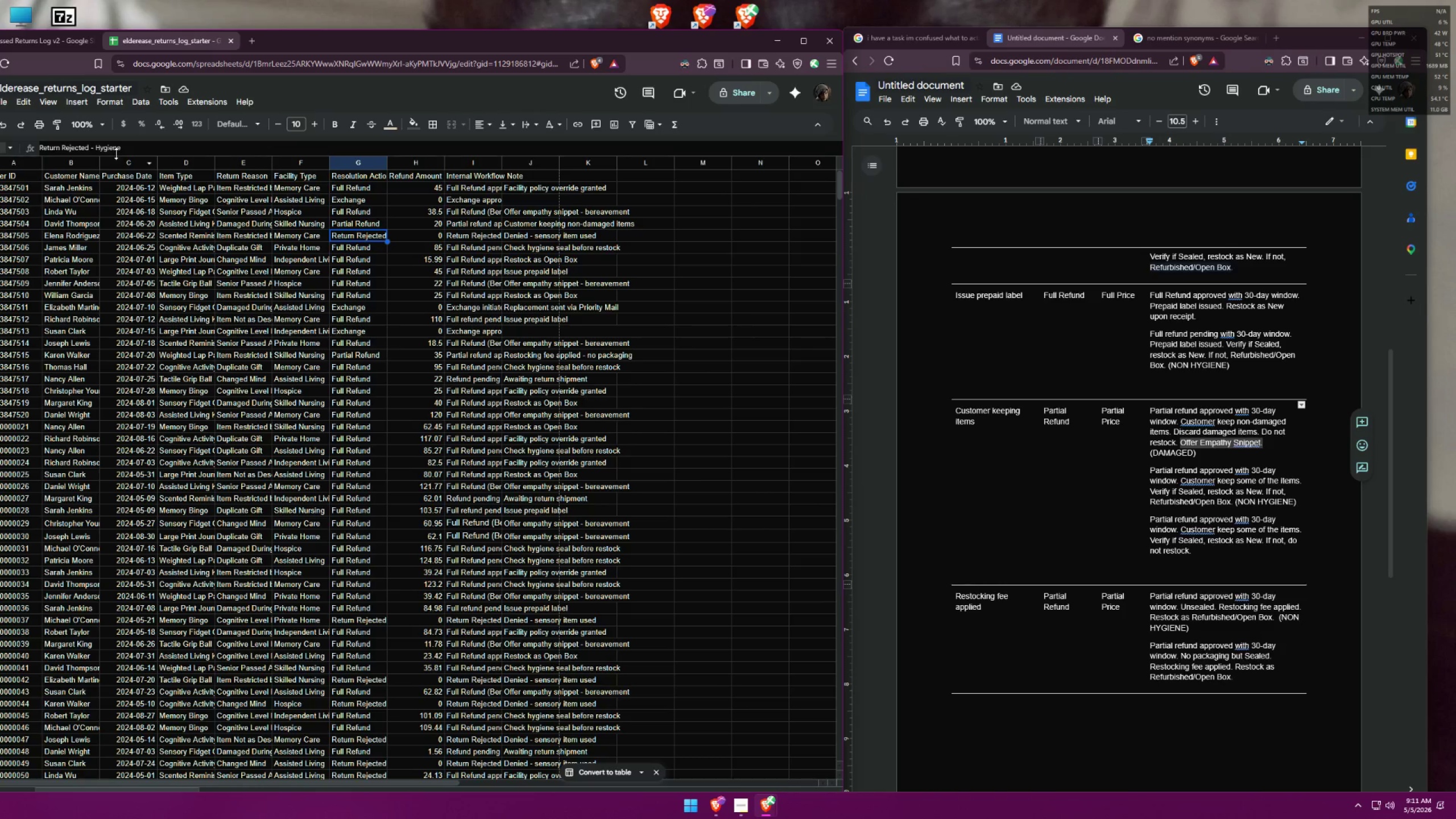 
left_click_drag(start_coordinate=[121, 148], to_coordinate=[93, 143])
 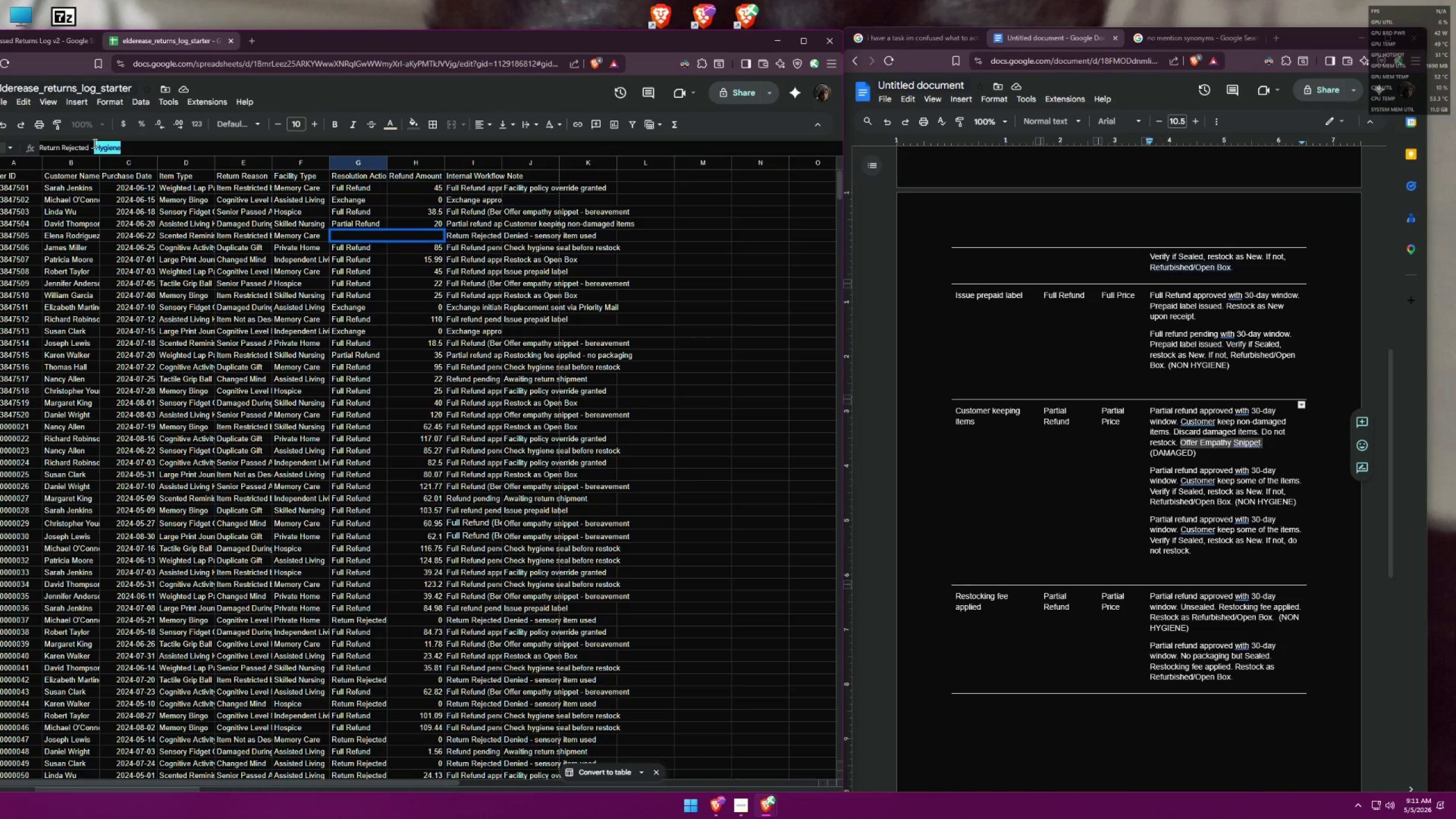 
key(Backspace)
 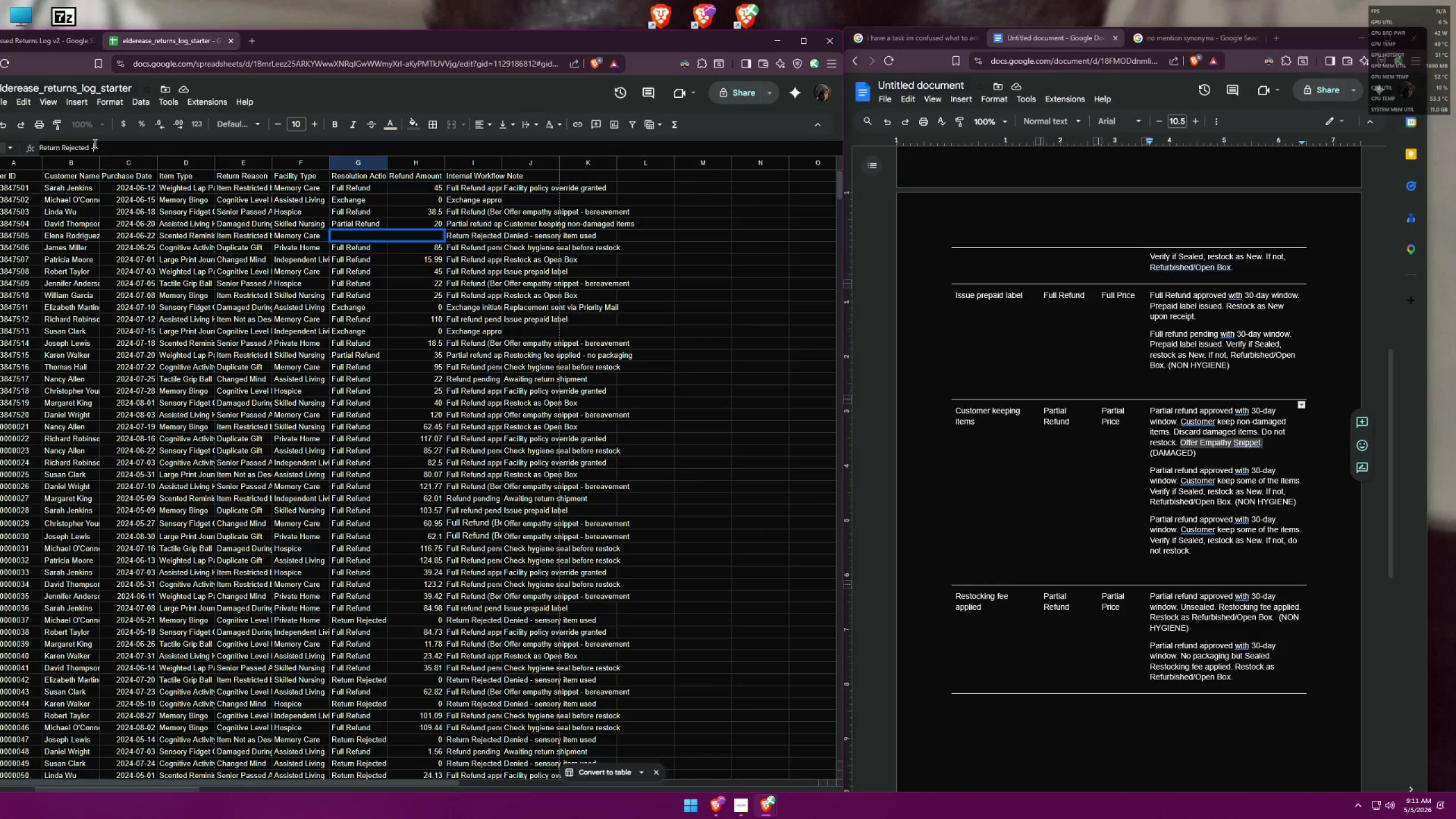 
key(Backspace)
 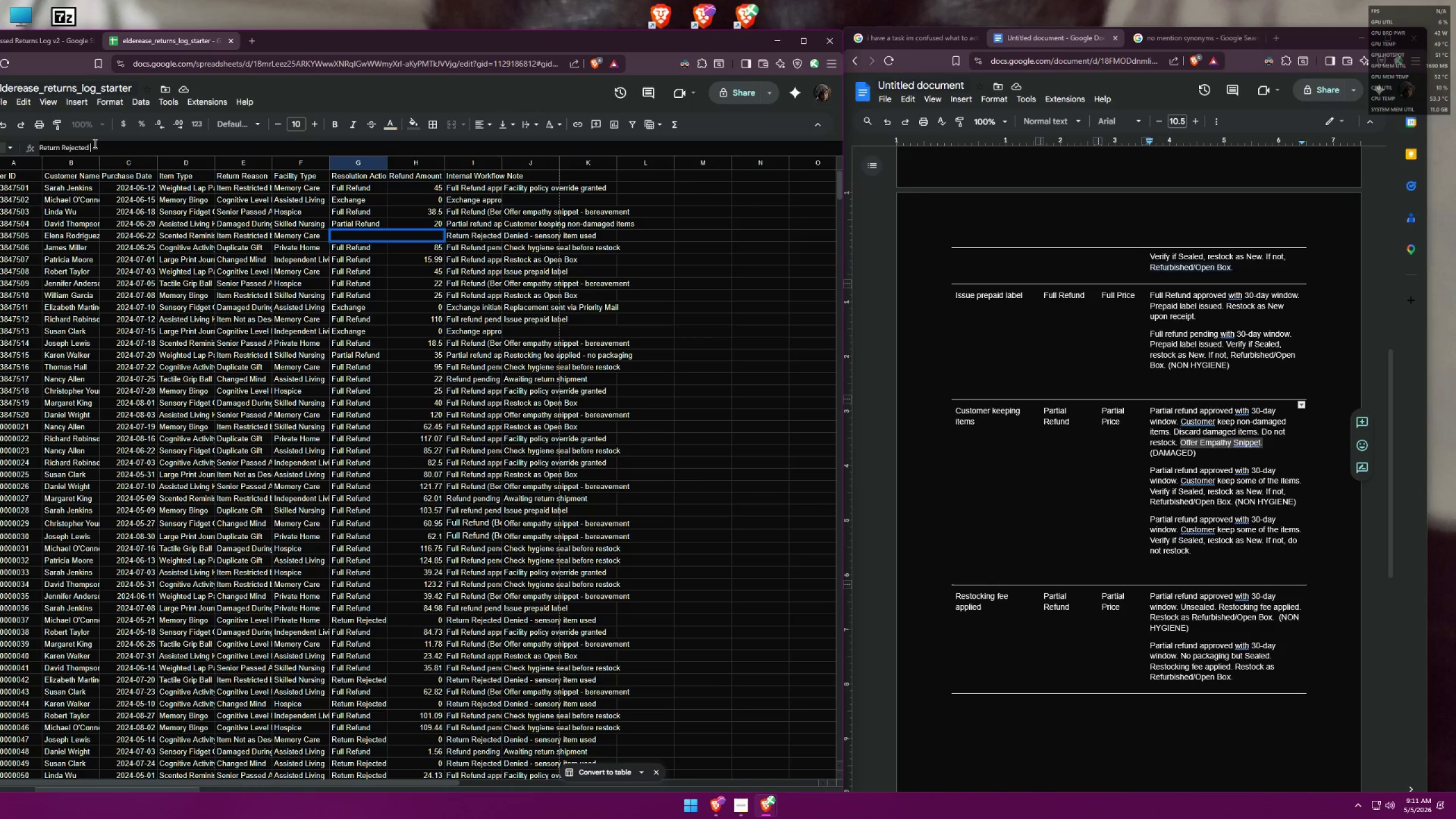 
key(Backspace)
 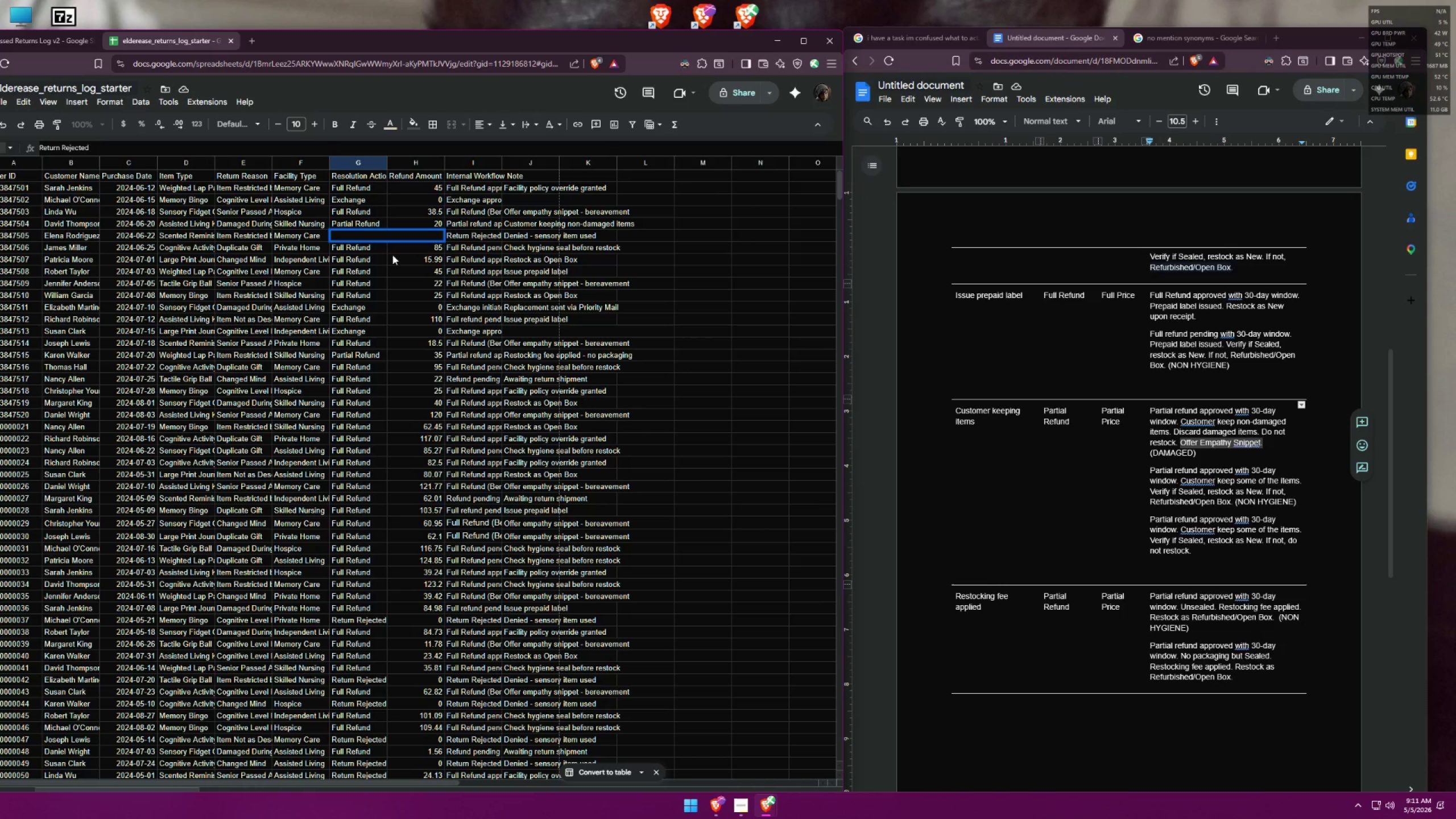 
key(Enter)
 